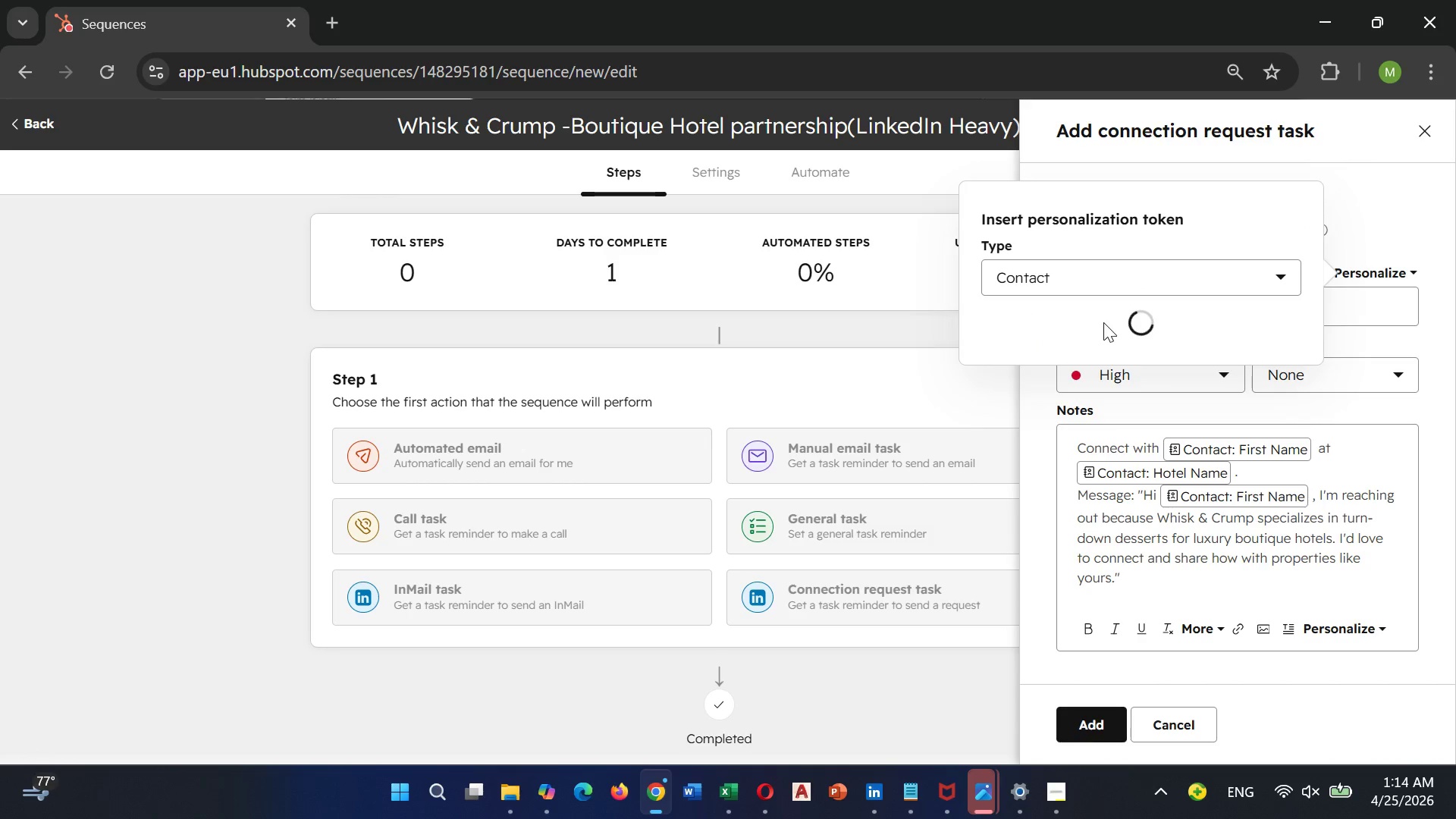 
left_click([1216, 539])
 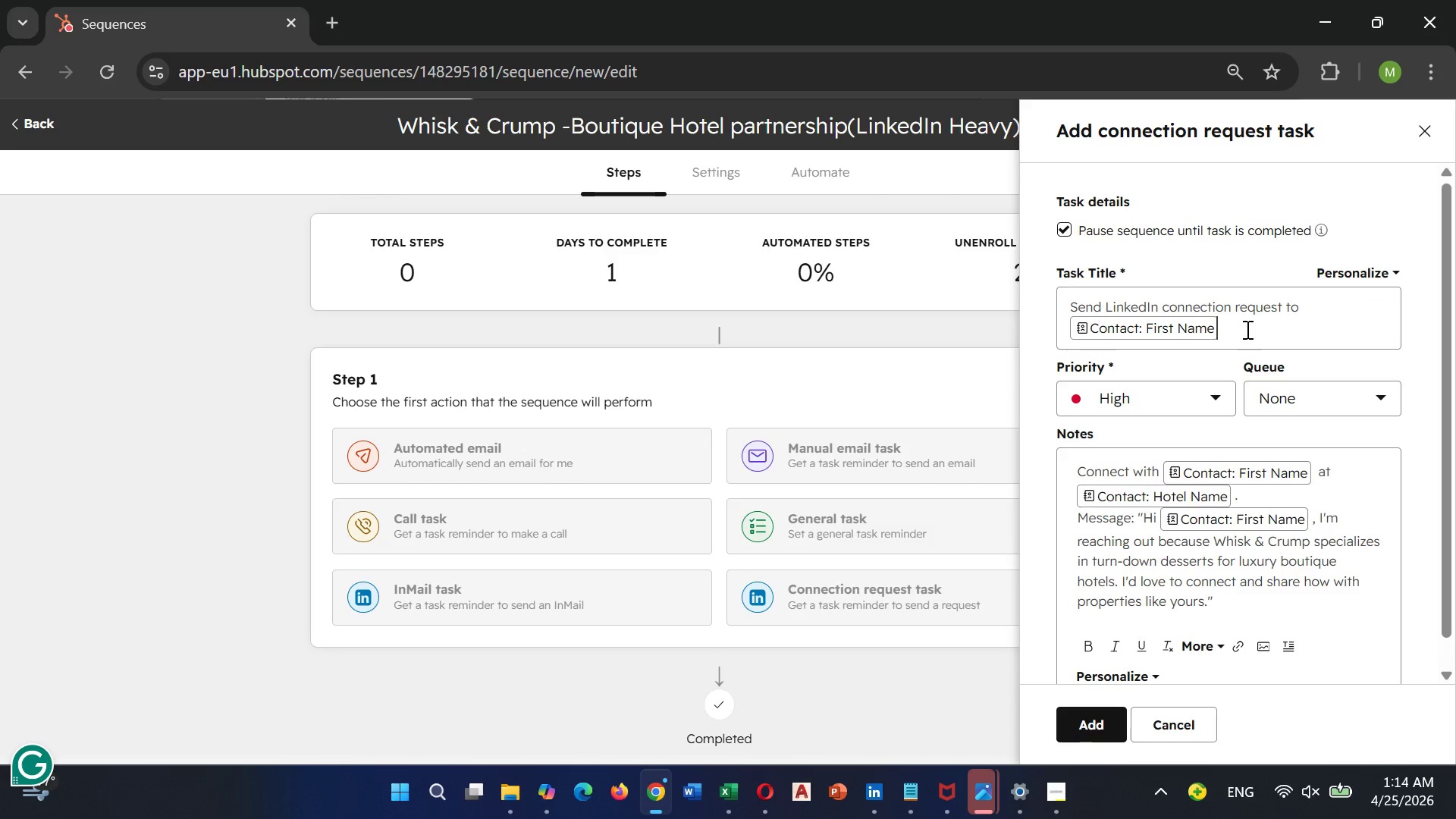 
left_click([1245, 329])
 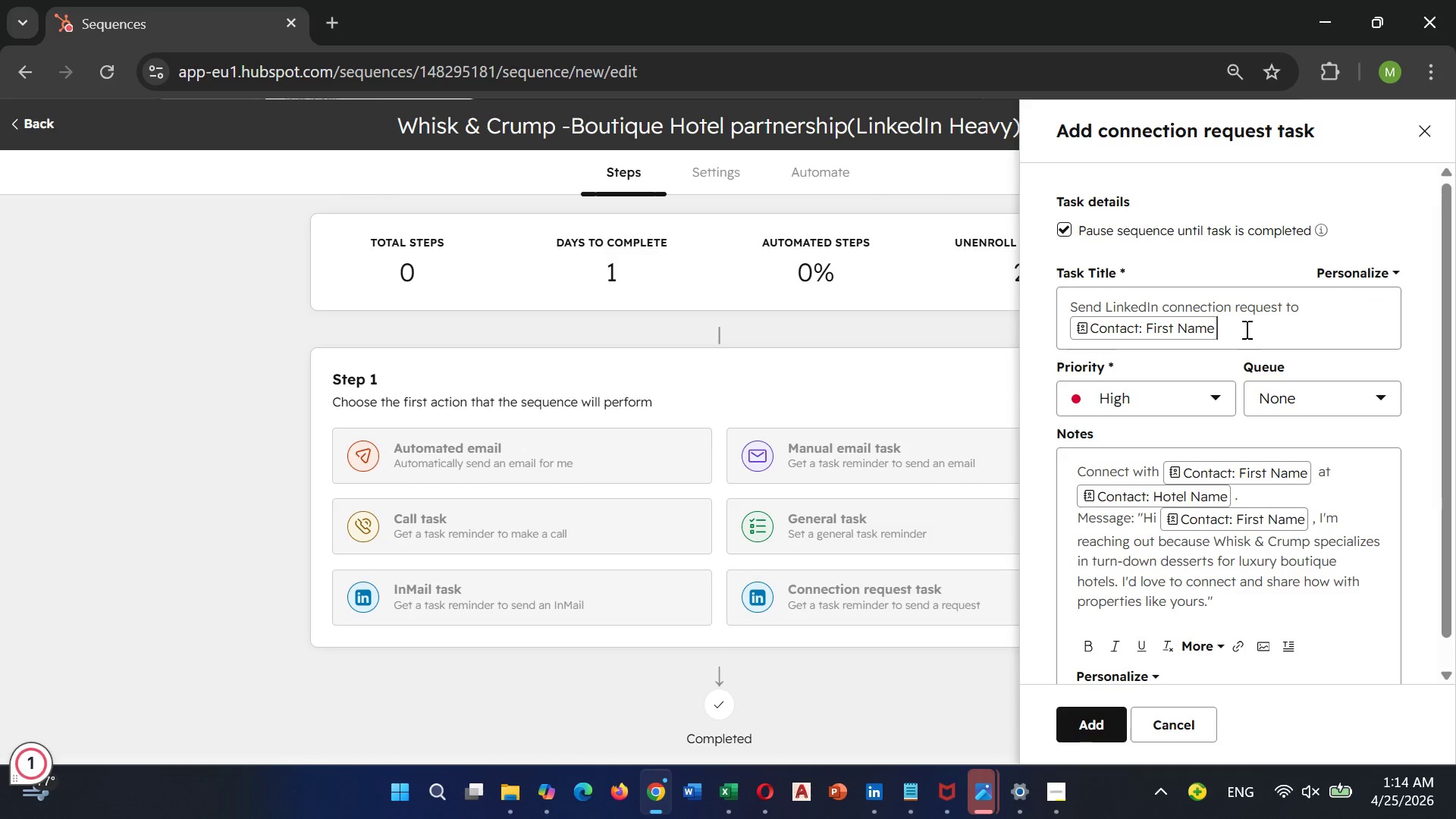 
type( at )
 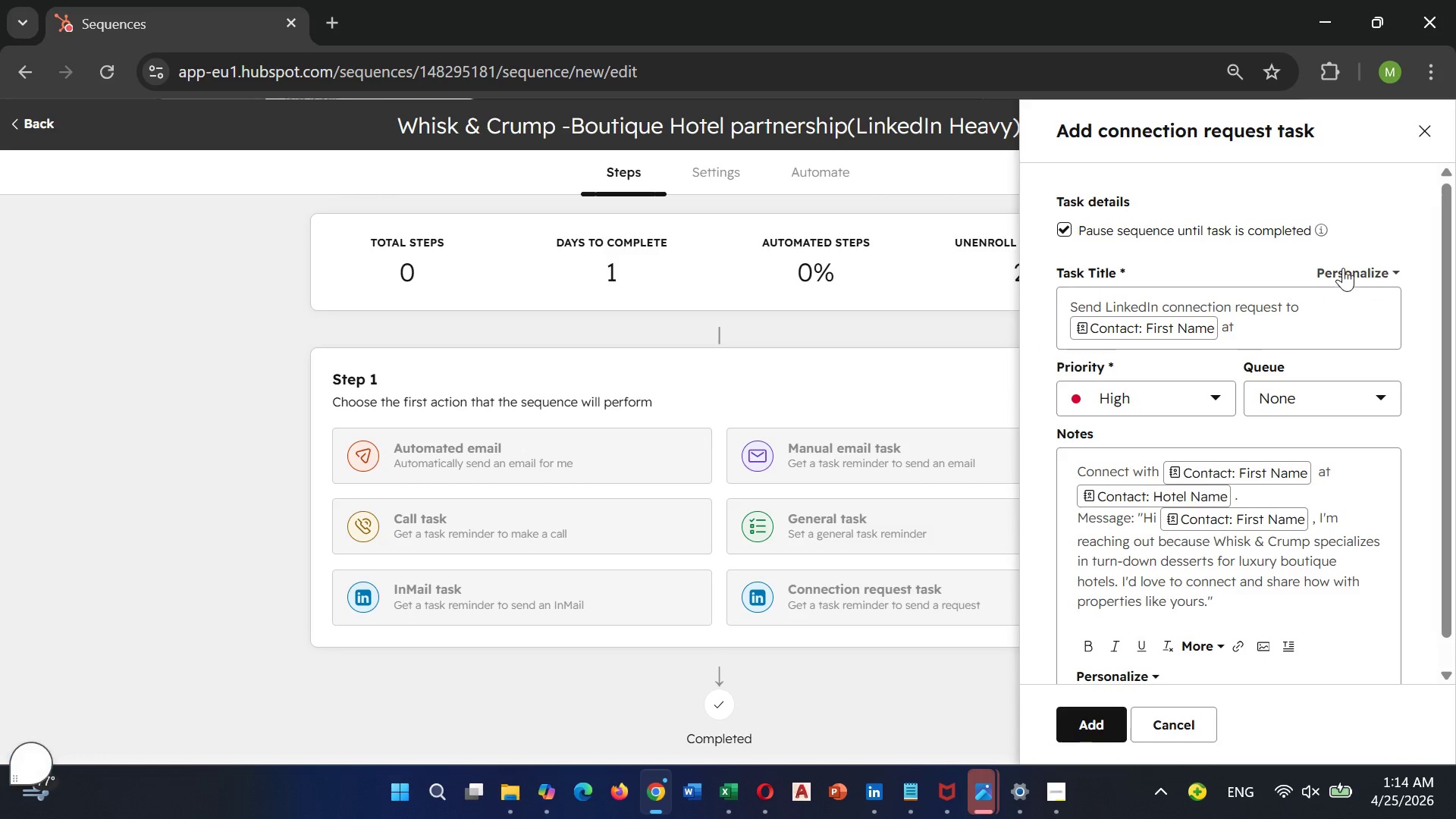 
left_click([1345, 268])
 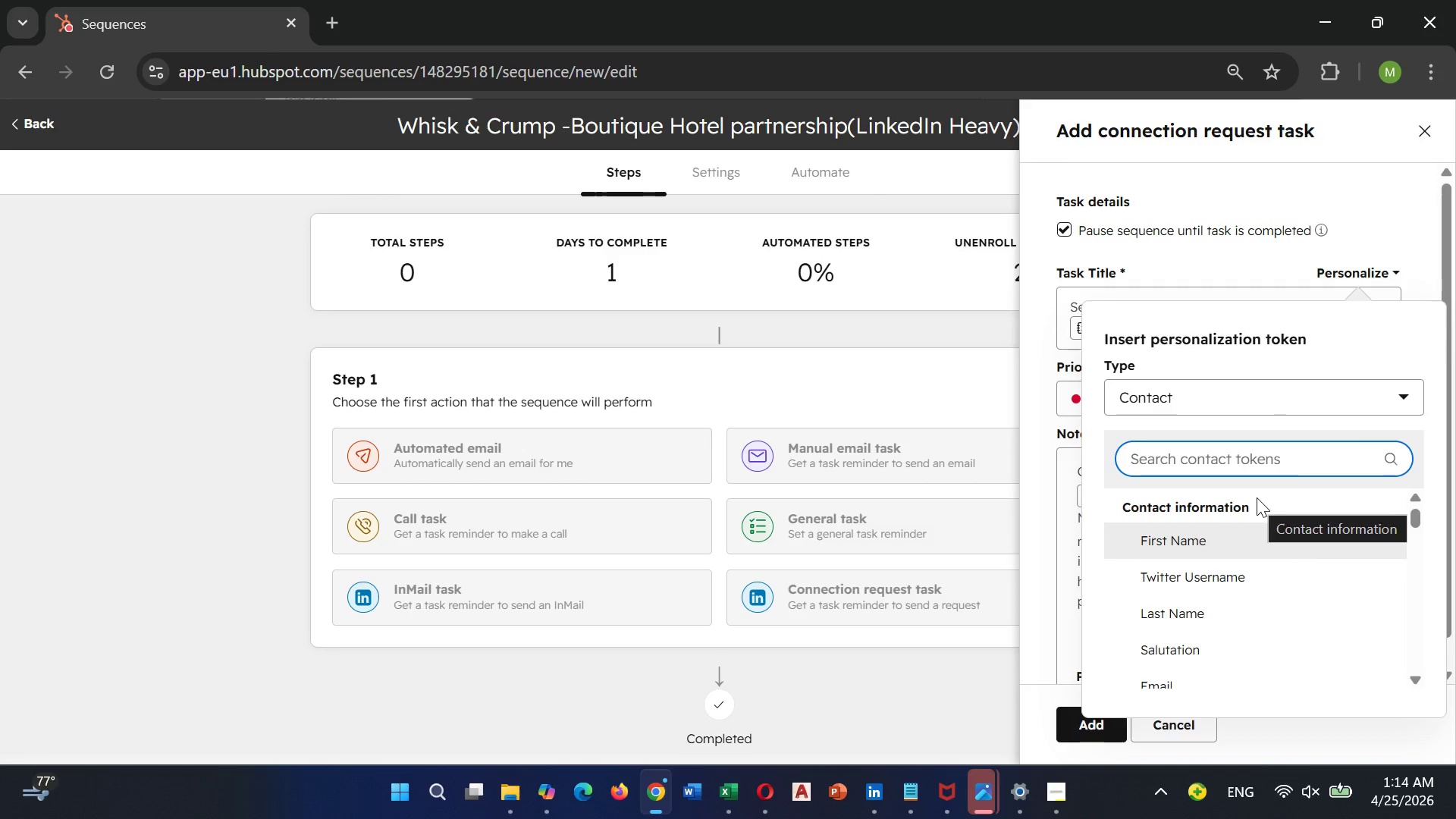 
type(hote)
 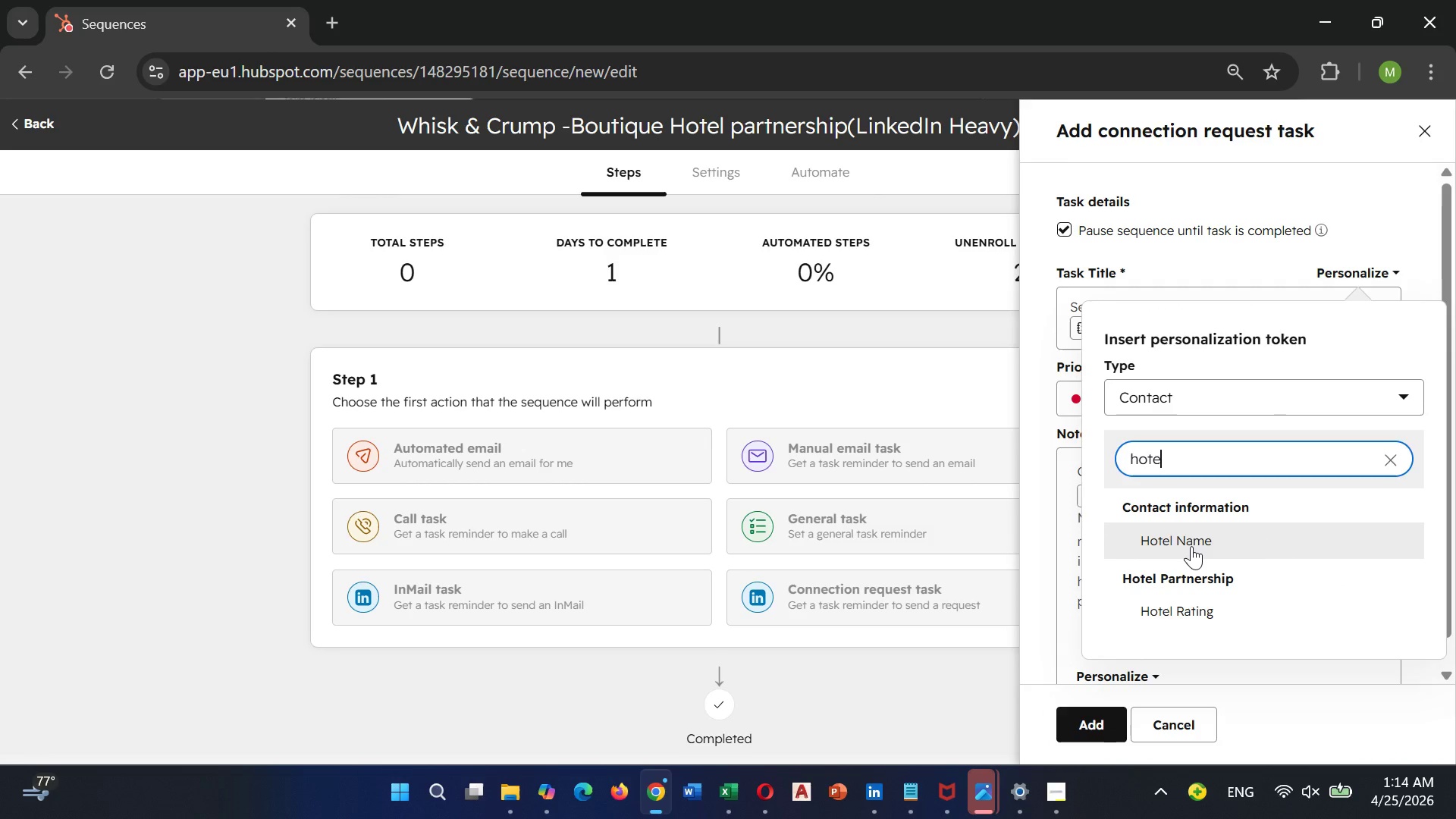 
left_click([1191, 546])
 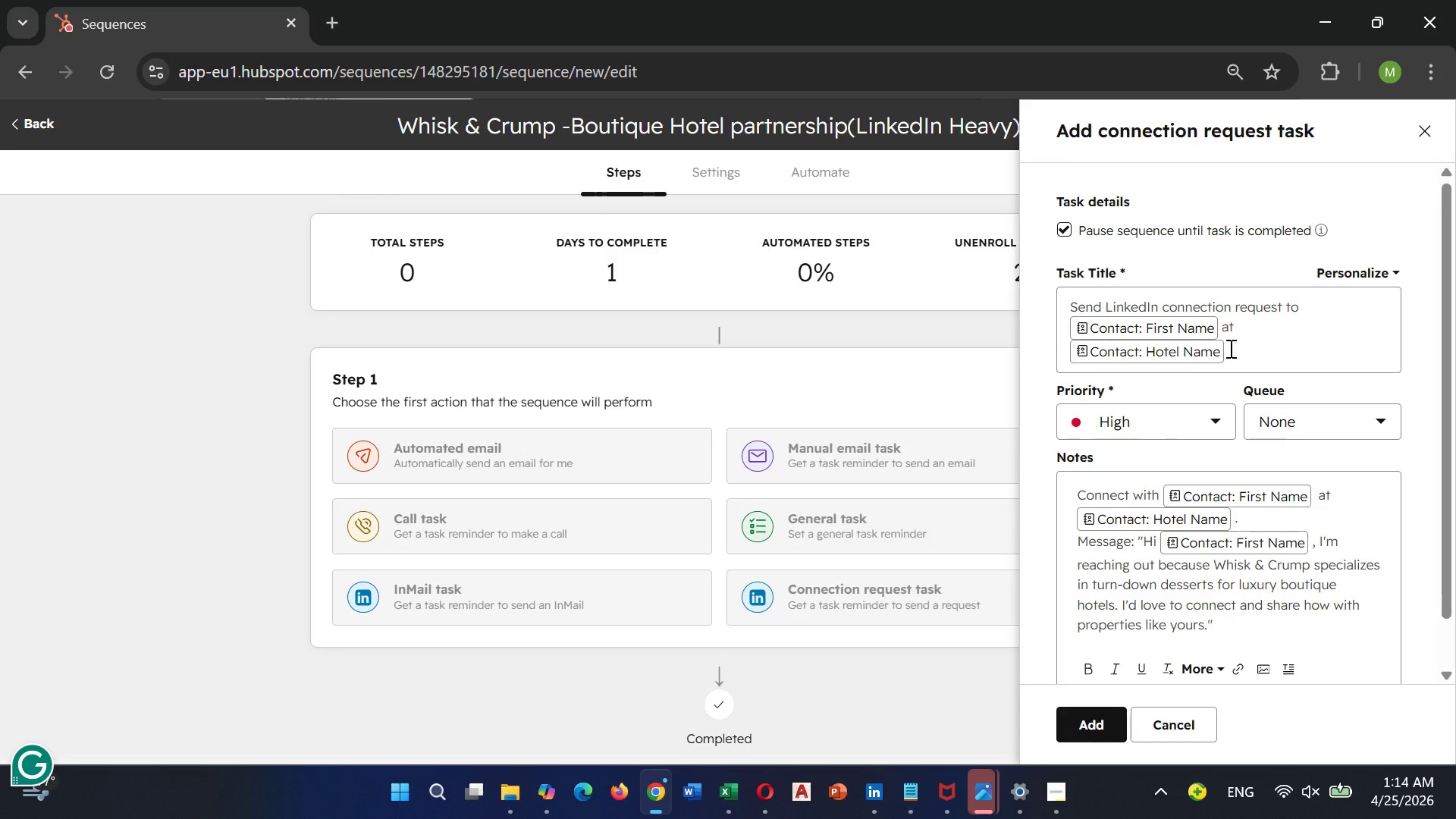 
wait(5.22)
 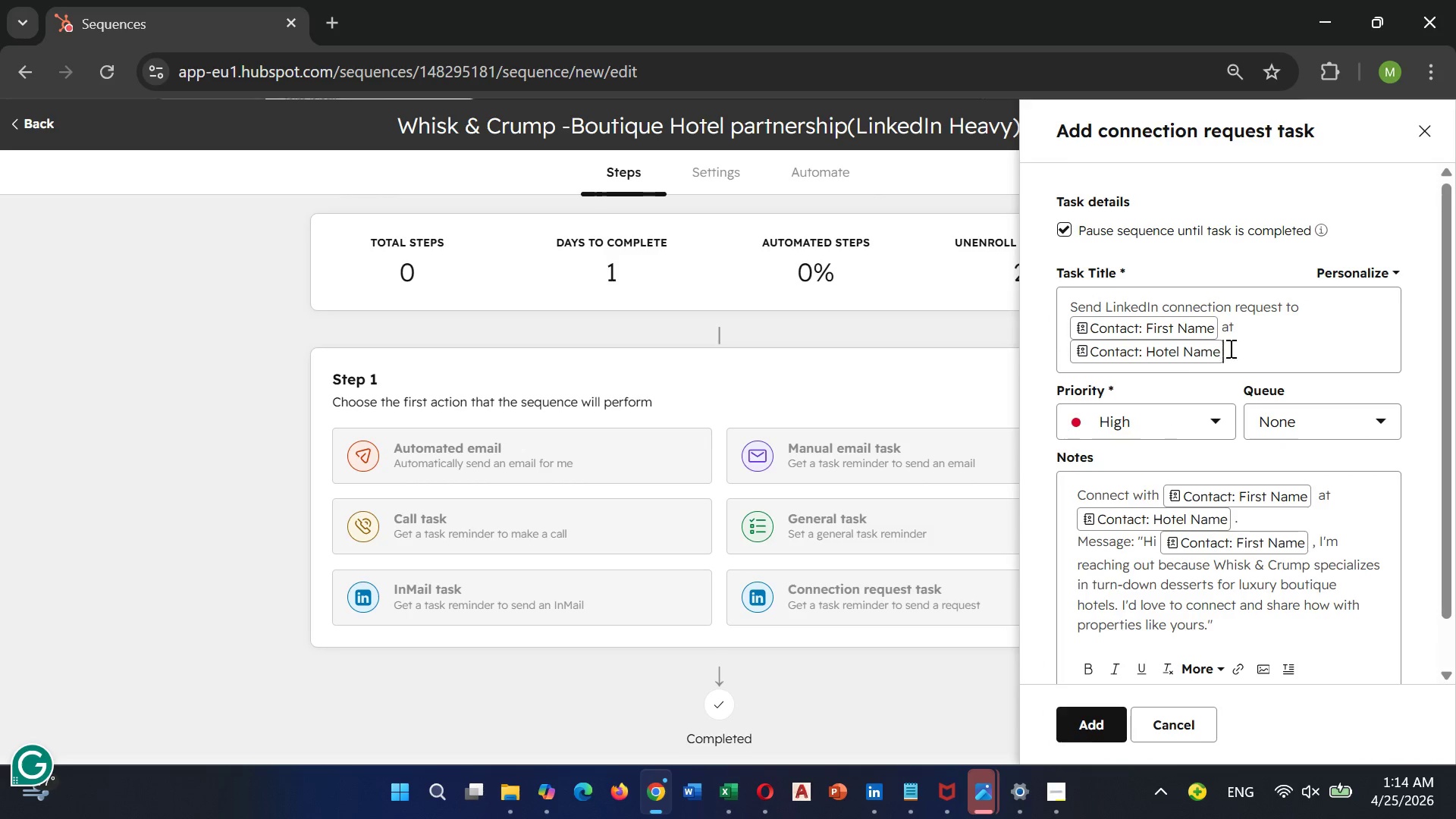 
key(Period)
 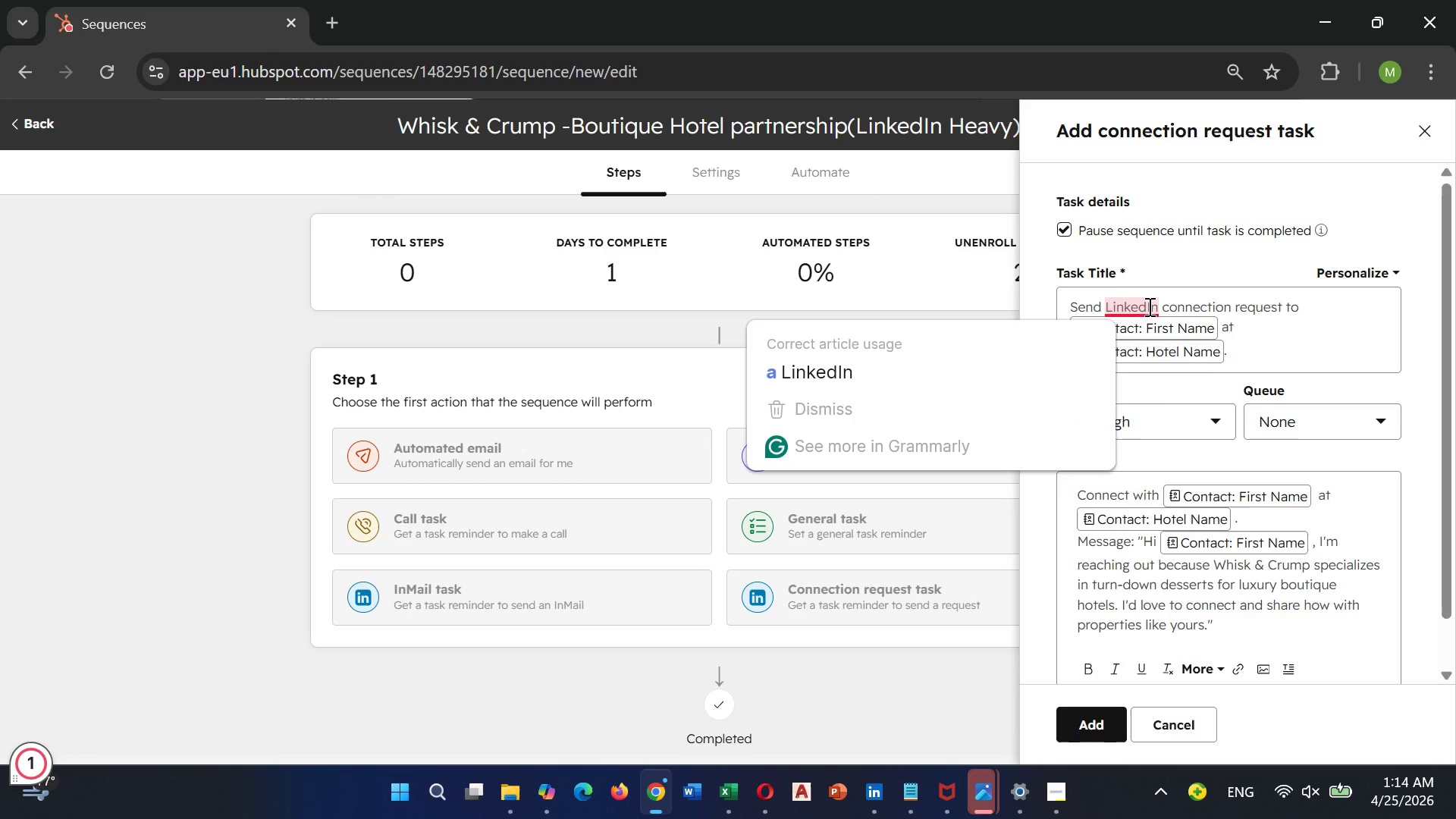 
wait(11.8)
 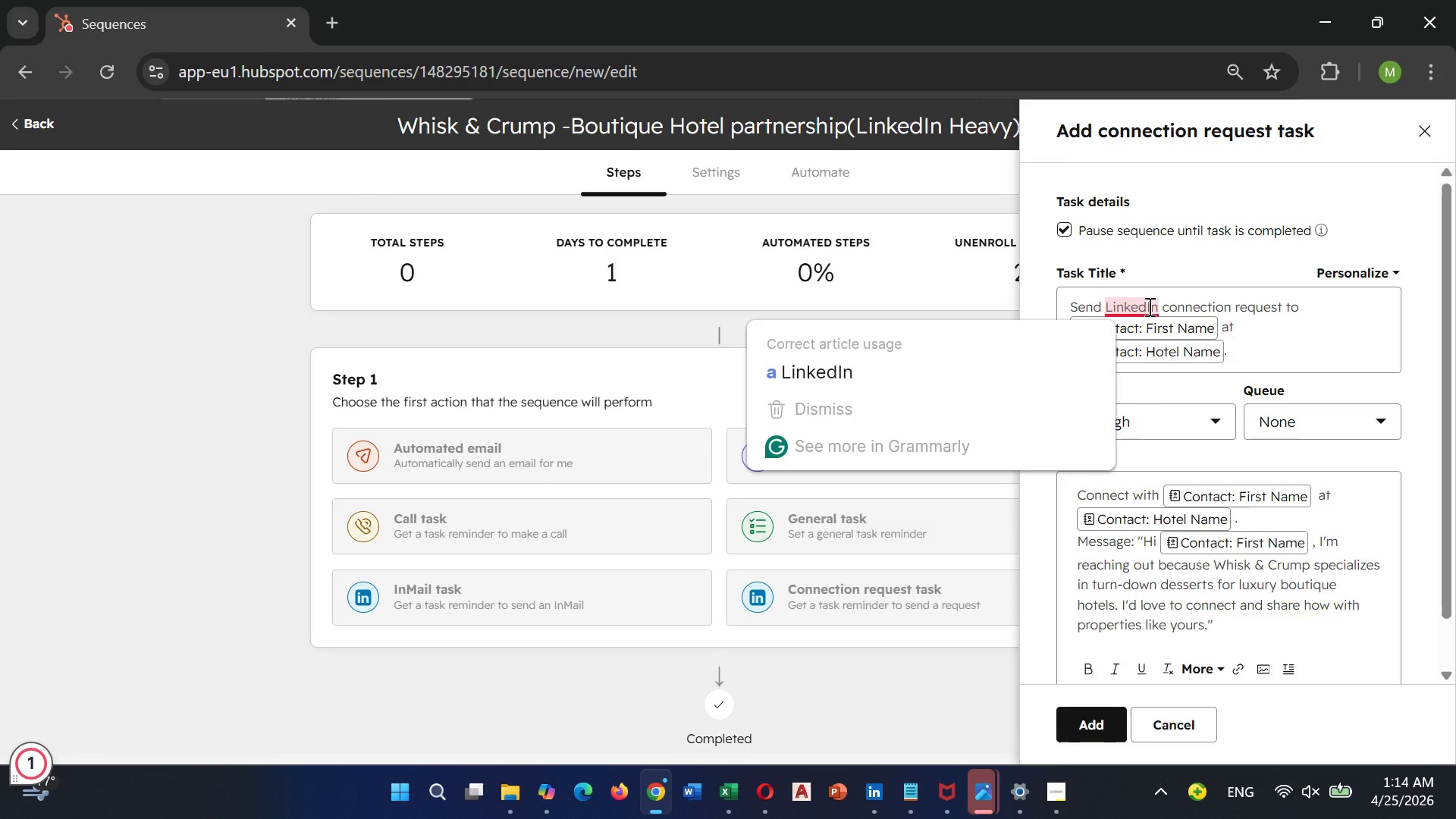 
left_click([988, 355])
 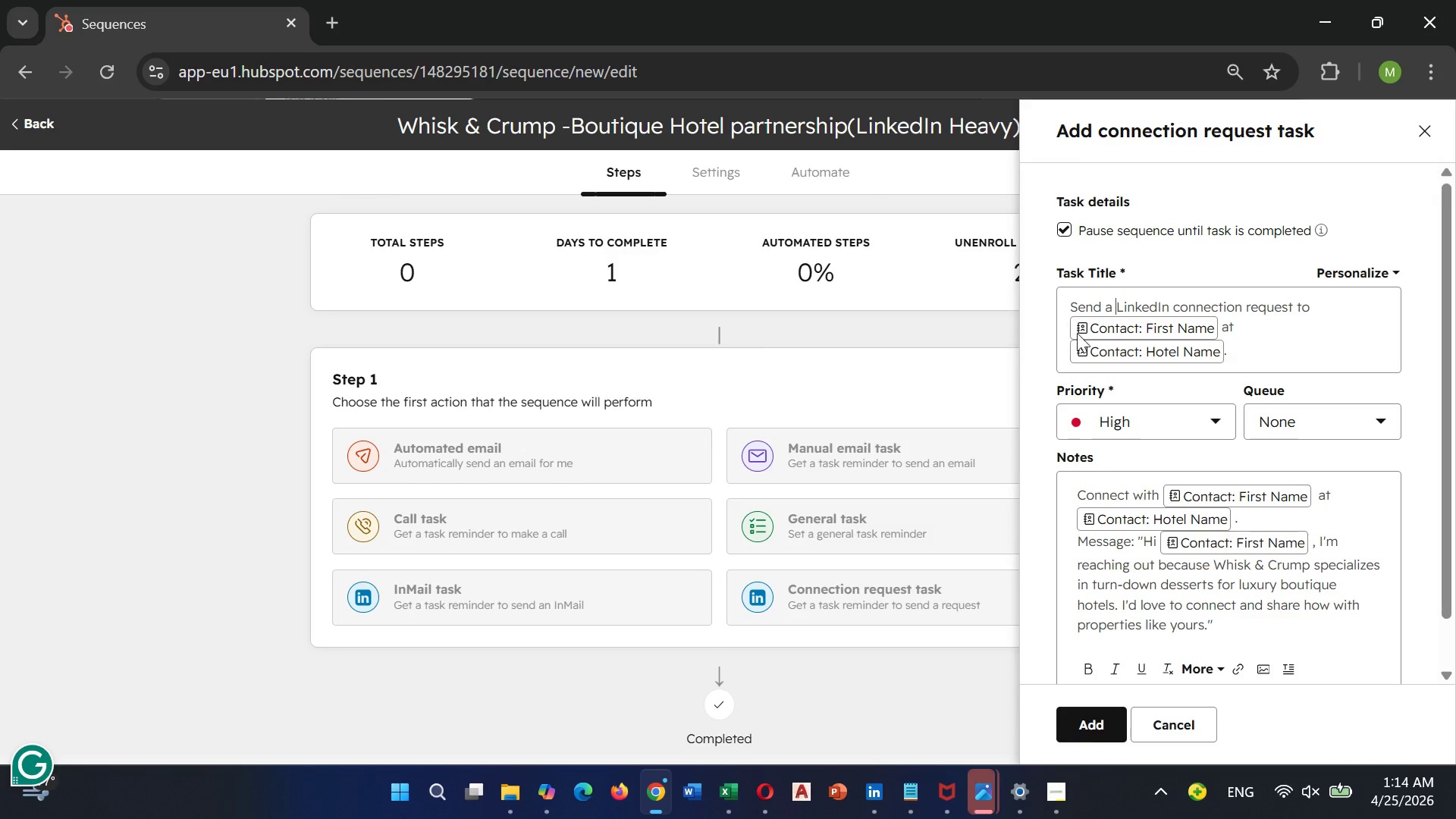 
key(Unknown)
 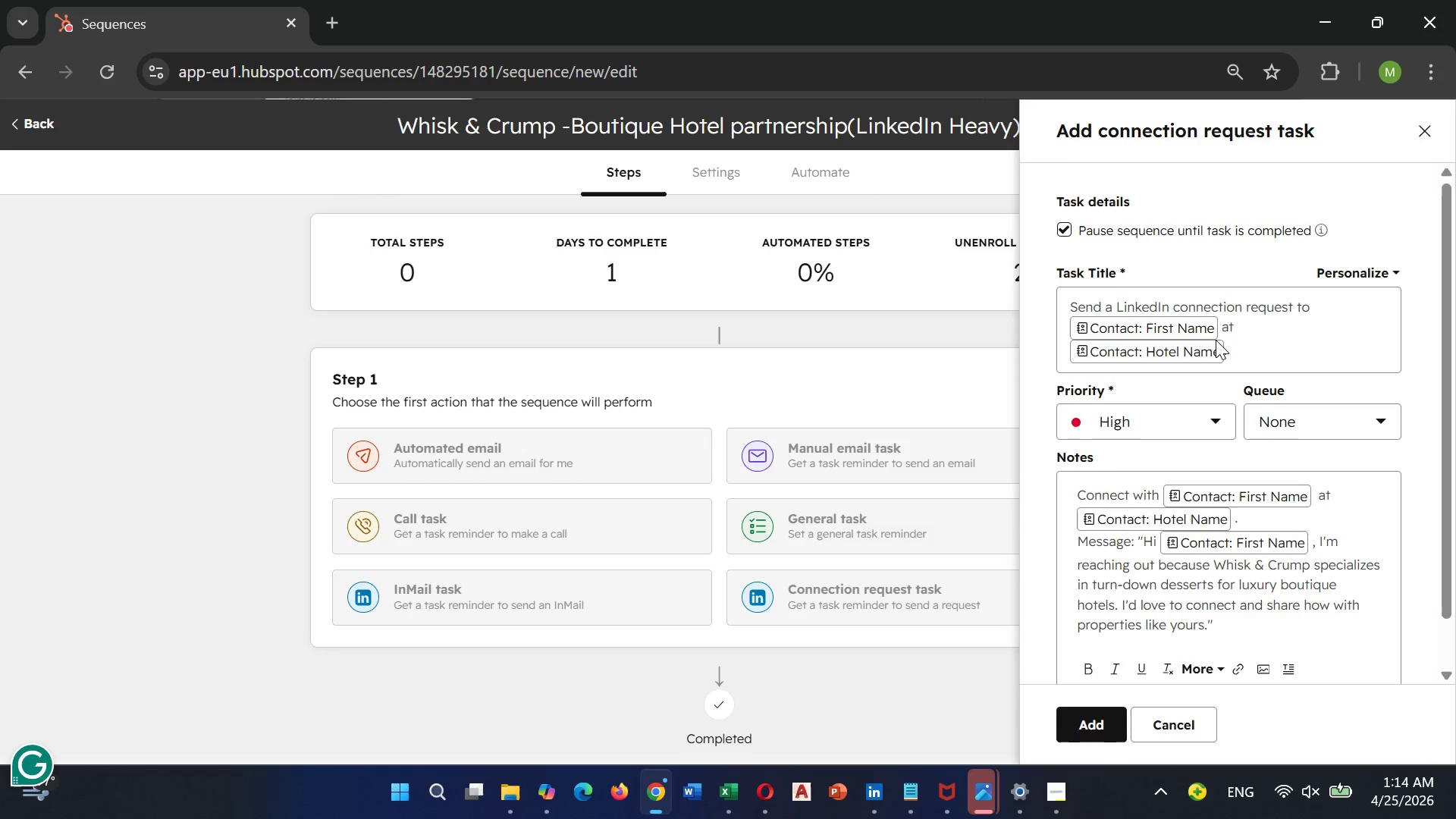 
key(Unknown)
 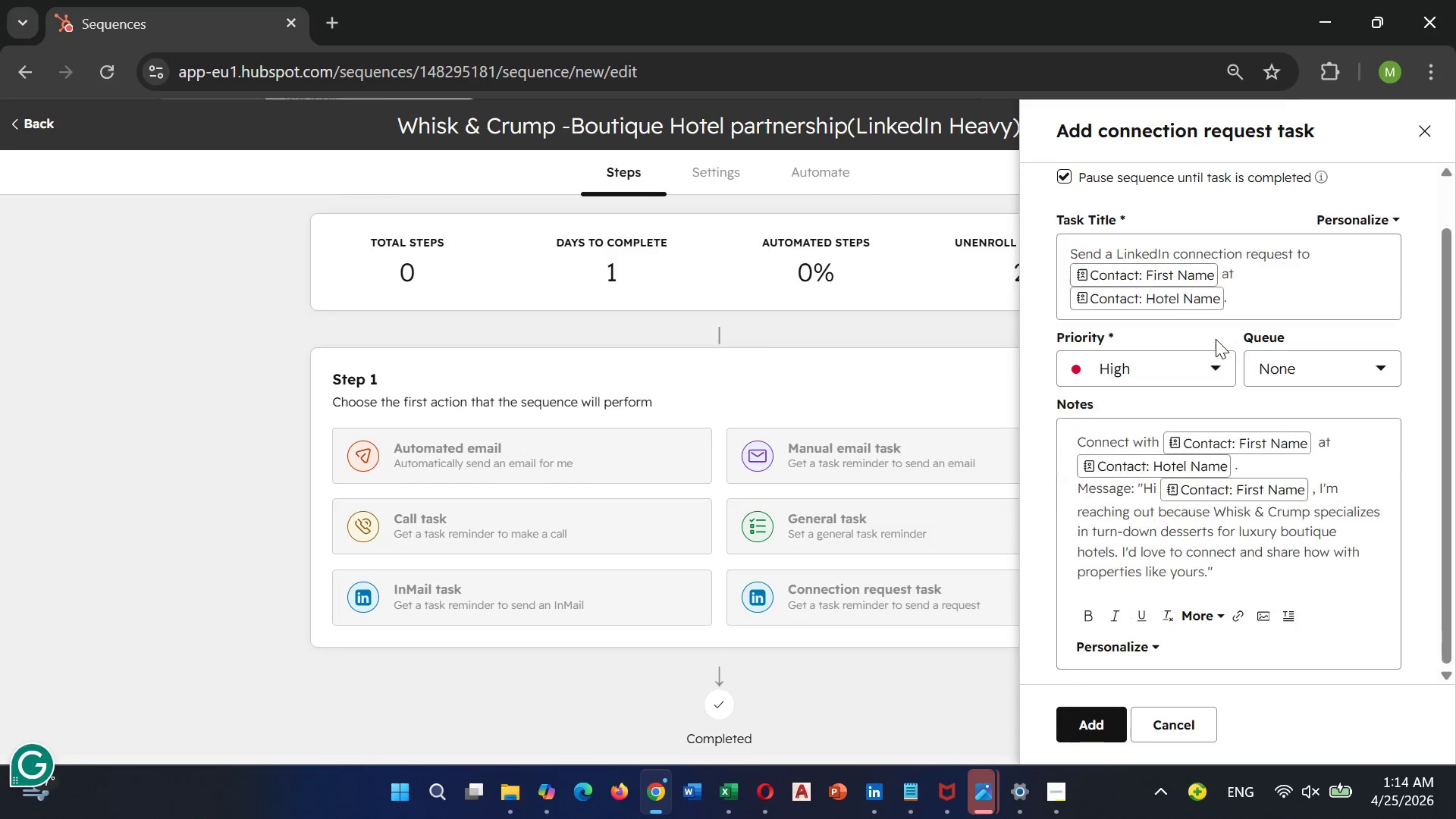 
scroll: coordinate [1216, 339], scroll_direction: down, amount: 1.0
 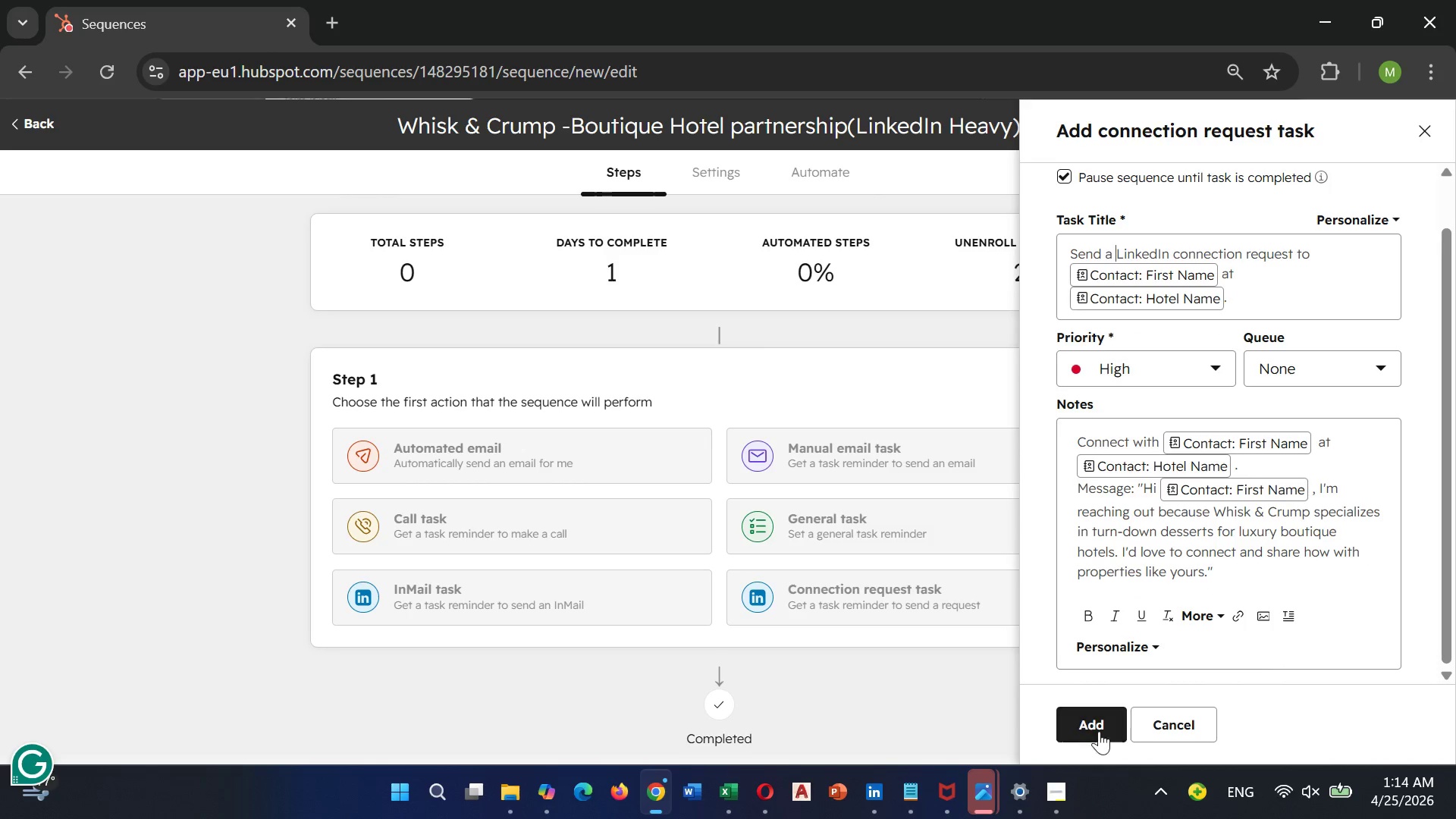 
left_click([1099, 729])
 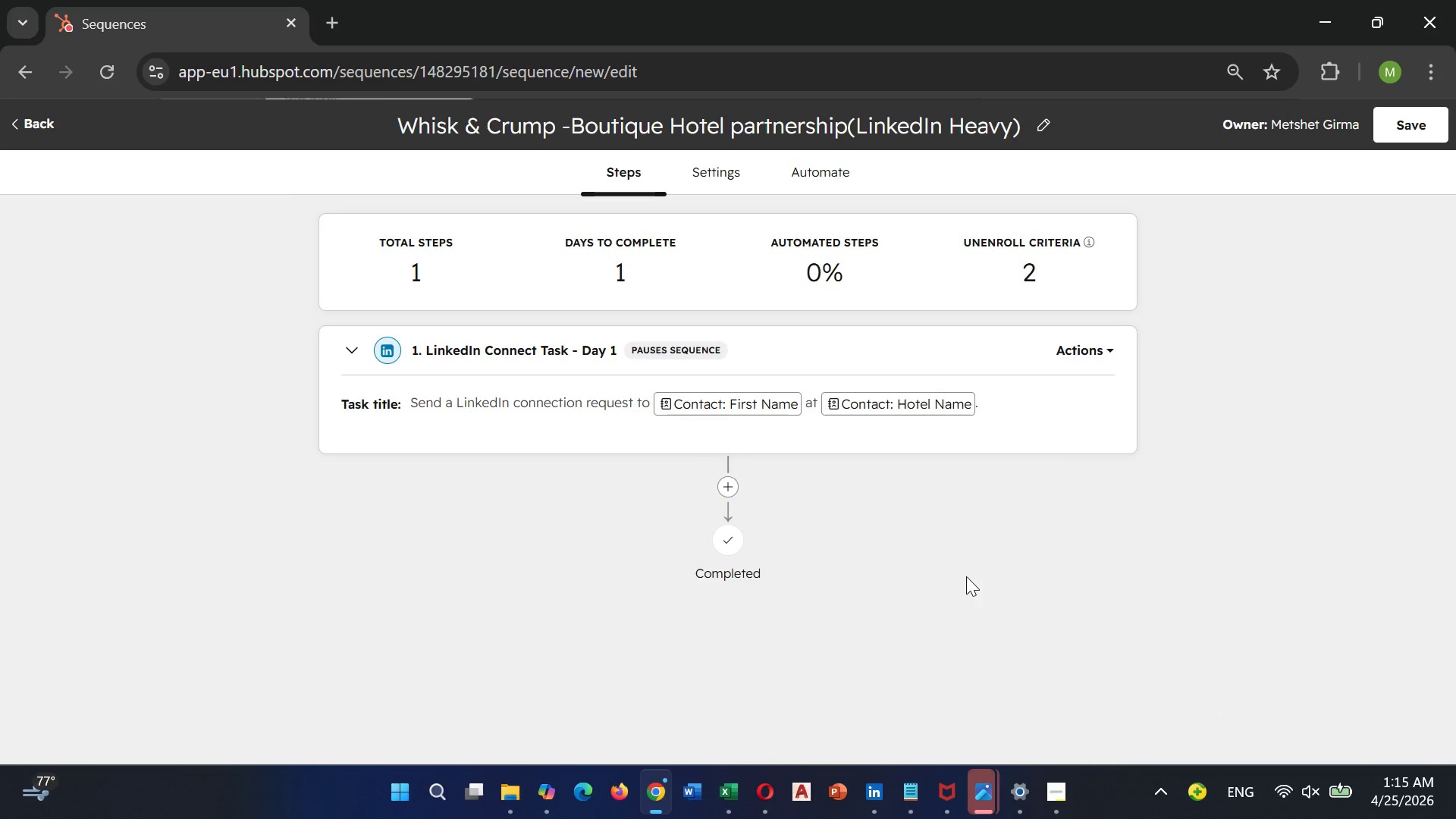 
scroll: coordinate [966, 576], scroll_direction: up, amount: 2.0
 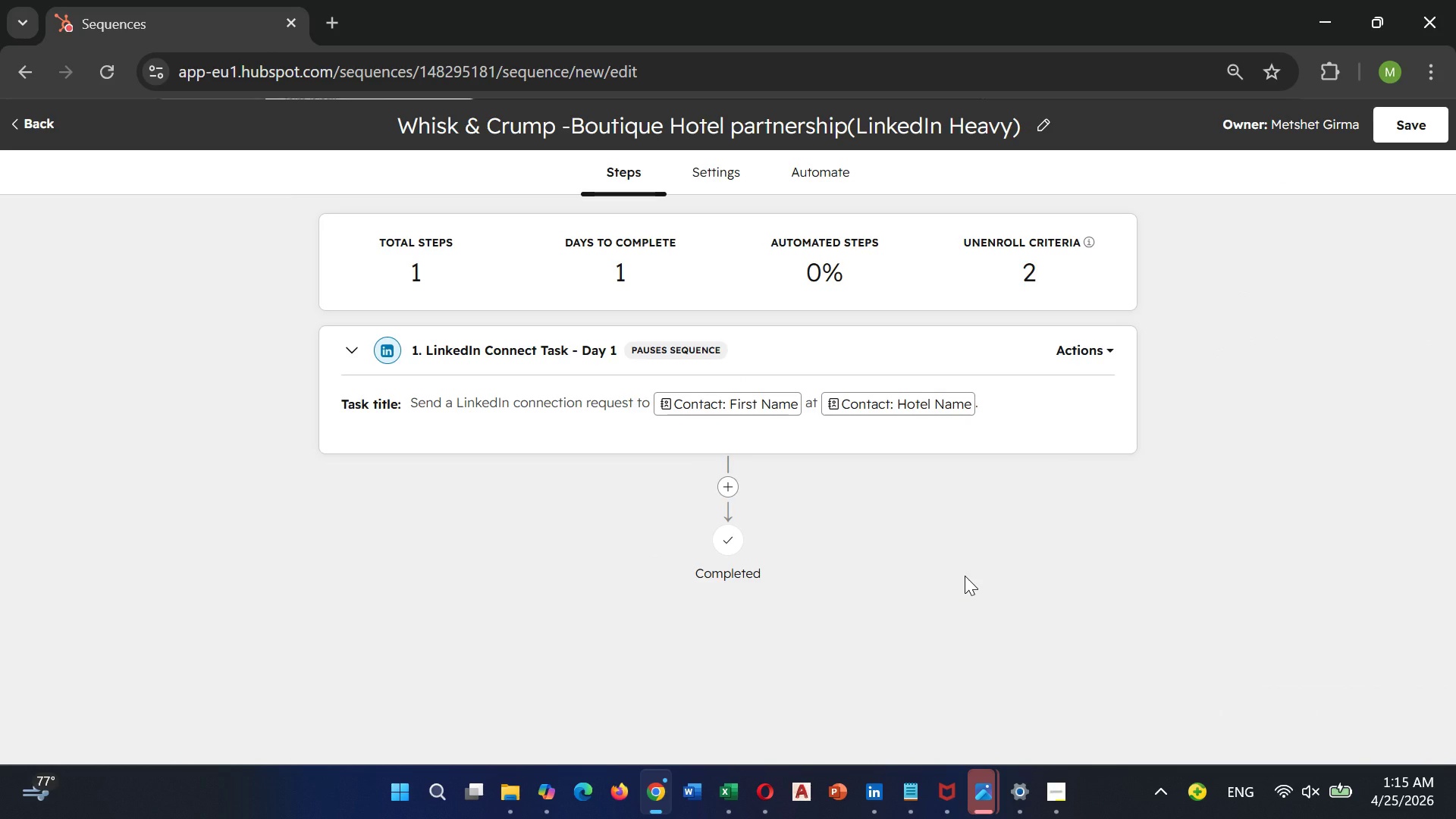 
wait(7.58)
 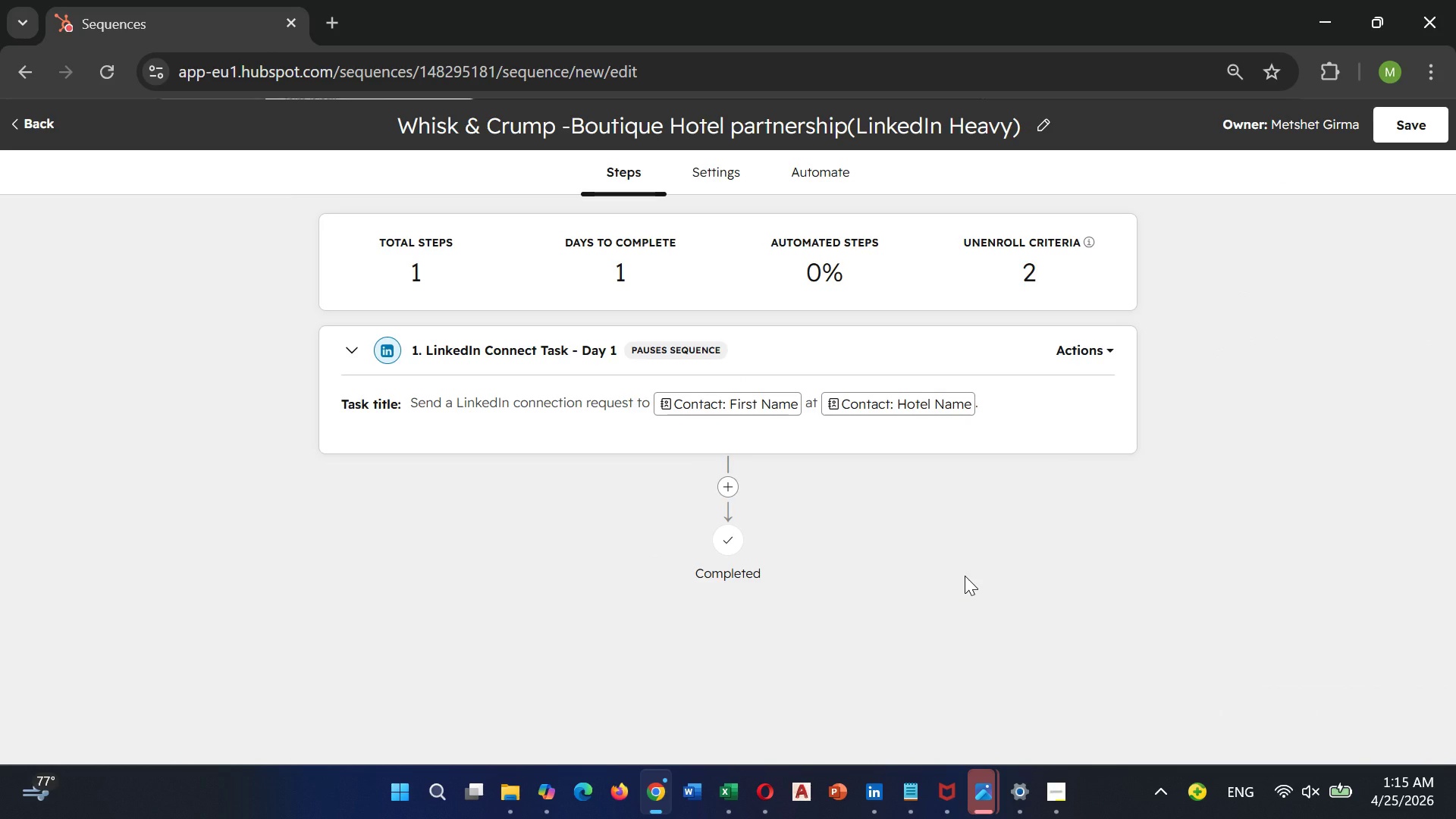 
left_click([731, 487])
 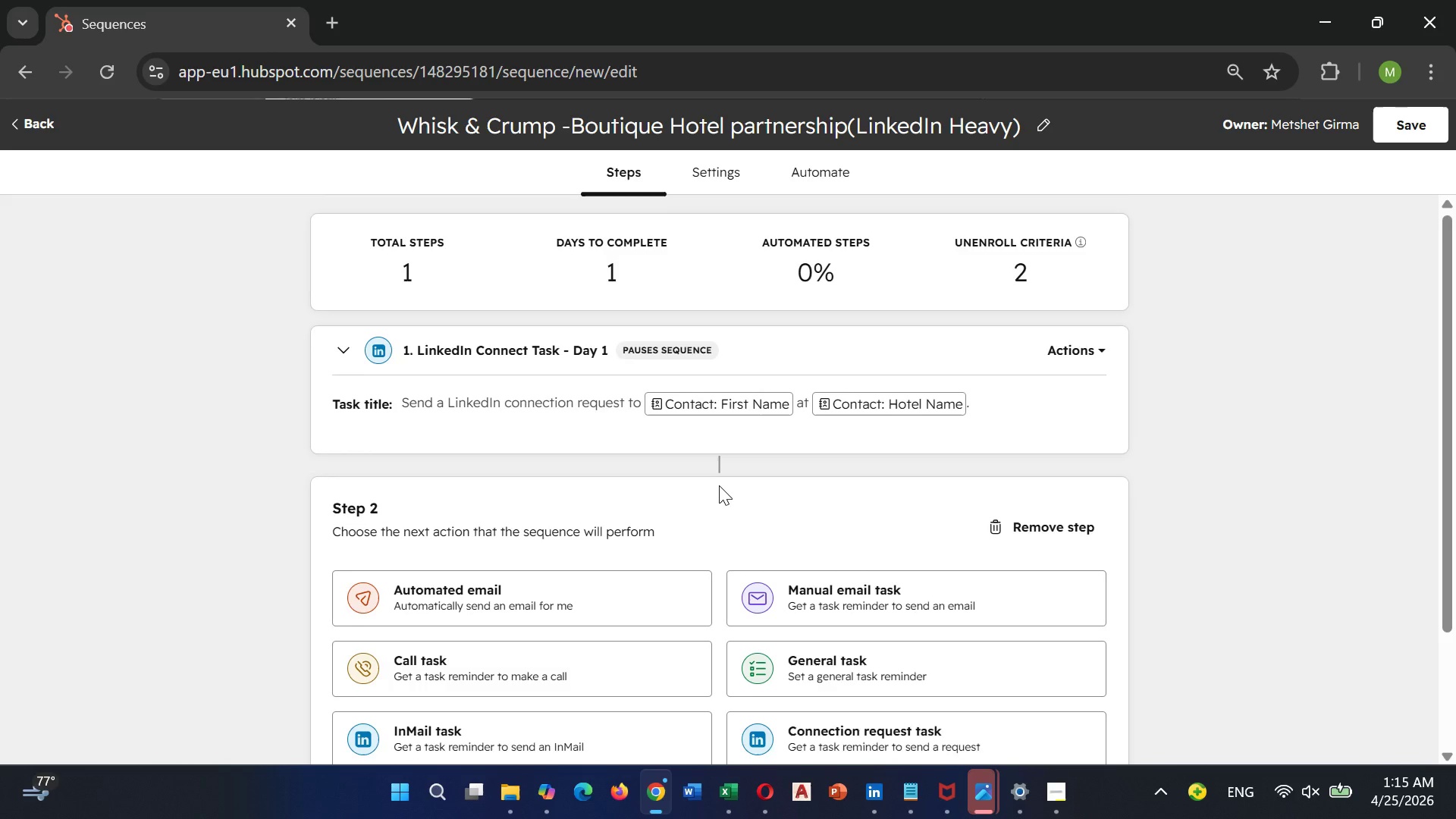 
scroll: coordinate [719, 485], scroll_direction: down, amount: 1.0
 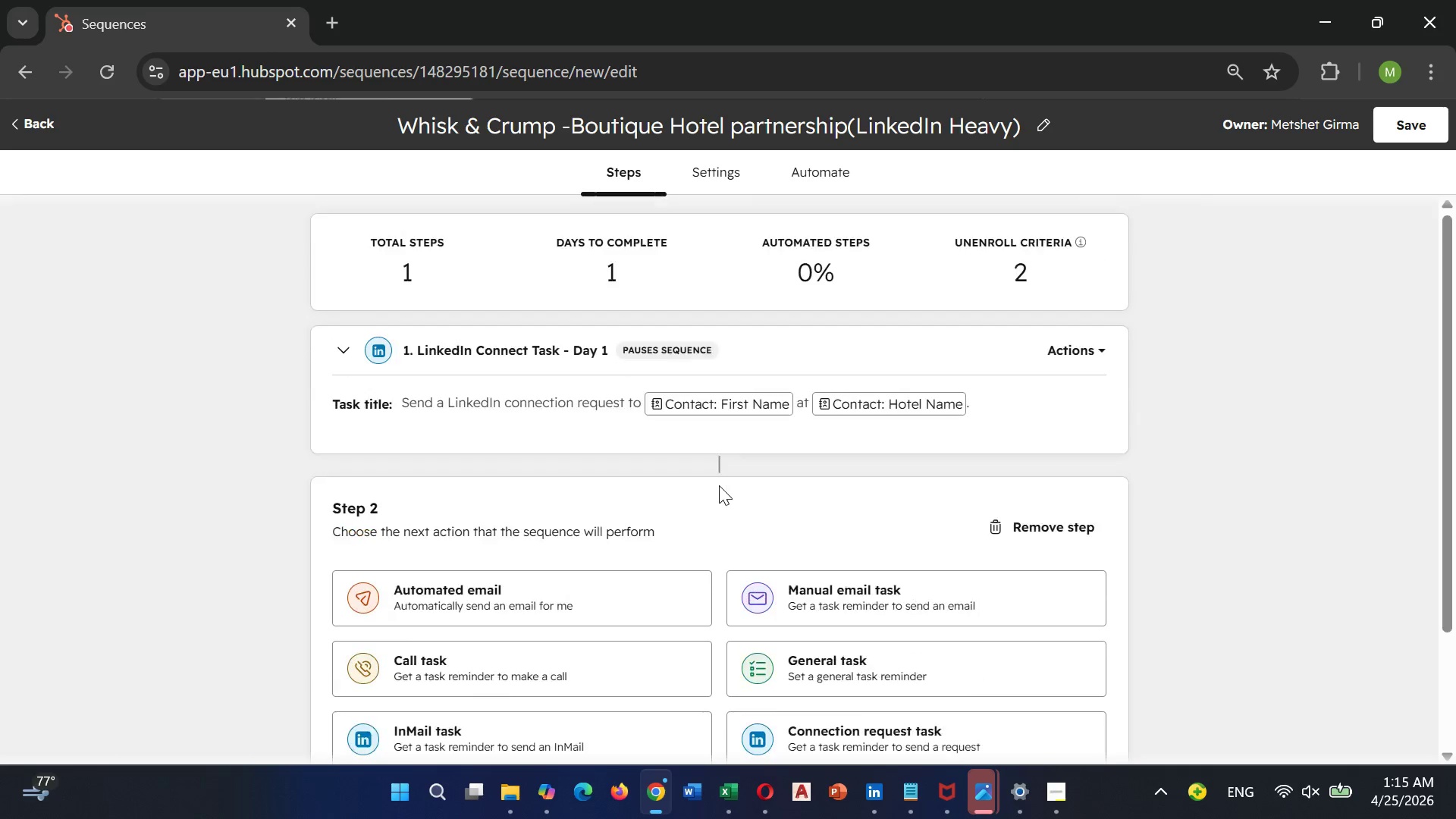 
scroll: coordinate [719, 485], scroll_direction: up, amount: 3.0
 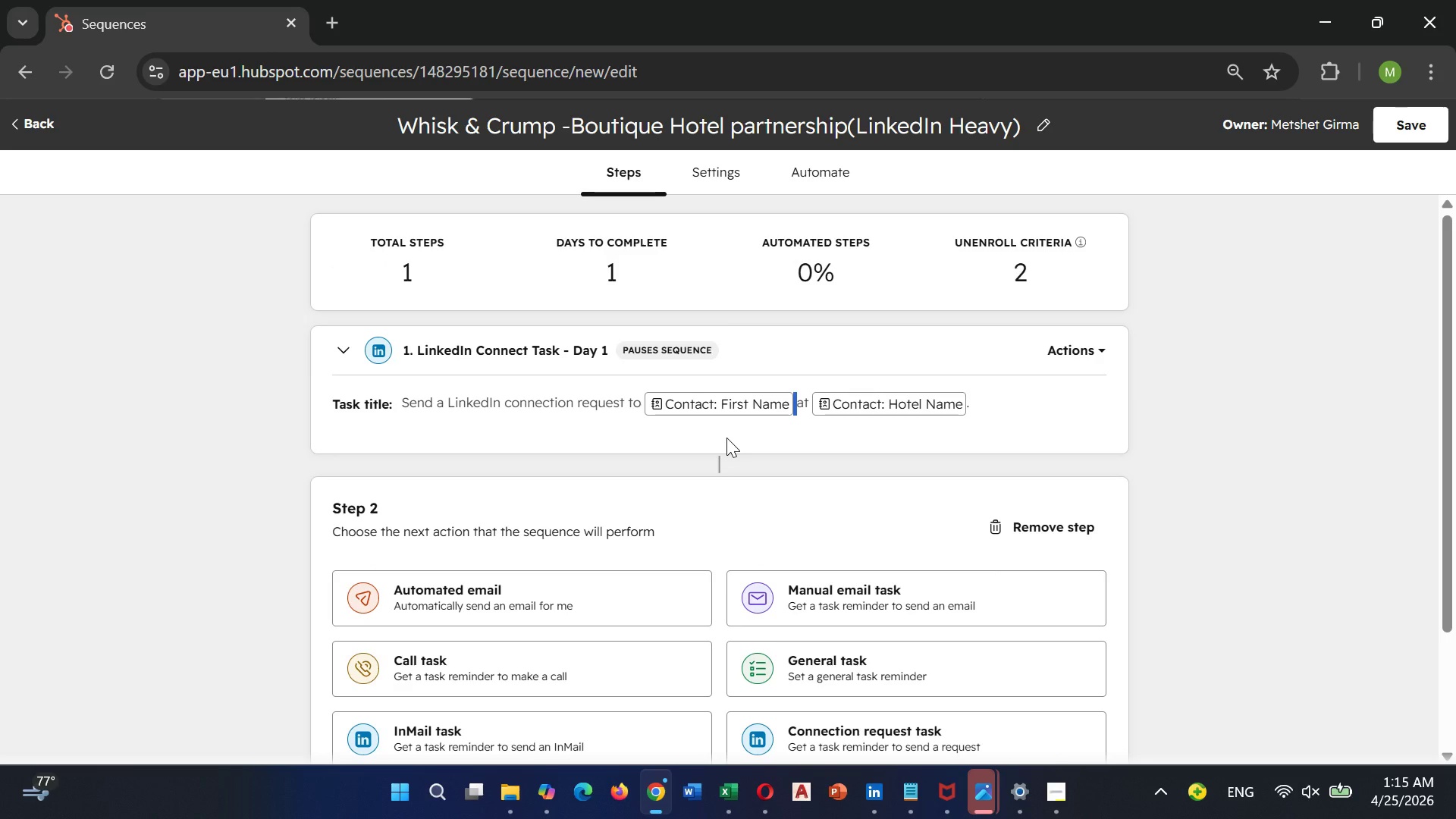 
double_click([726, 438])
 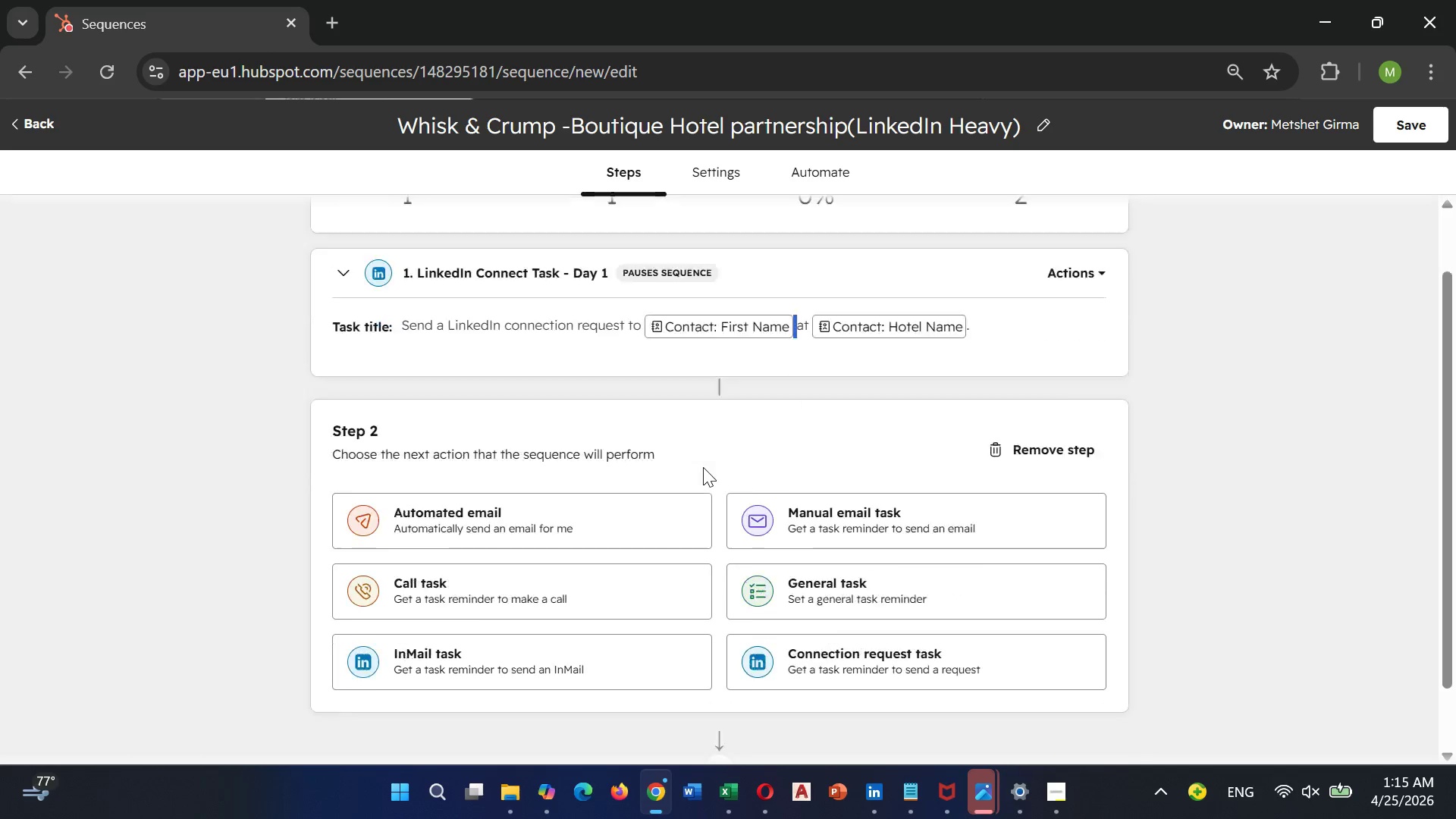 
scroll: coordinate [703, 467], scroll_direction: down, amount: 5.0
 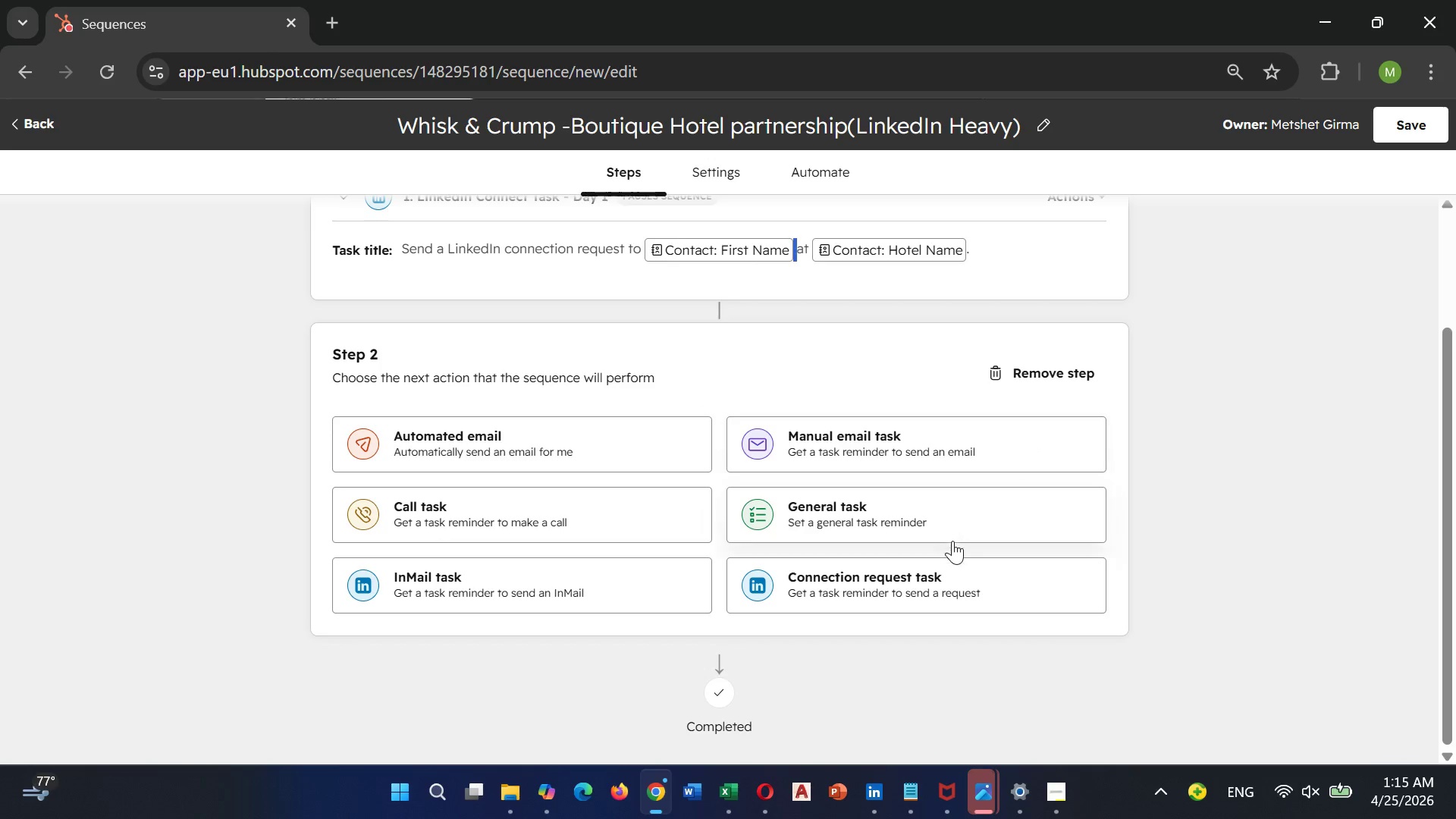 
wait(10.64)
 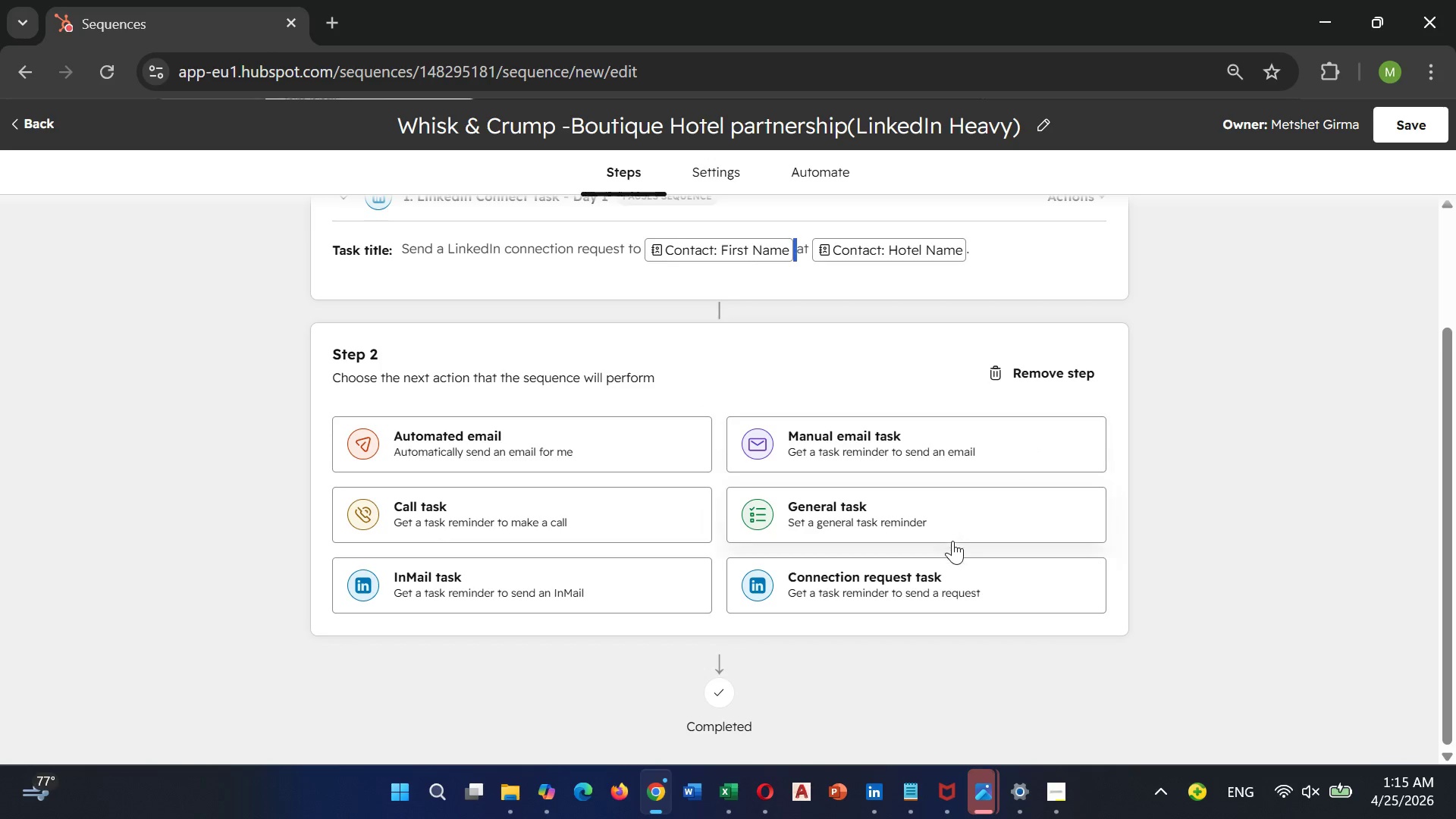 
left_click([570, 576])
 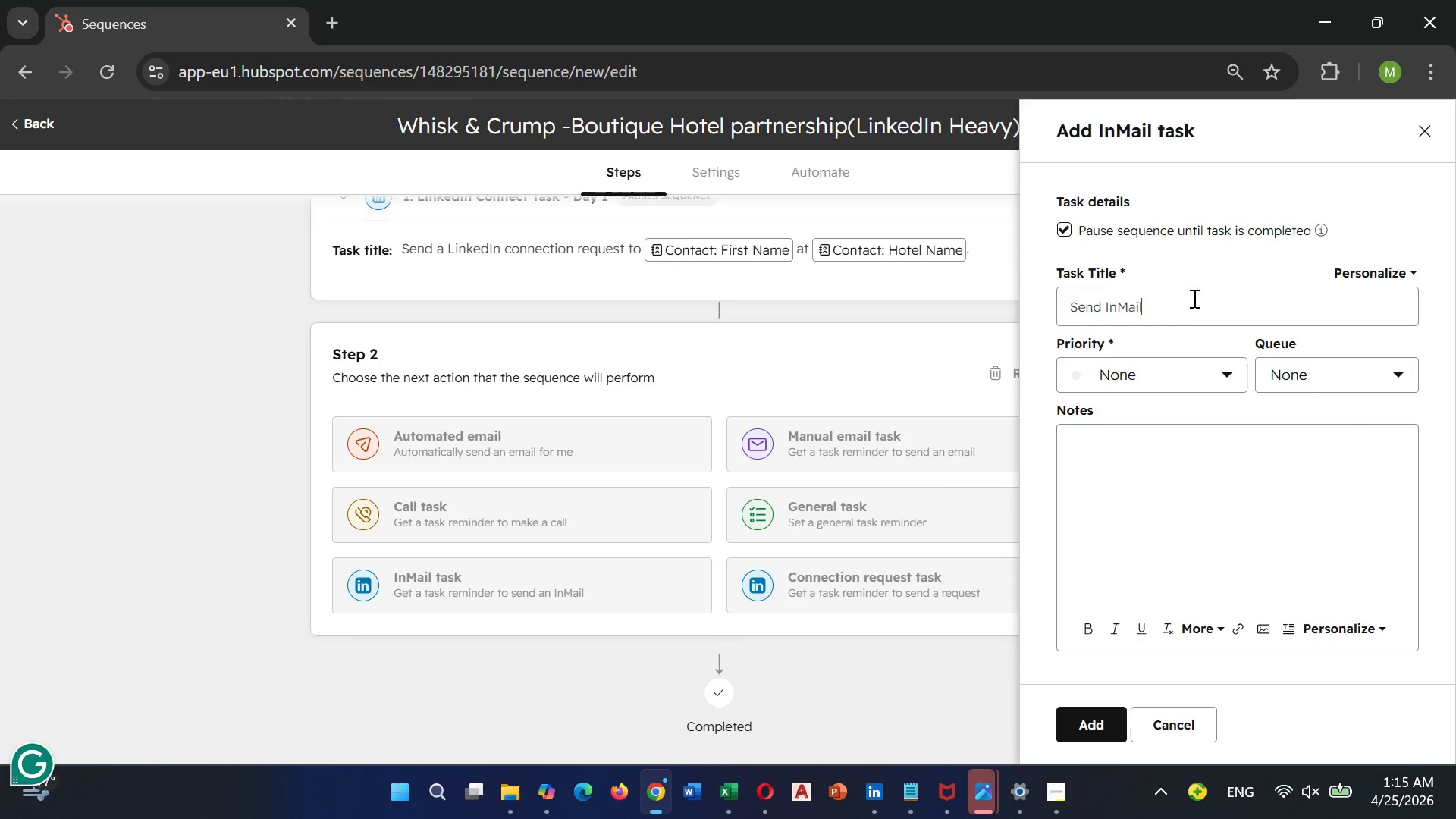 
left_click([1191, 297])
 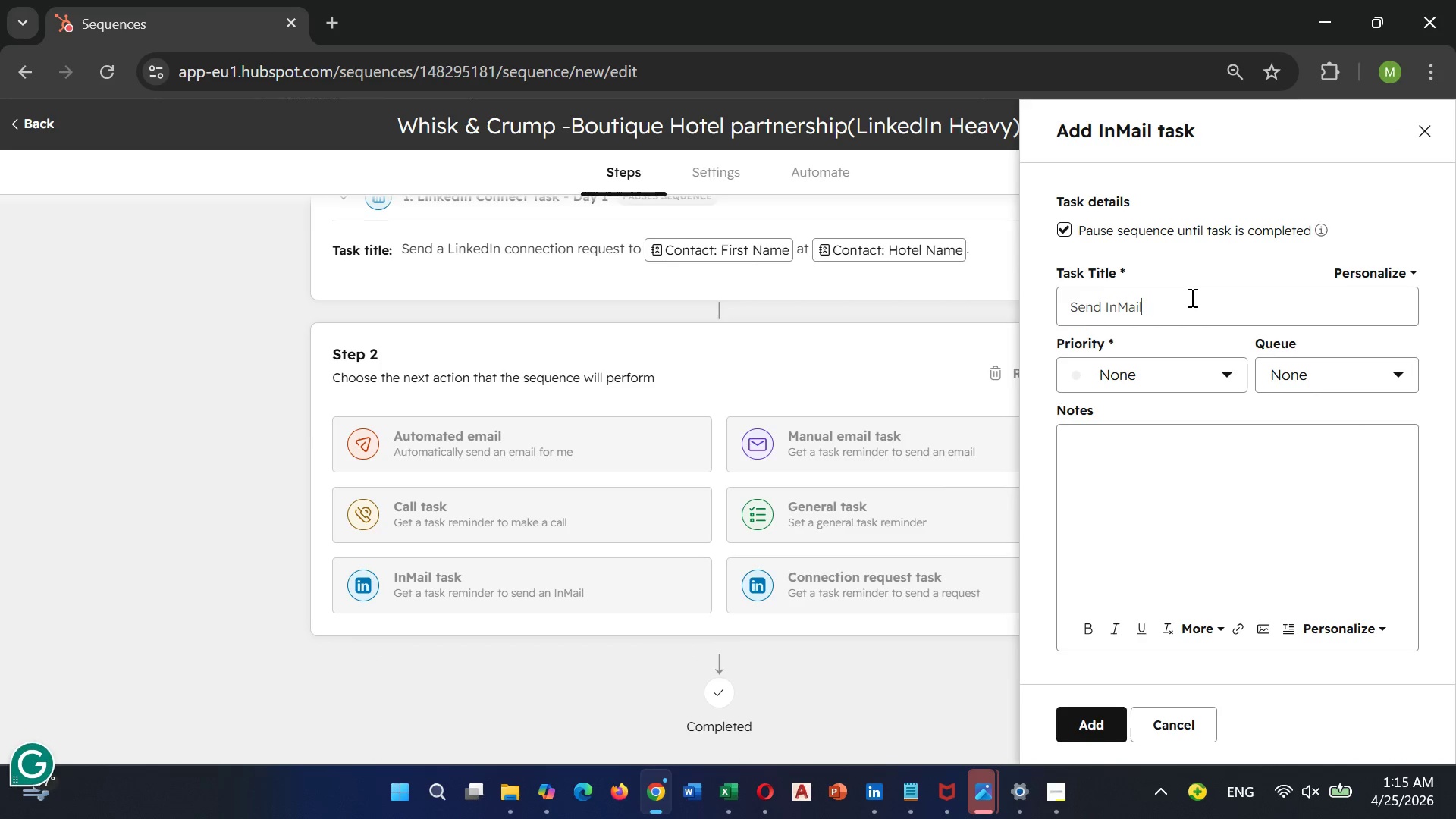 
hold_key(key=Backspace, duration=0.83)
 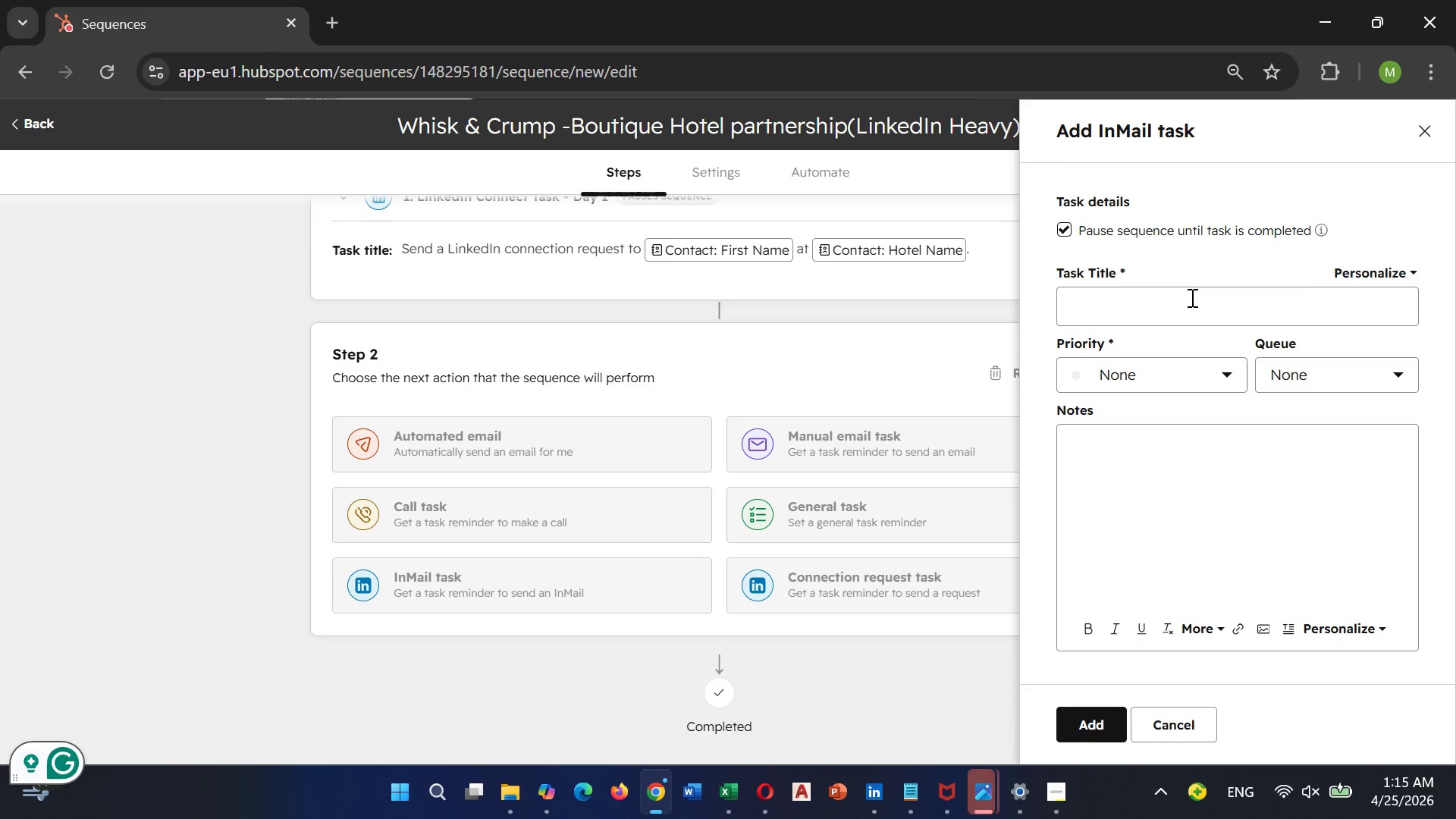 
type(Send link)
 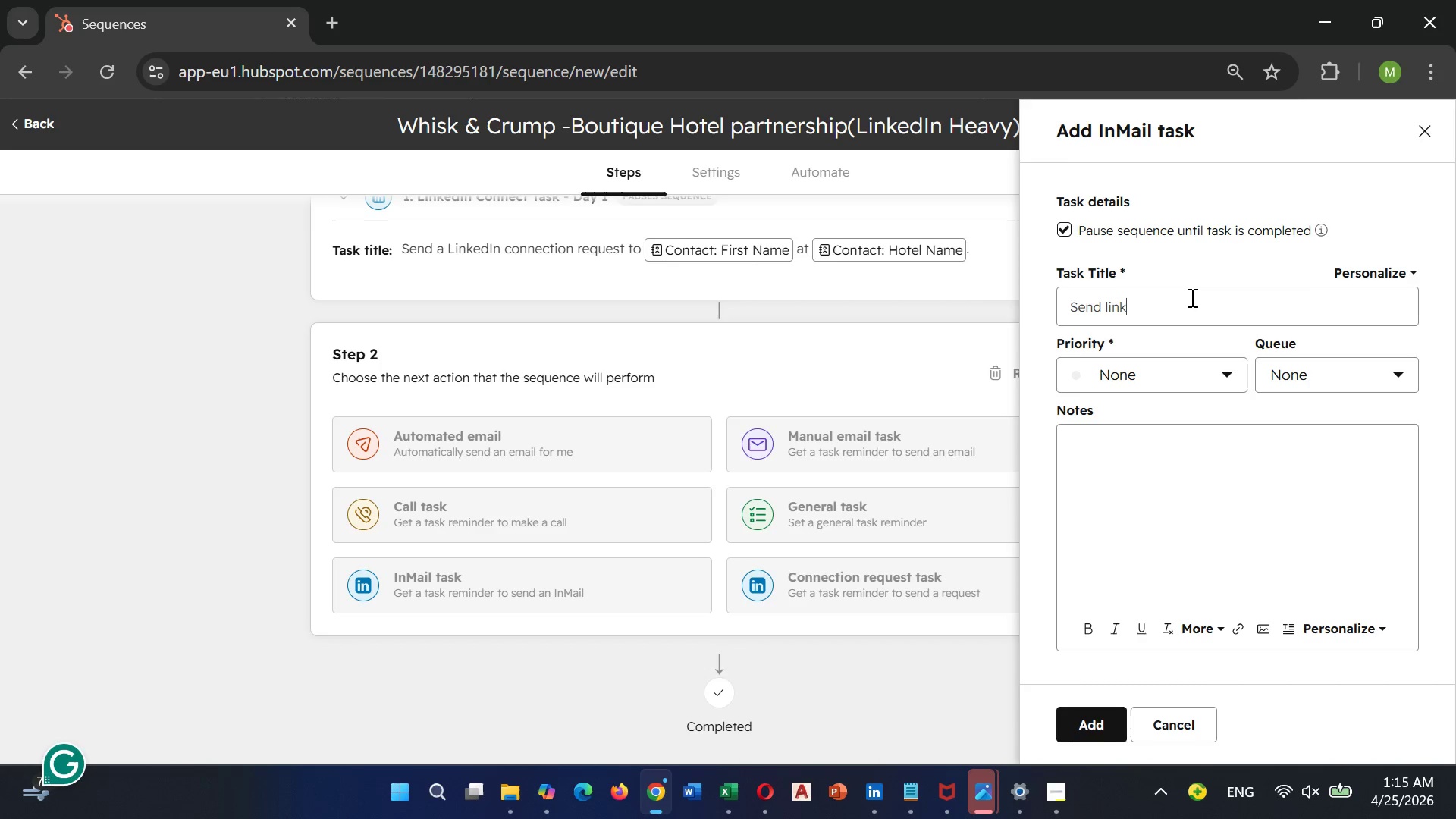 
key(ArrowLeft)
 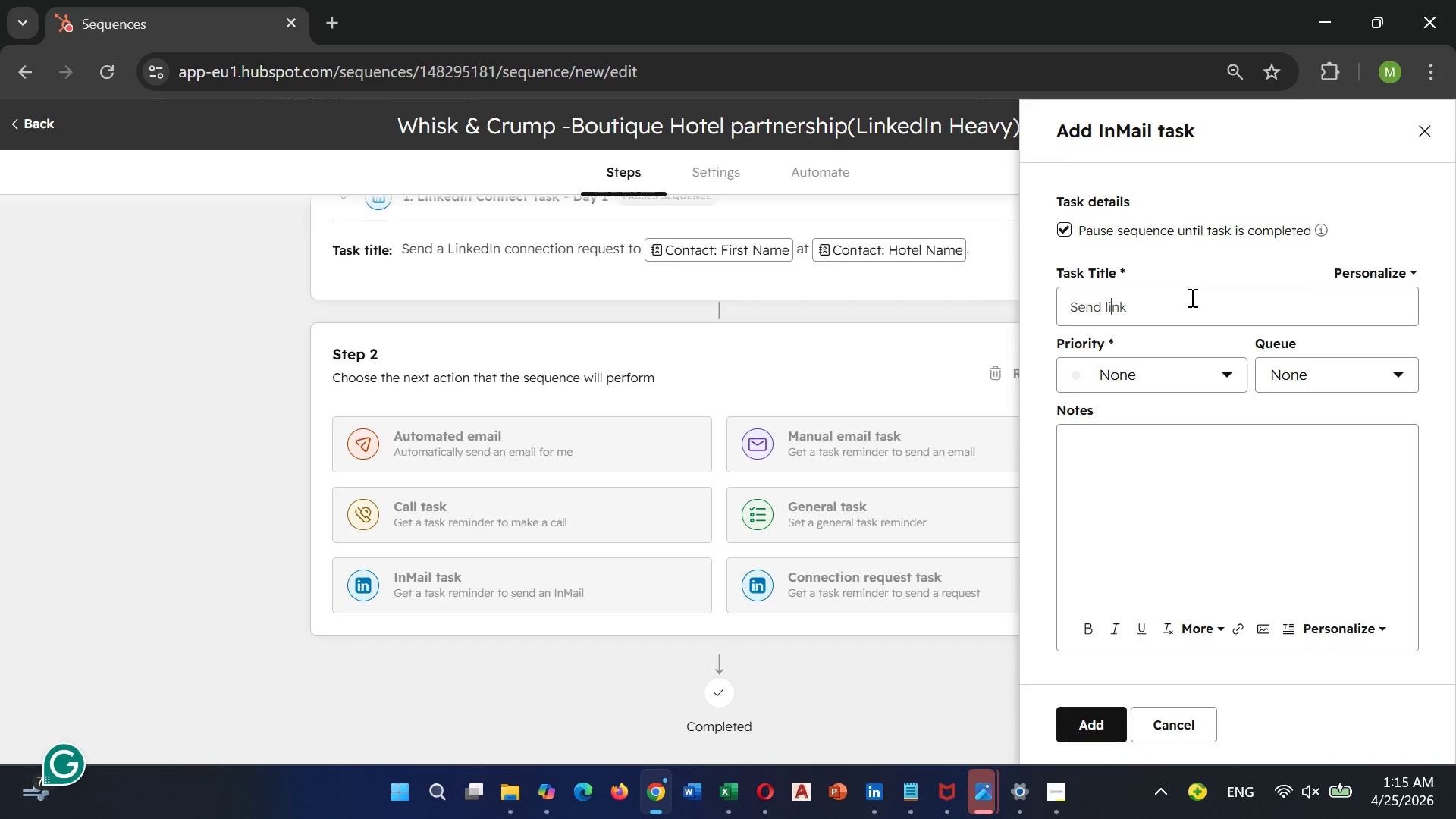 
key(ArrowLeft)
 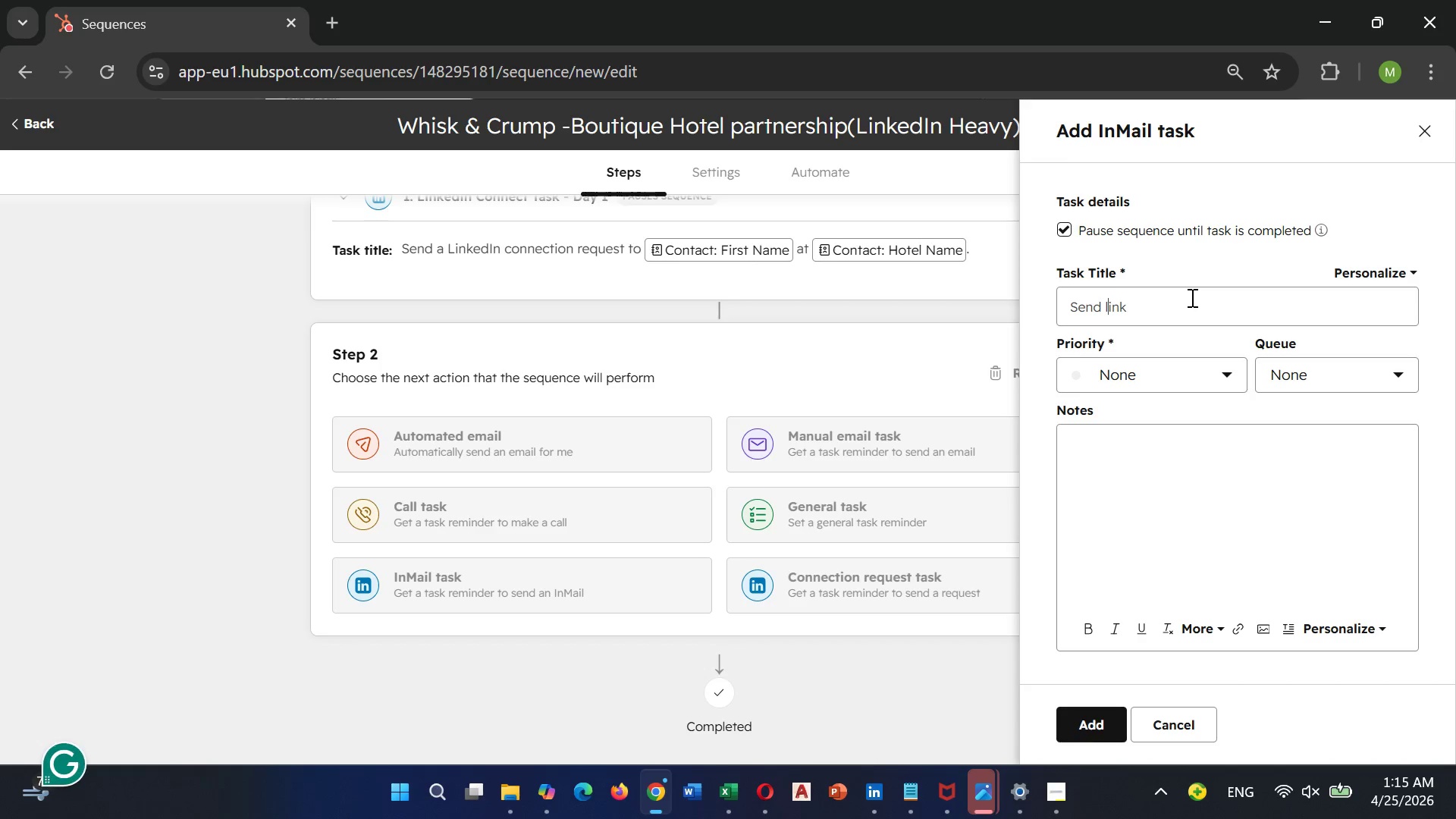 
key(ArrowLeft)
 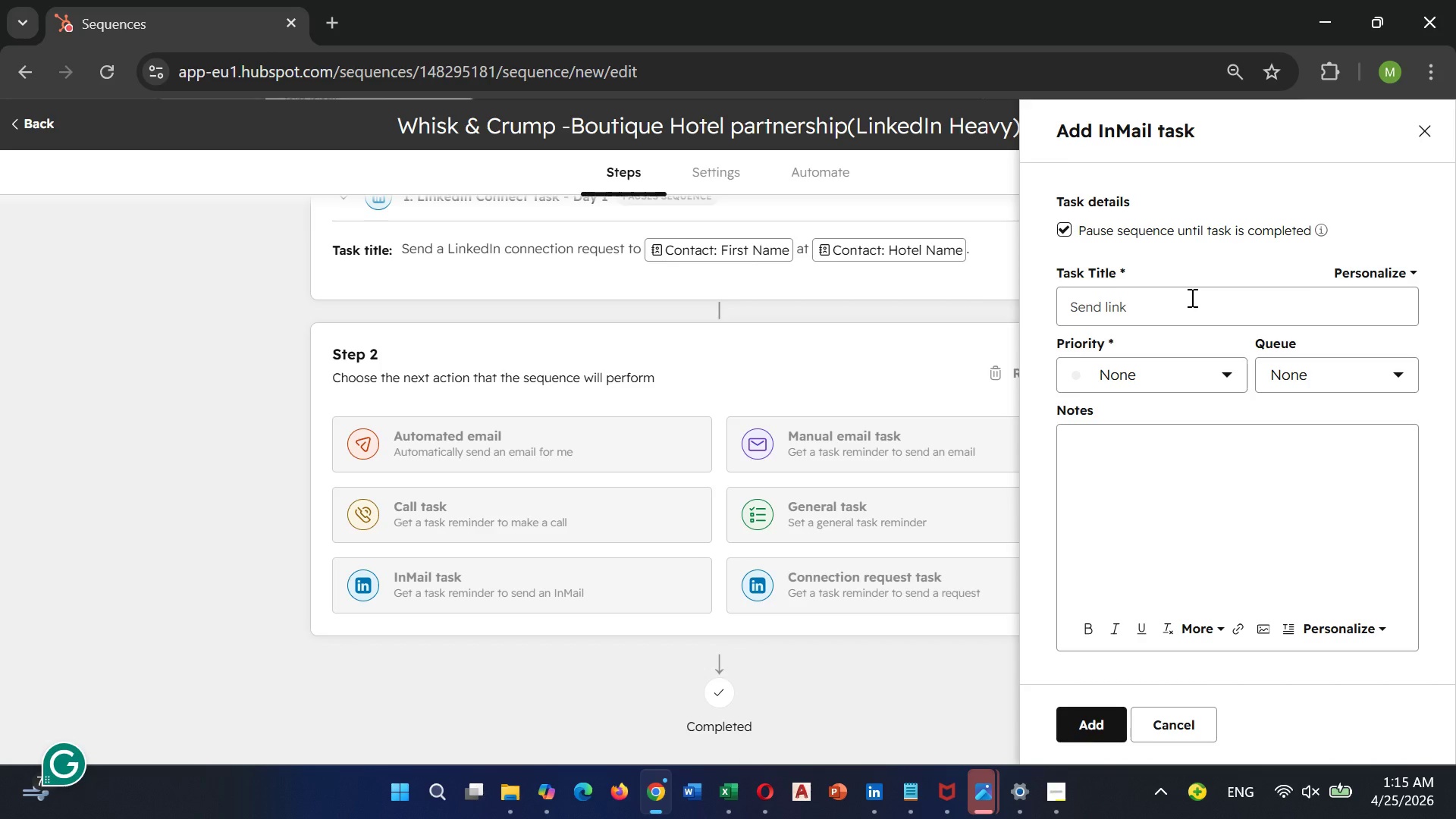 
key(Backspace)
 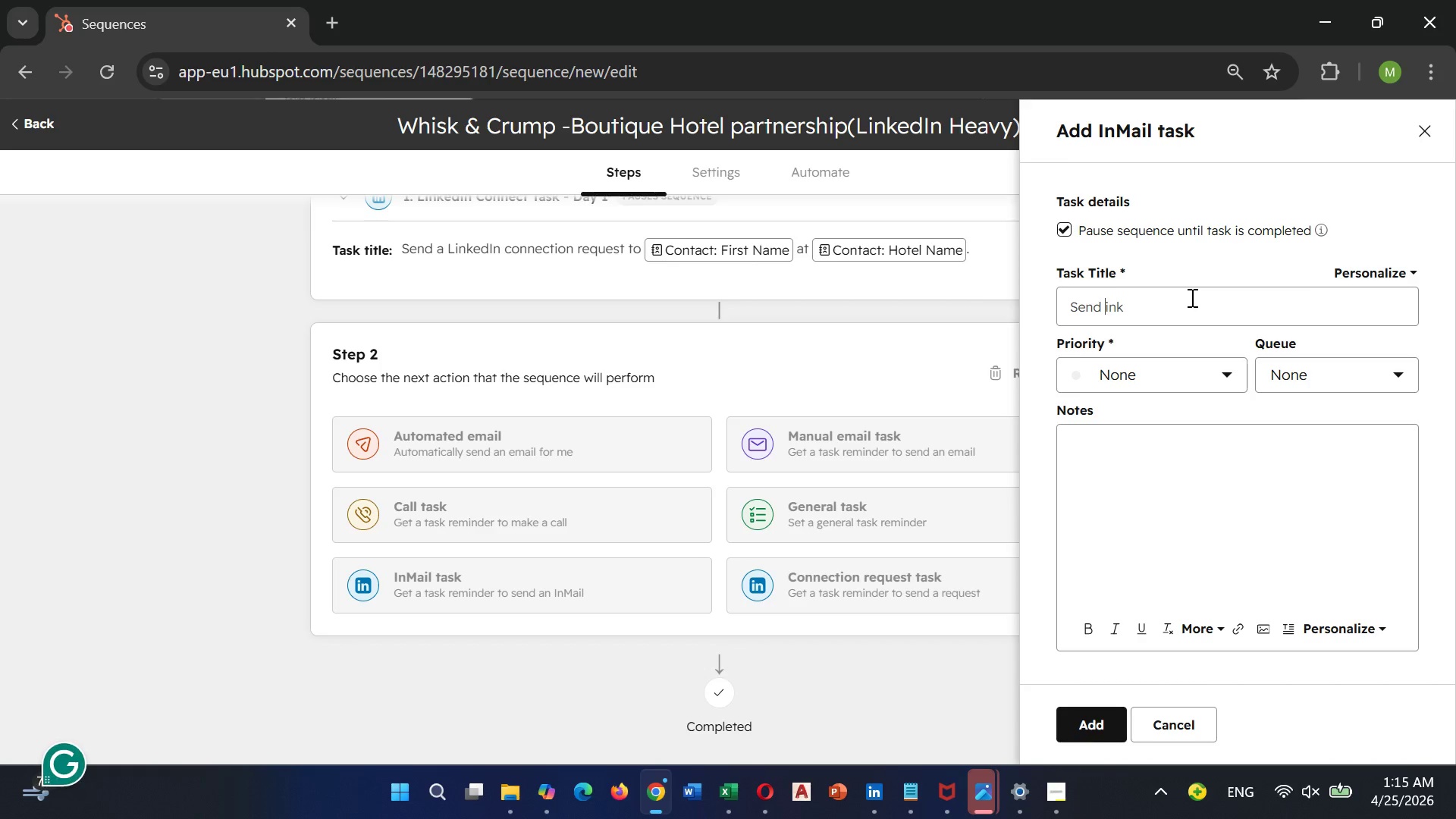 
key(Shift+L)
 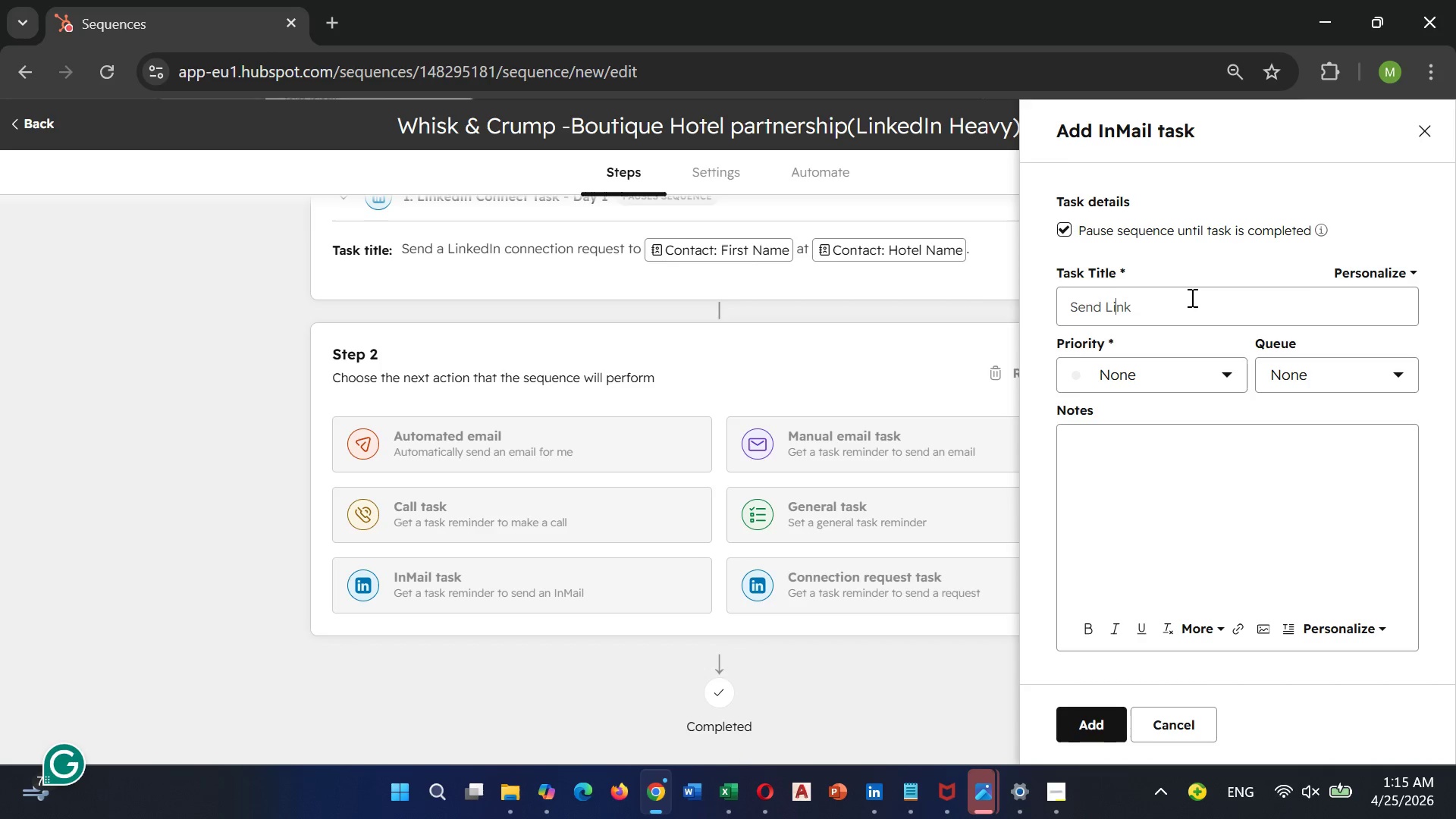 
key(ArrowRight)
 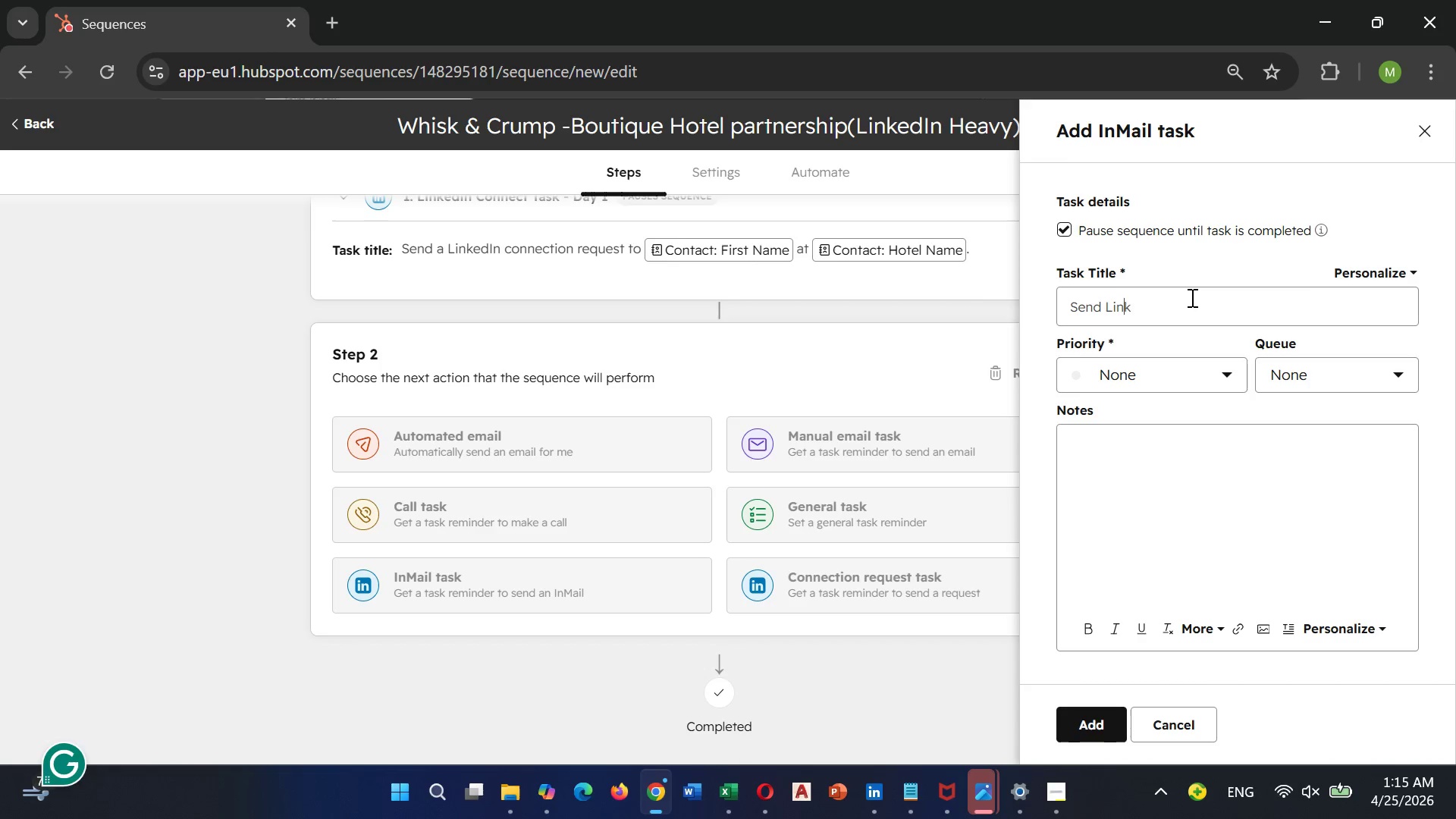 
key(ArrowRight)
 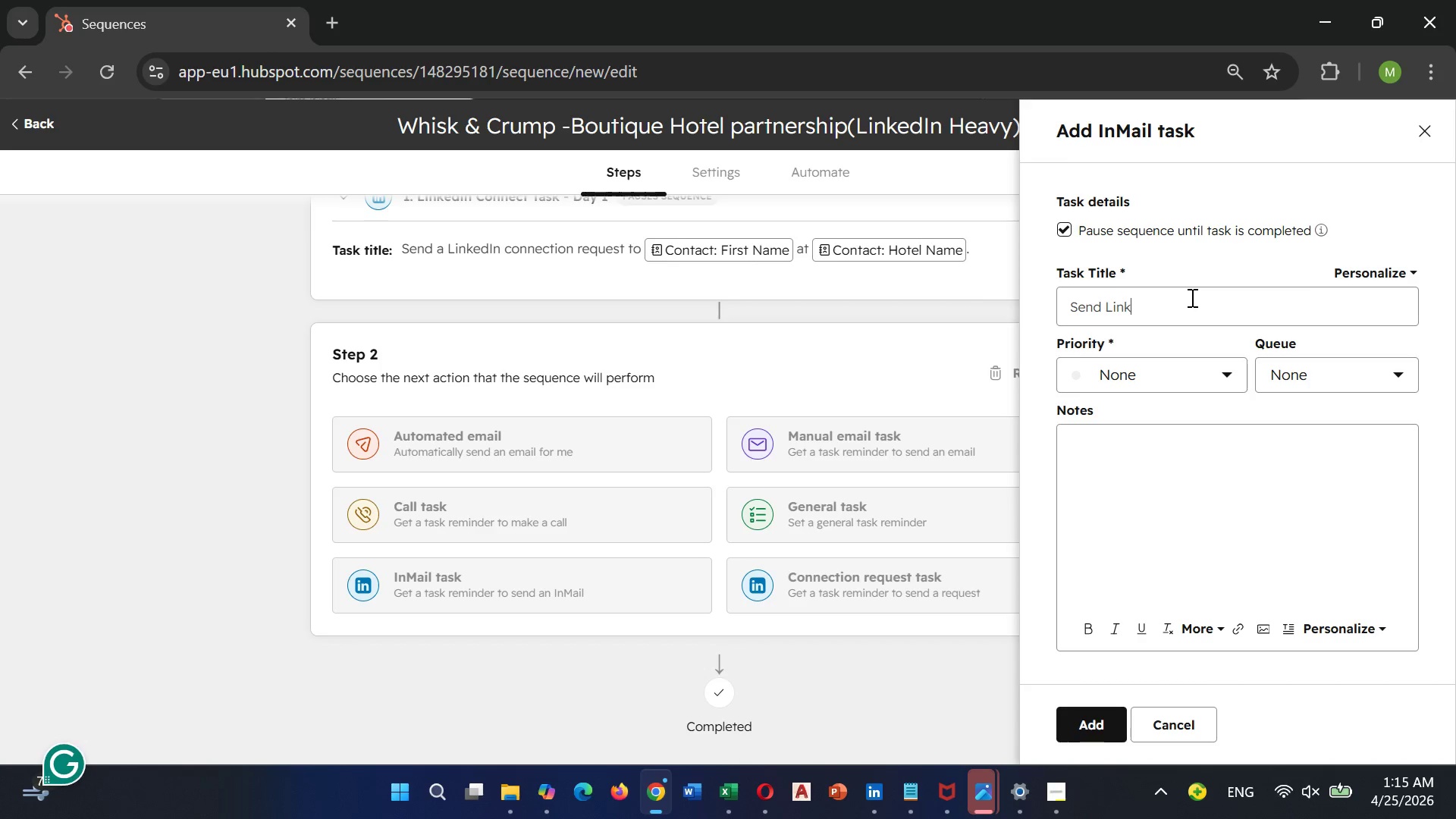 
key(ArrowRight)
 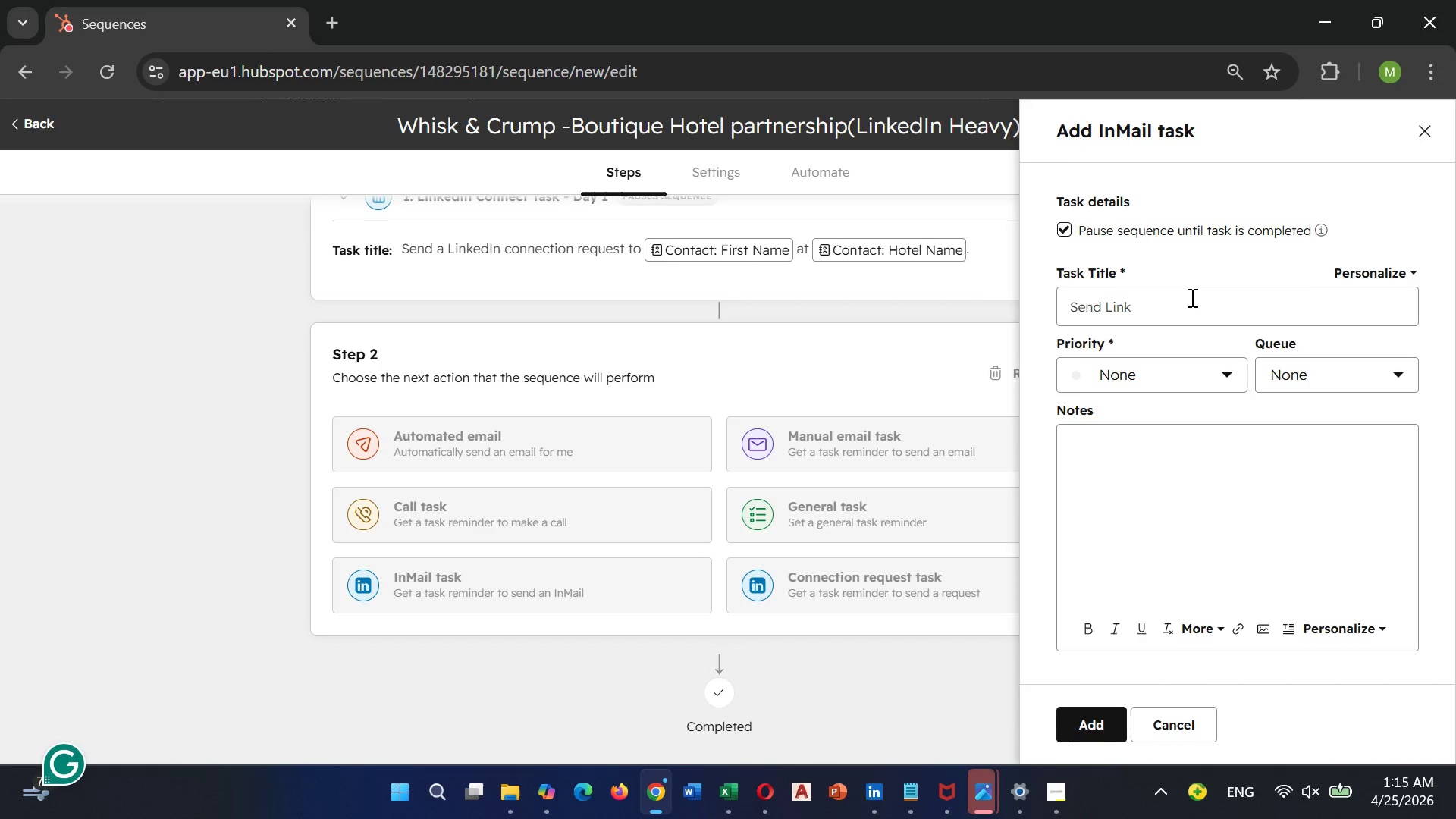 
type(edIn In mai)
key(Backspace)
key(Backspace)
key(Backspace)
key(Backspace)
type(mail)
 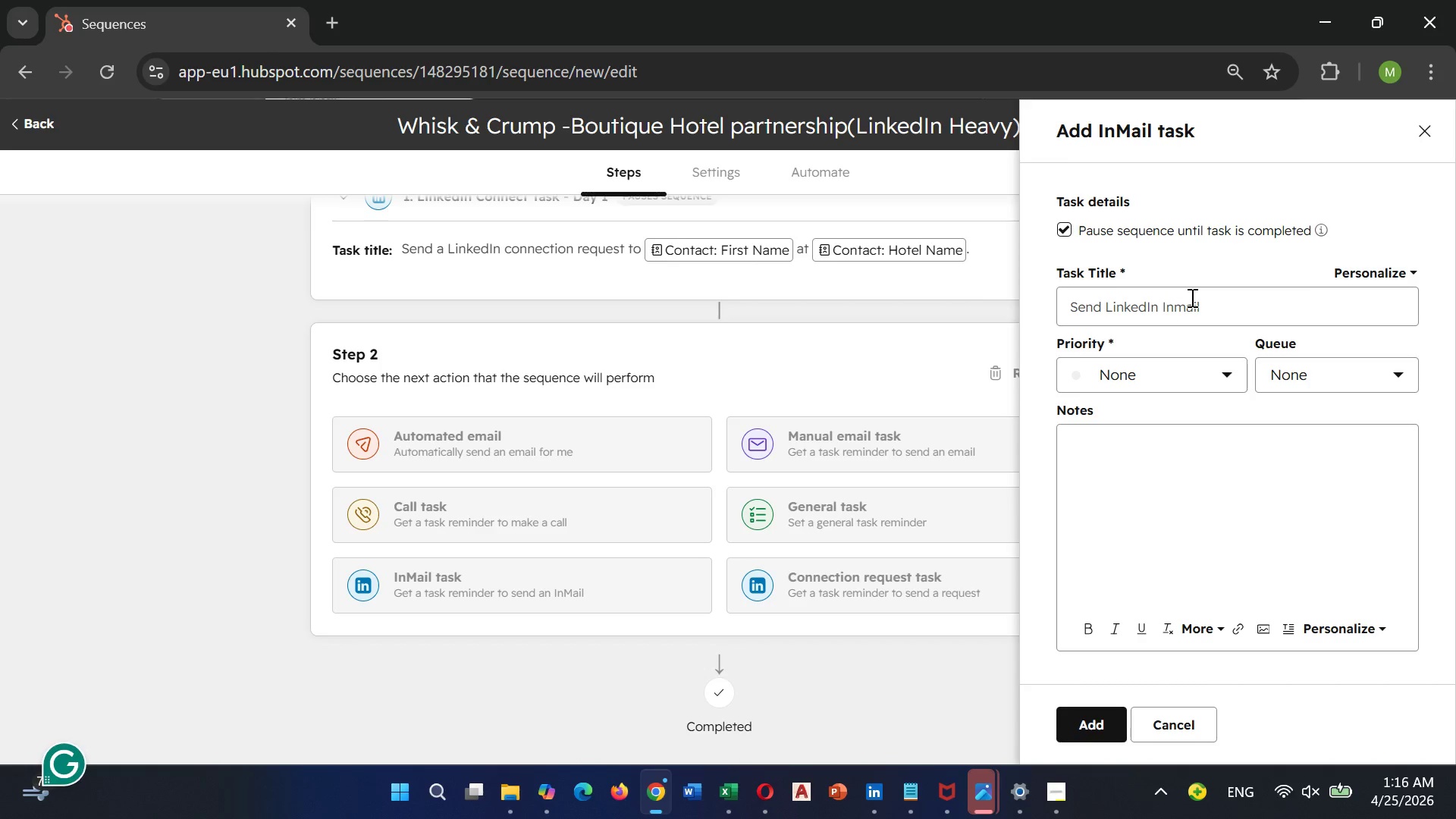 
key(ArrowLeft)
 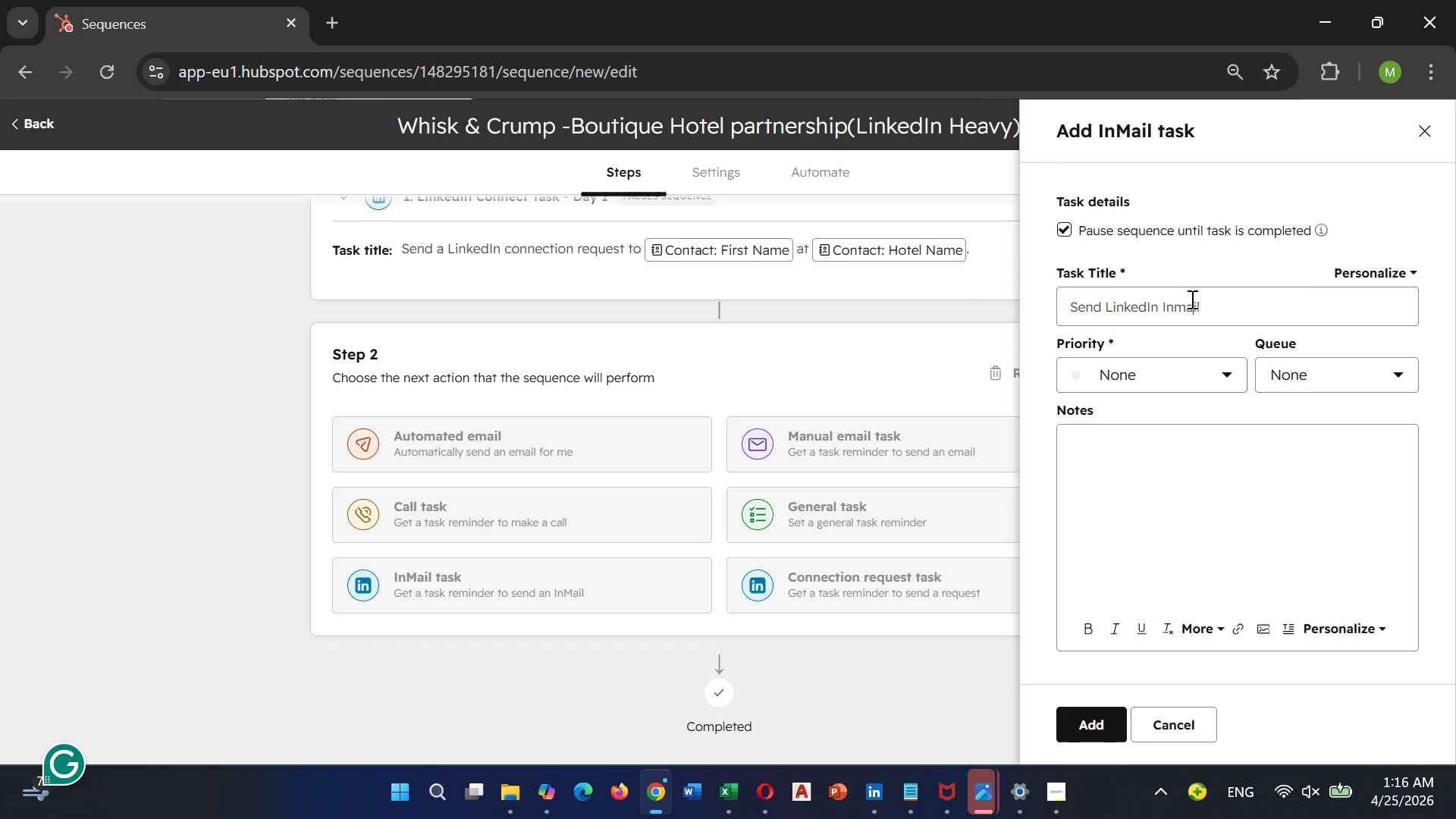 
key(ArrowLeft)
 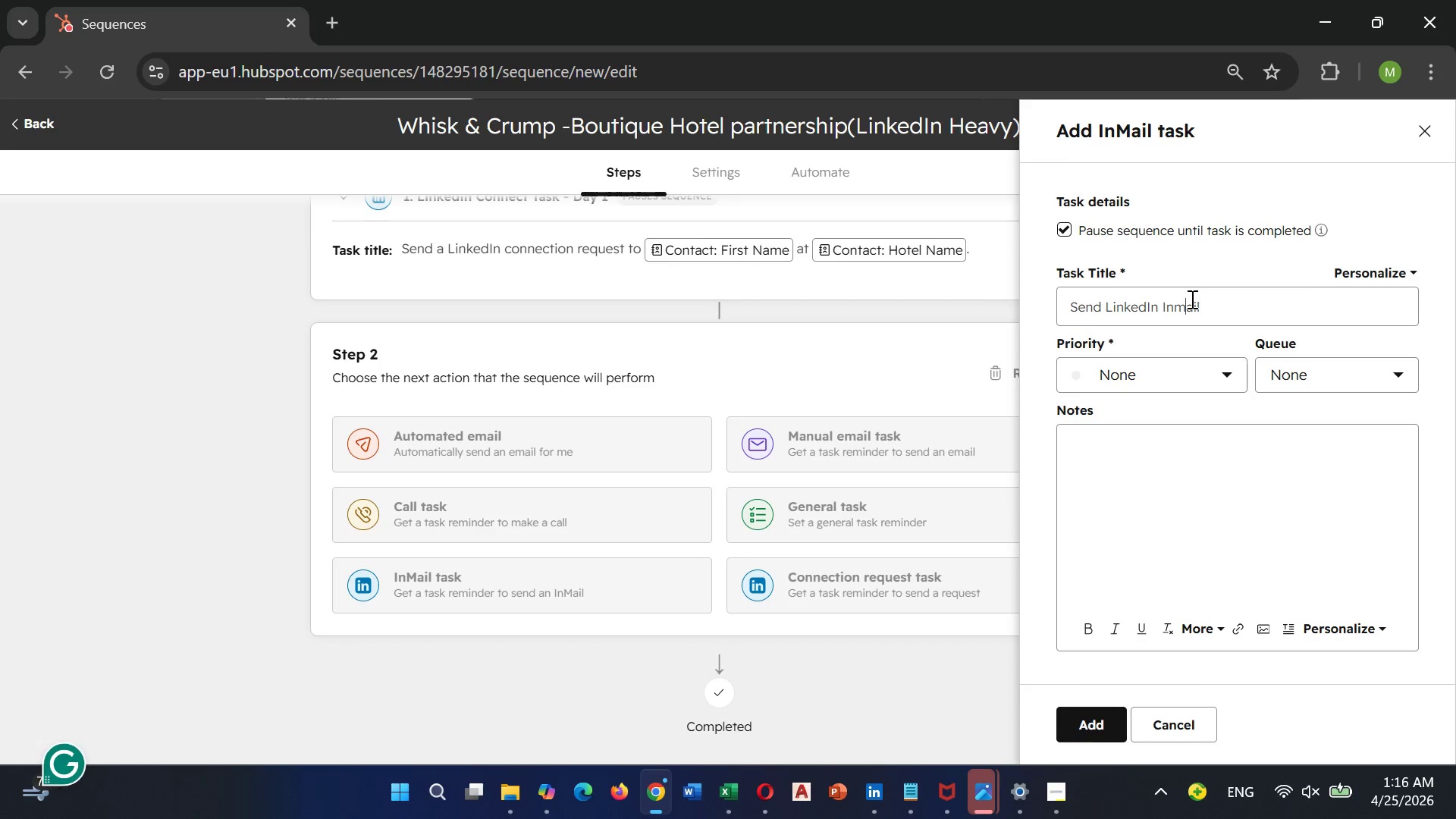 
key(ArrowLeft)
 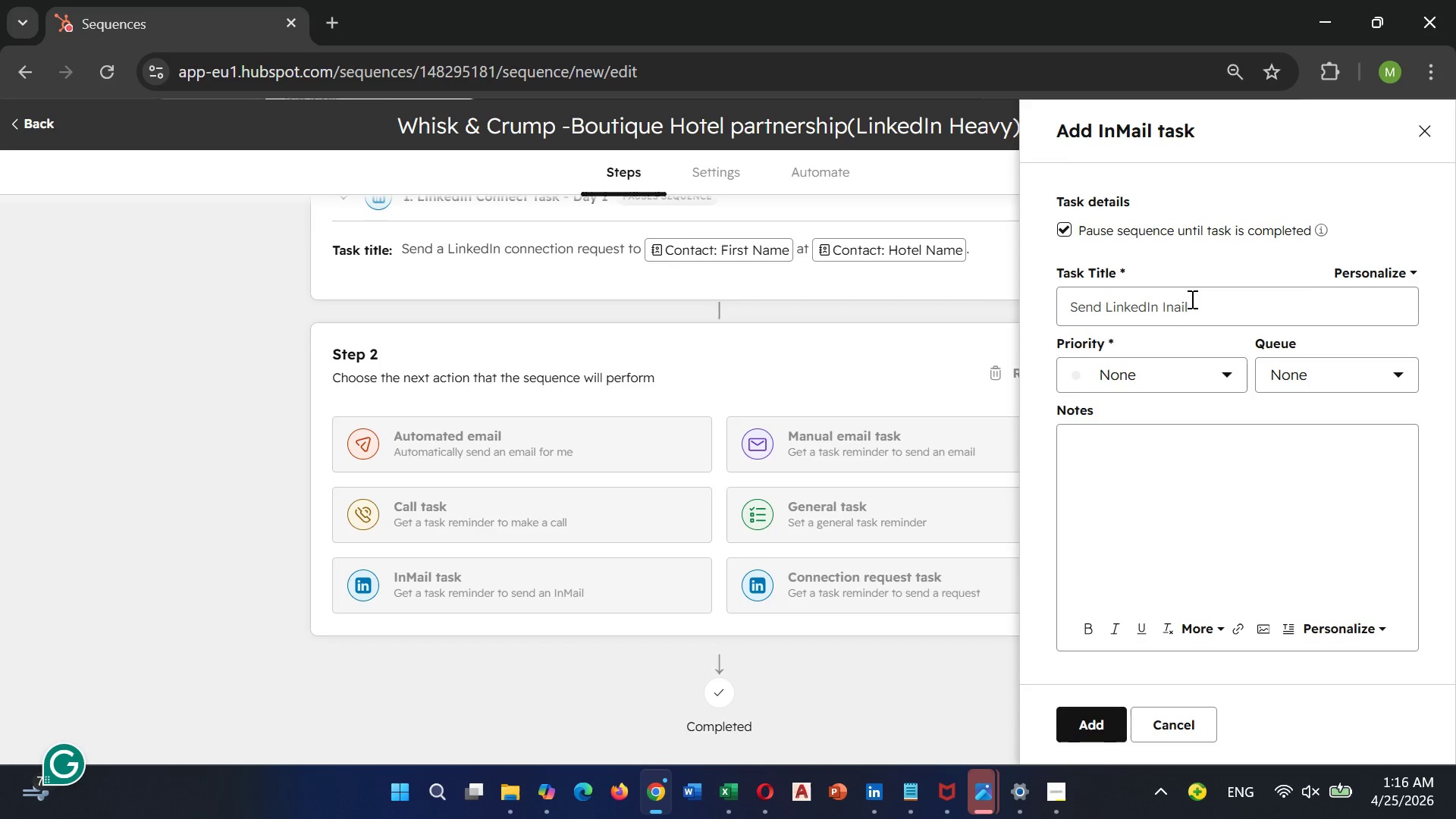 
key(Backspace)
 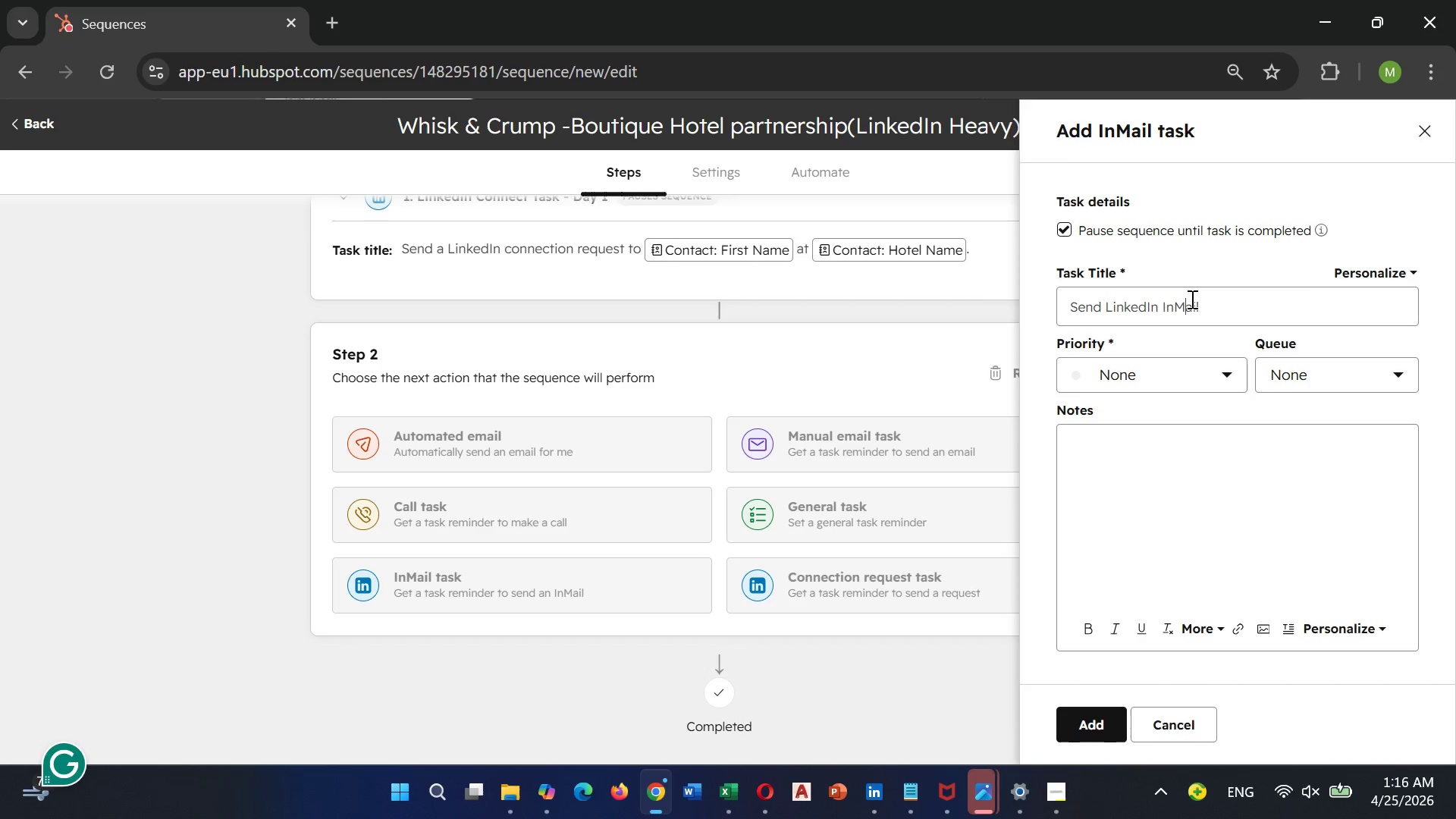 
key(Shift+ShiftLeft)
 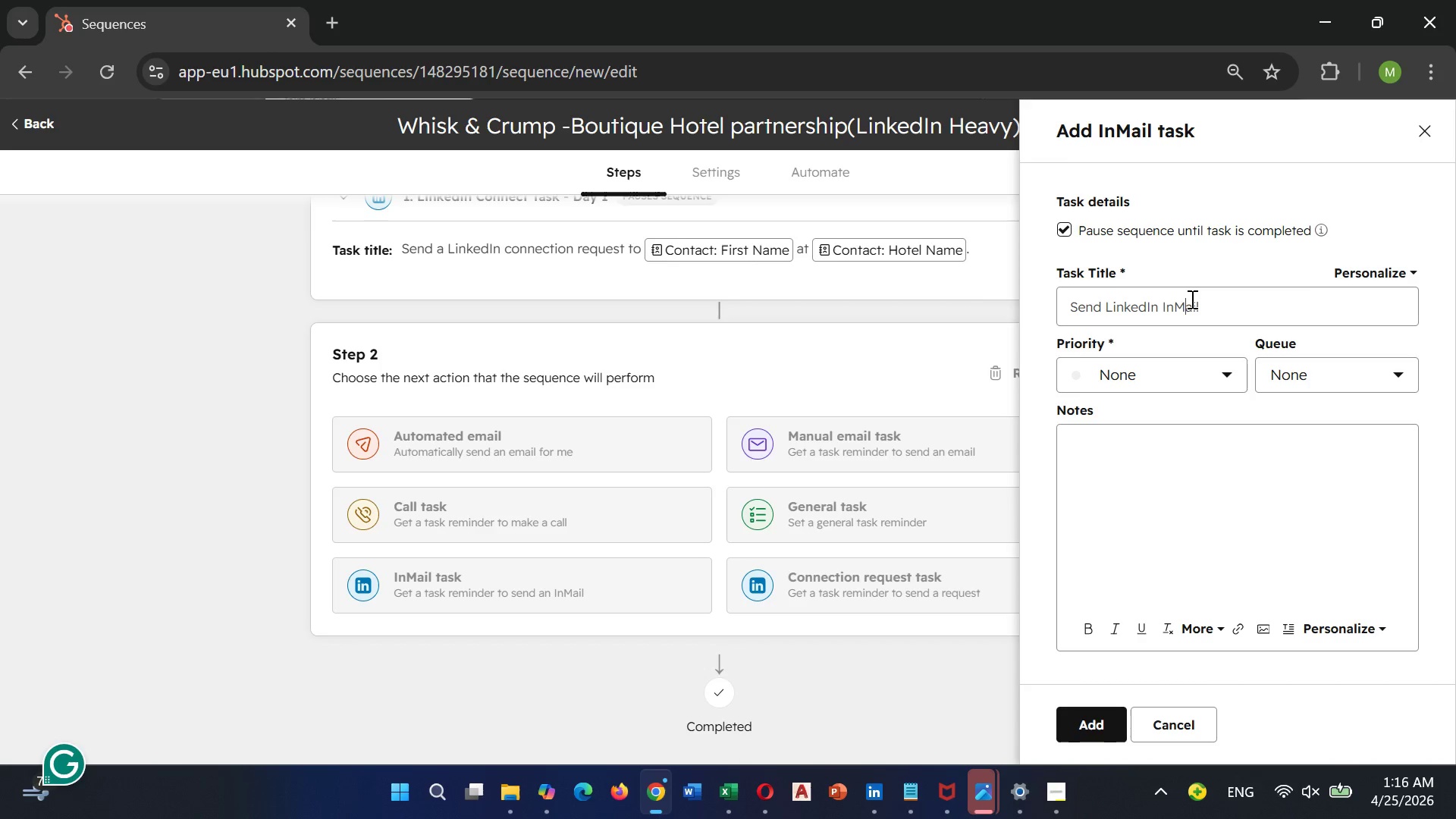 
key(Shift+M)
 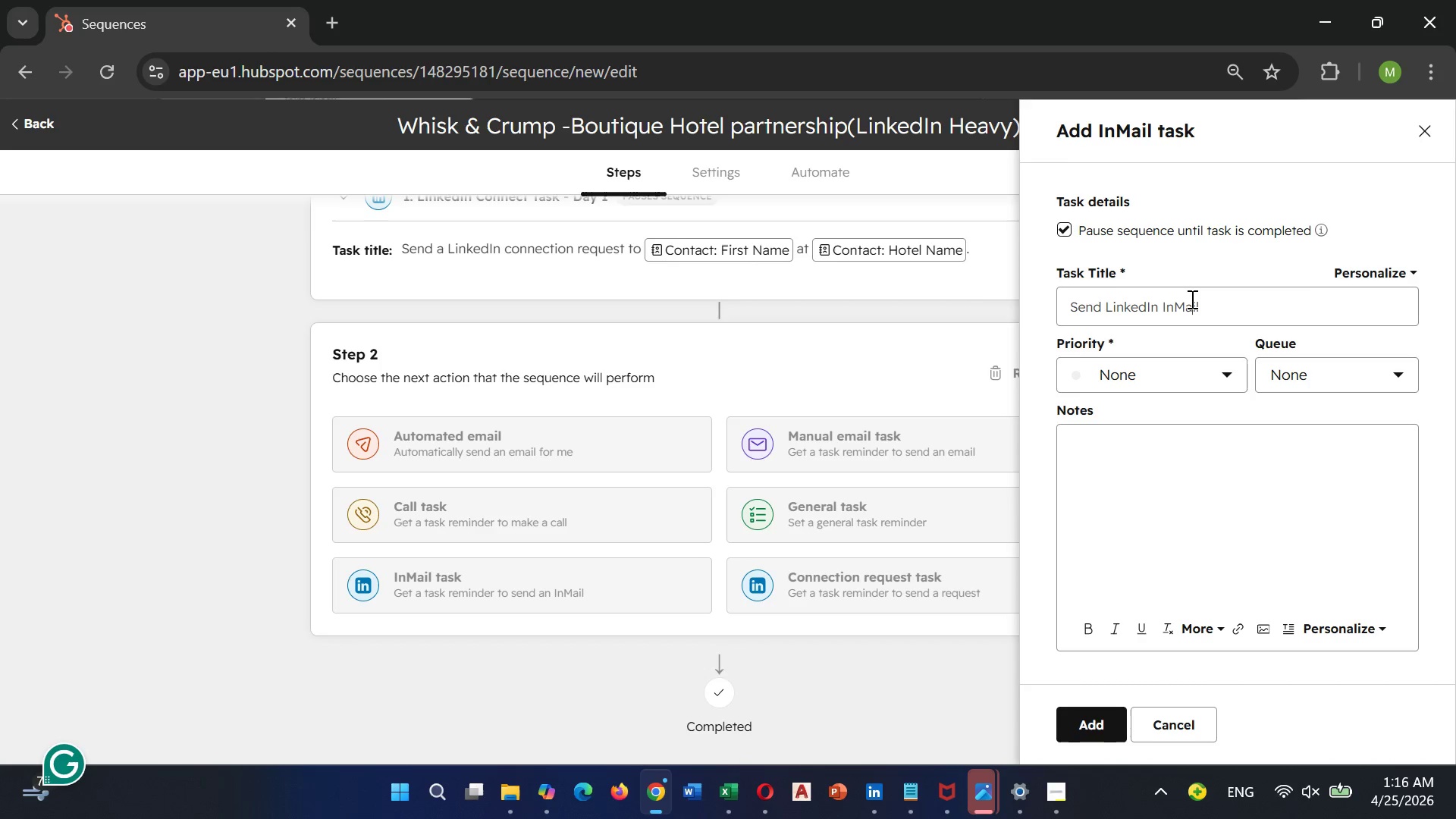 
key(ArrowRight)
 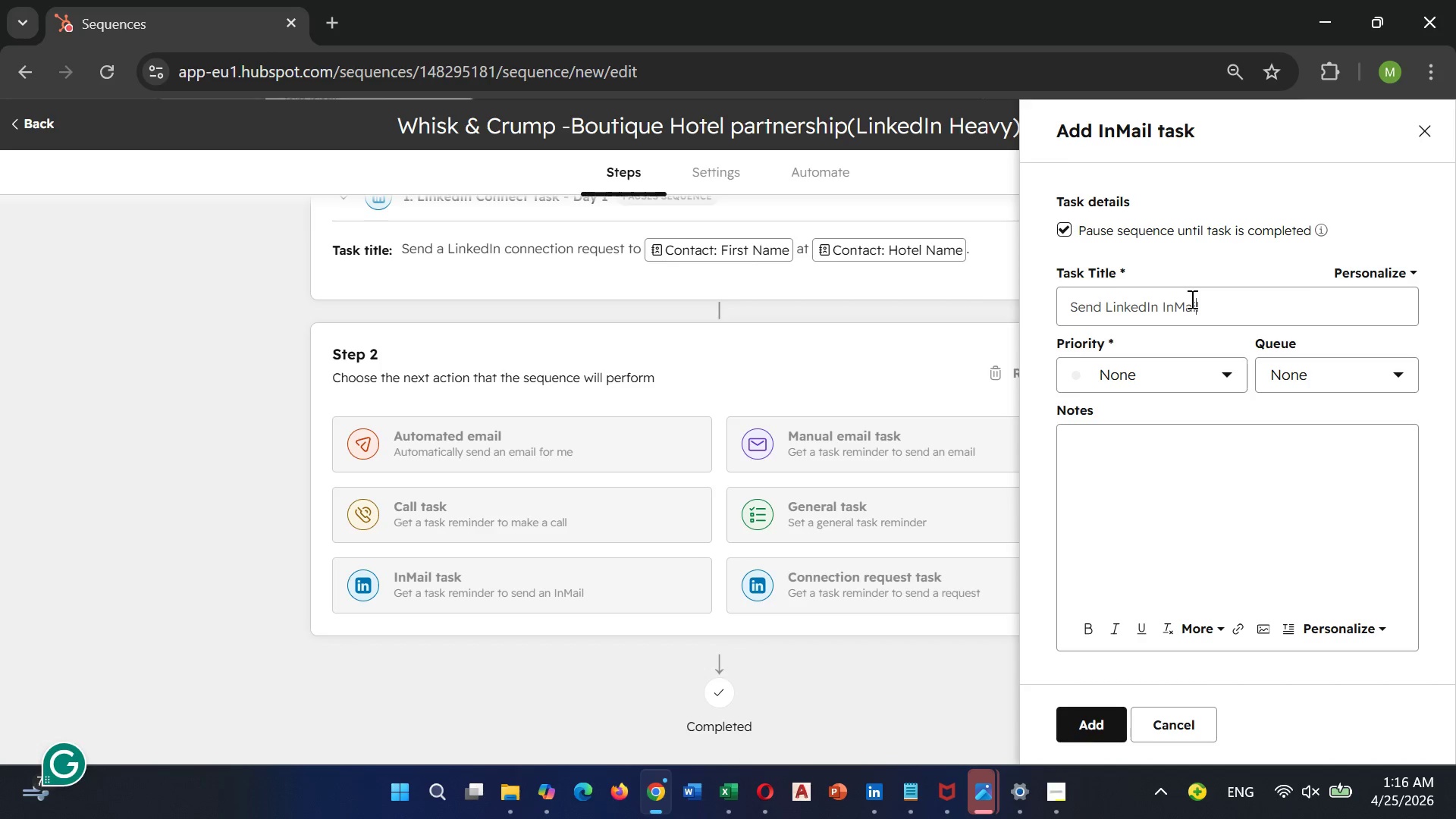 
key(ArrowRight)
 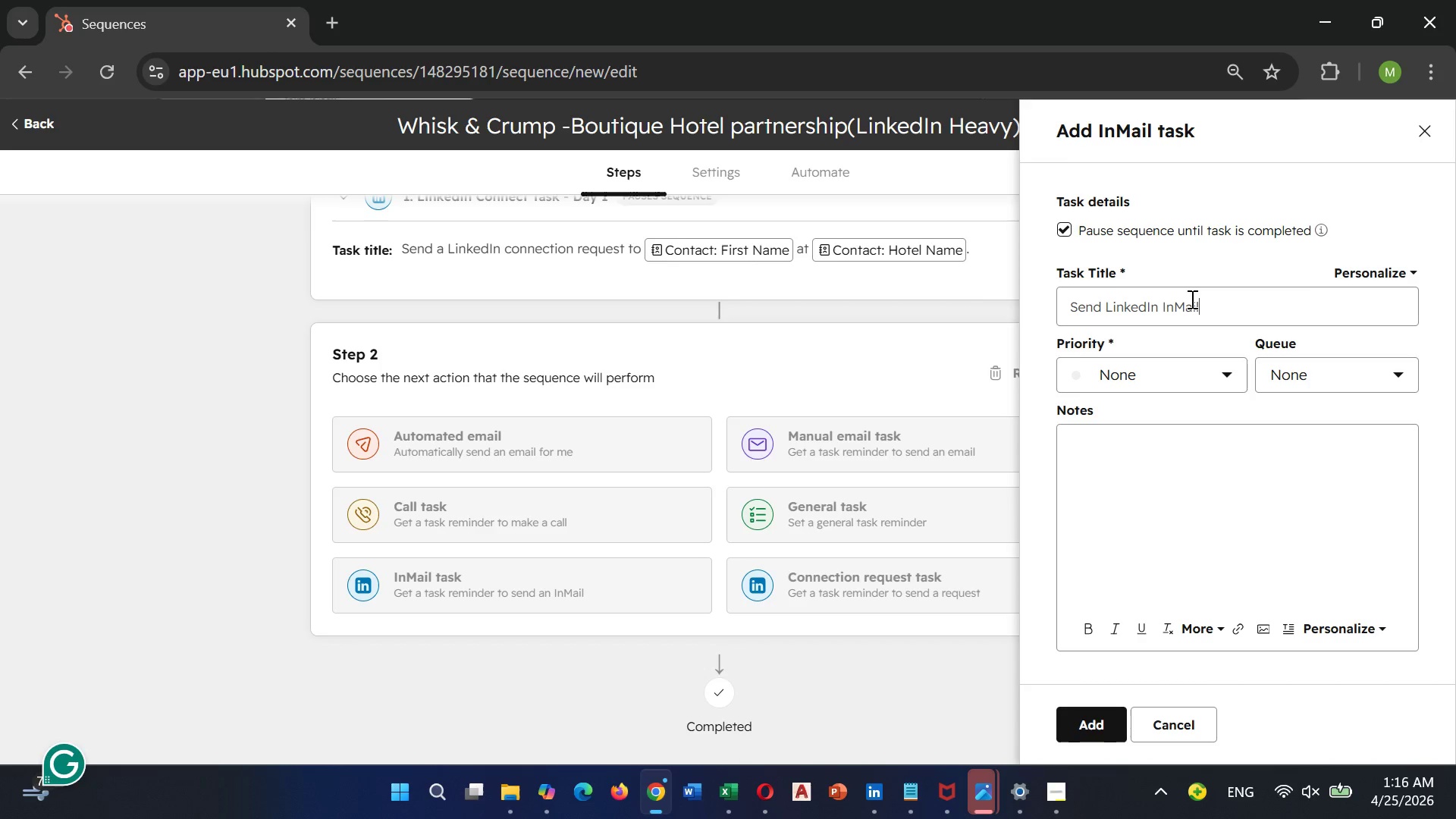 
key(ArrowRight)
 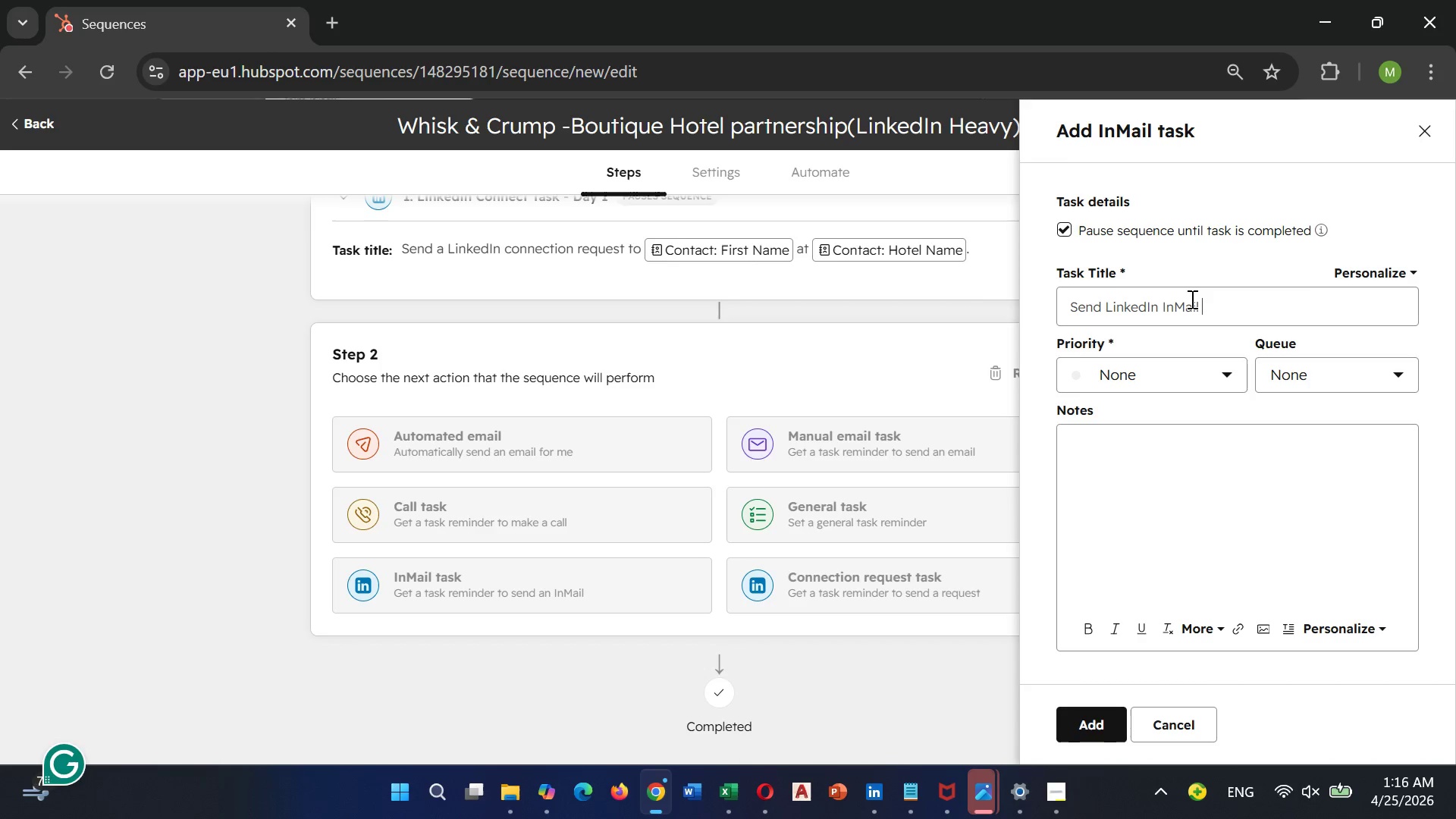 
key(Space)
 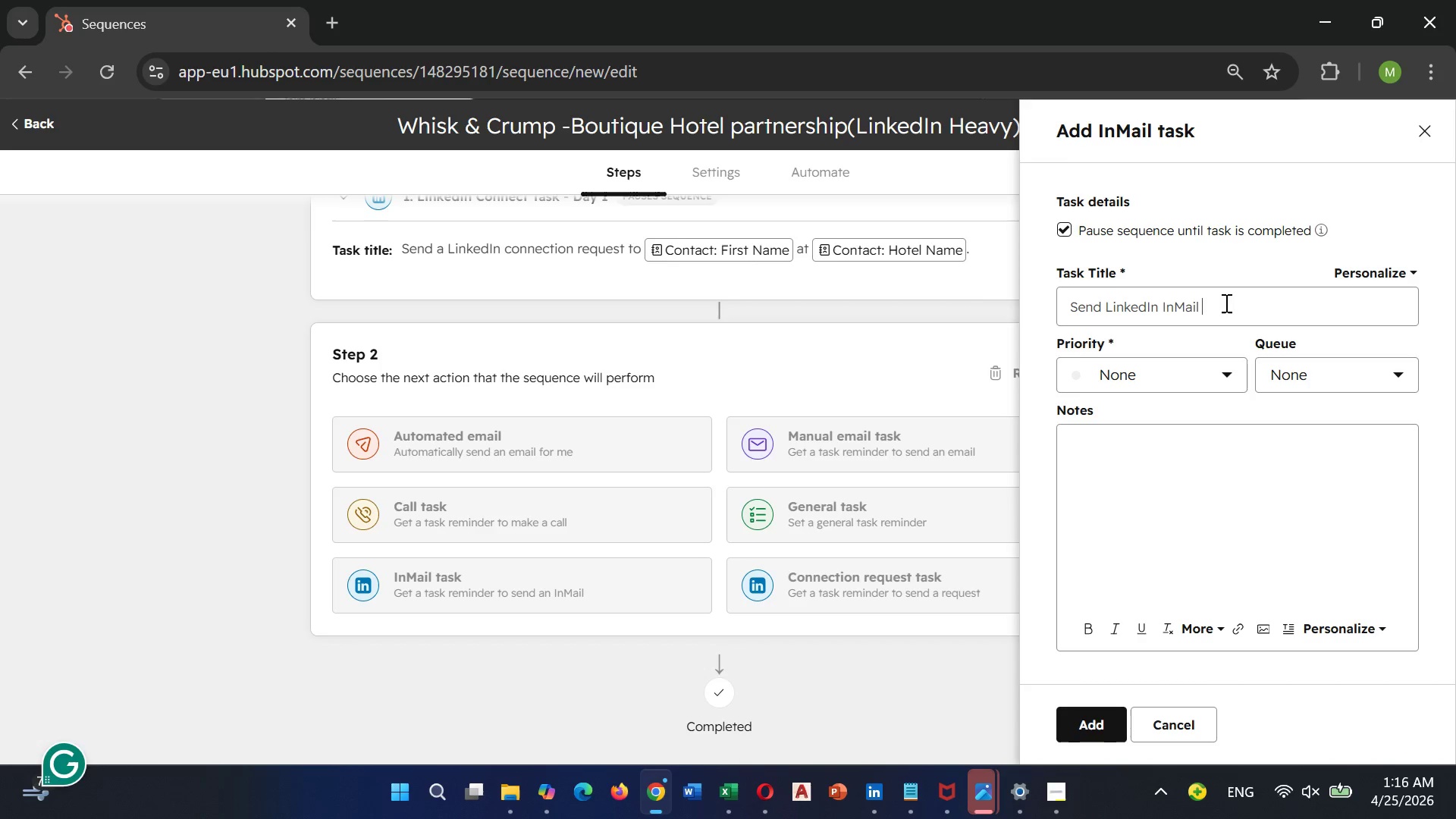 
type(to )
 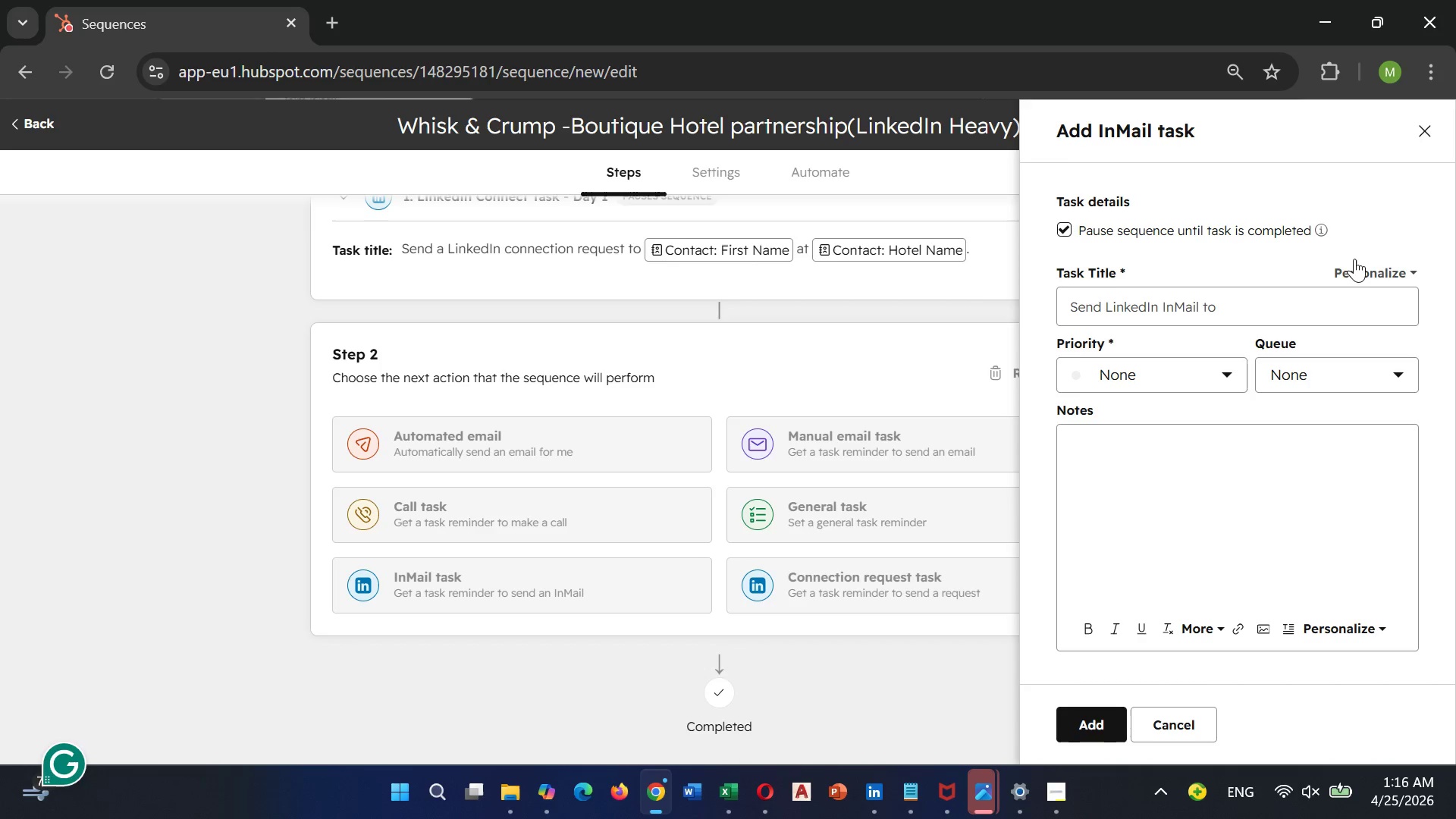 
left_click([1354, 263])
 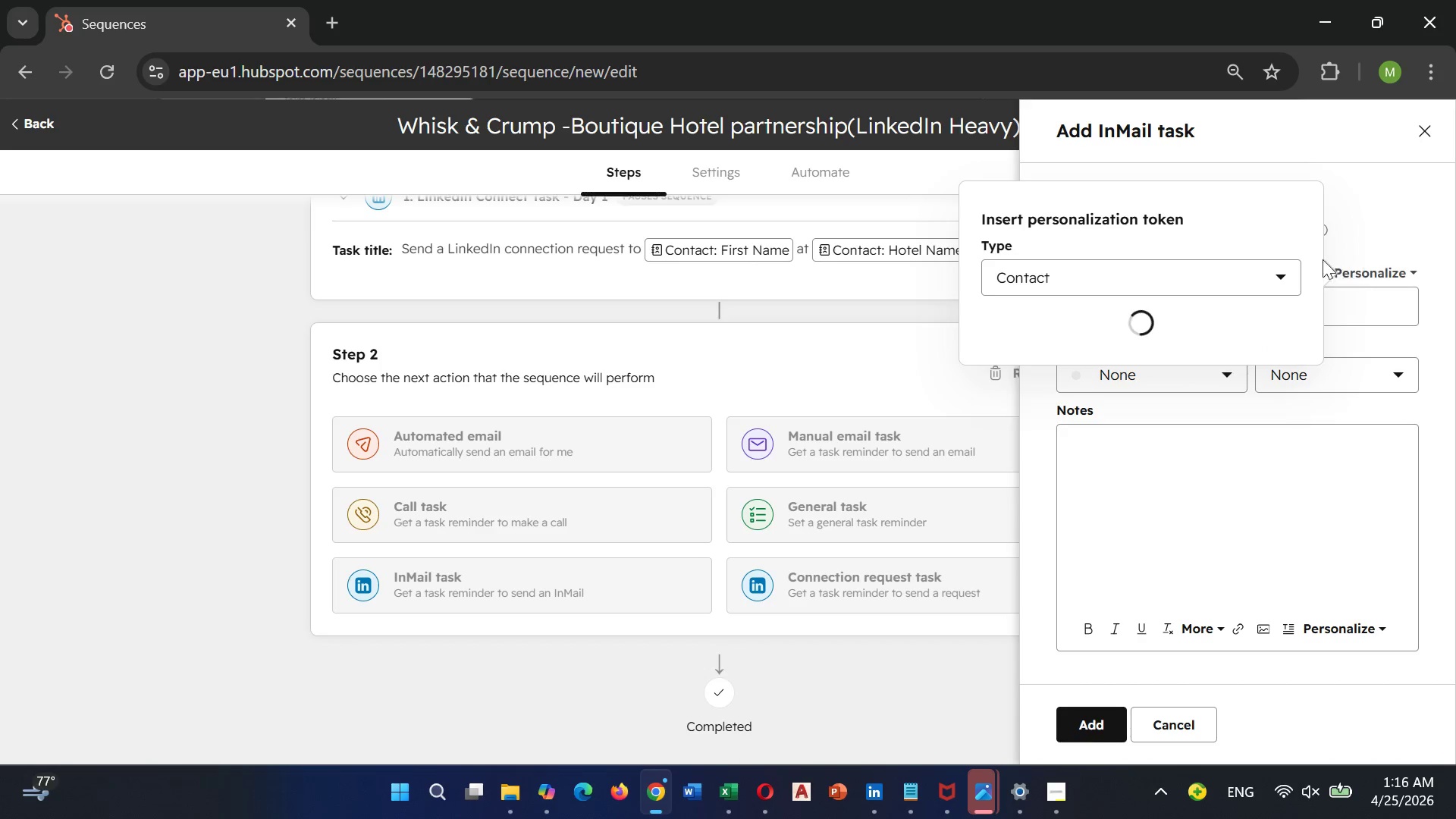 
mouse_move([1212, 304])
 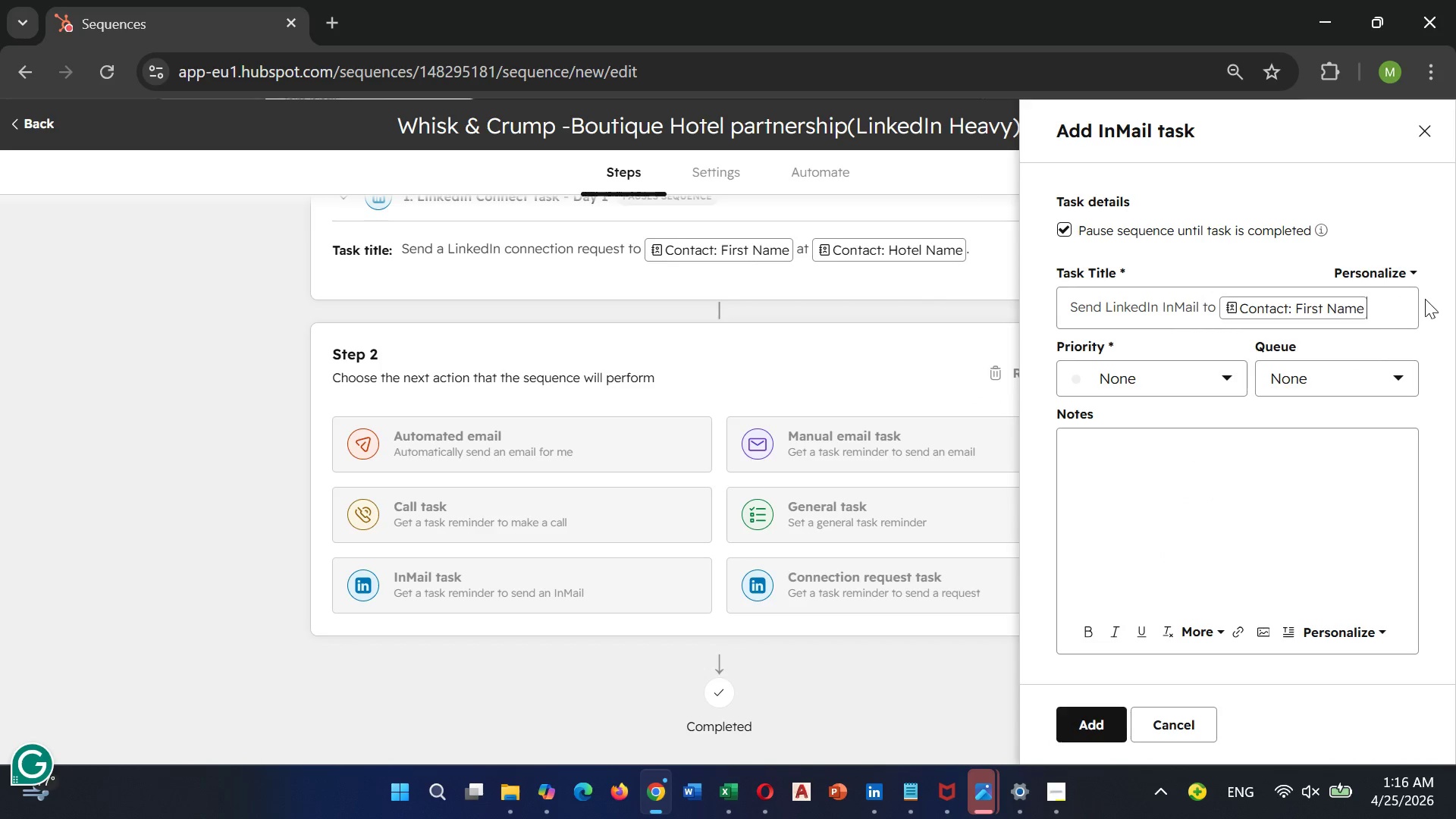 
left_click([1379, 303])
 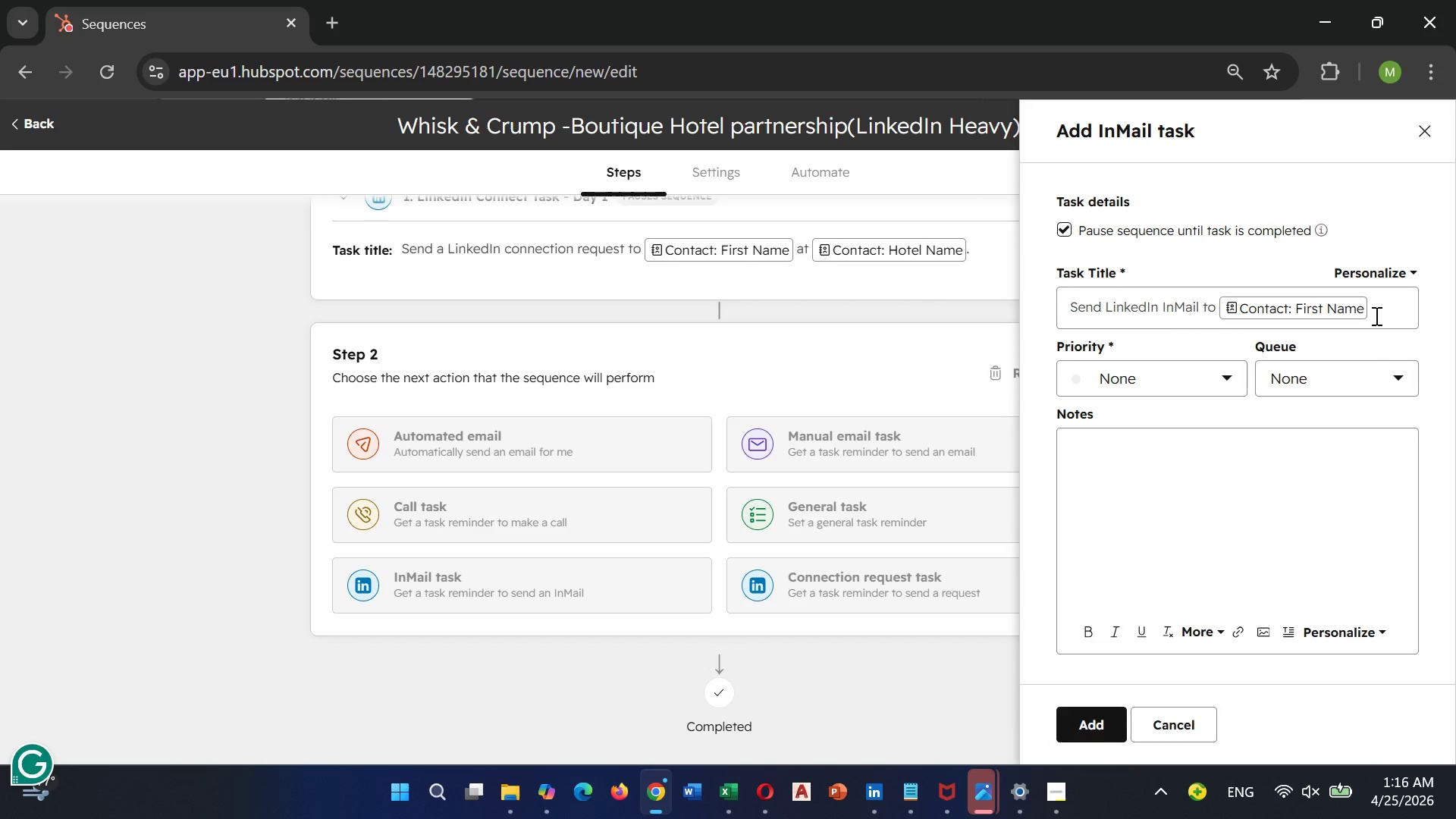 
left_click([1375, 315])
 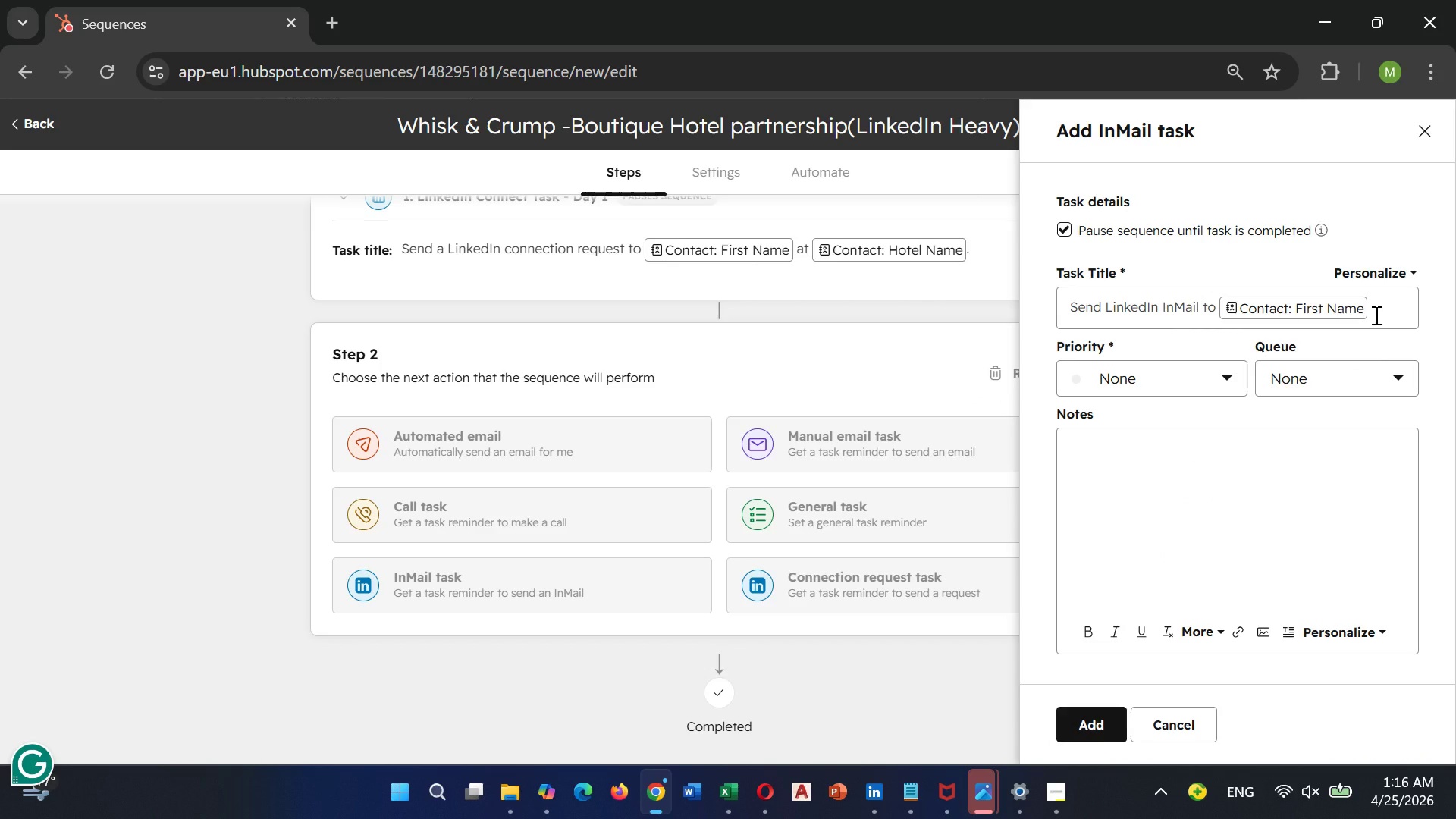 
type( at )
 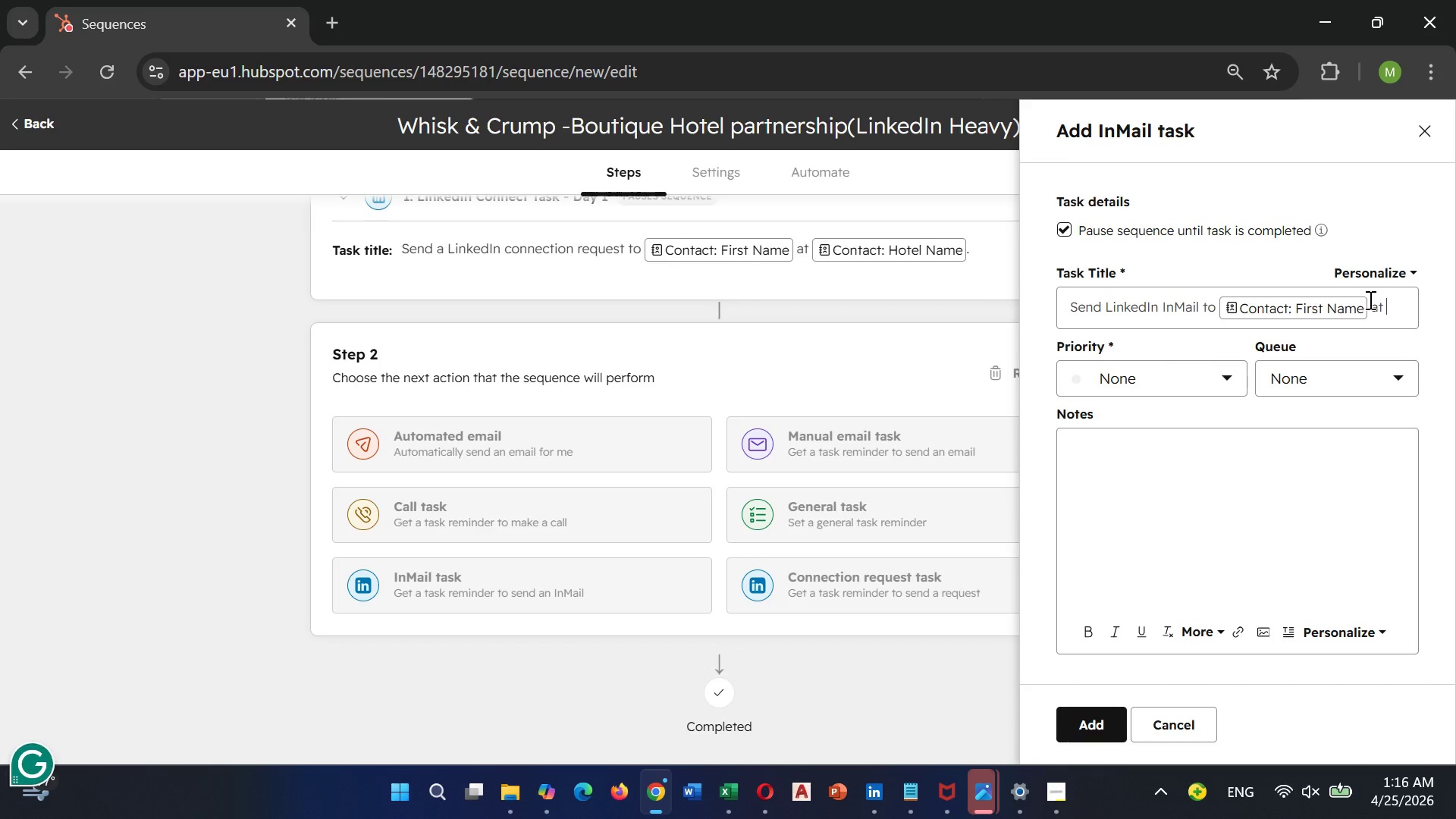 
left_click([1370, 303])
 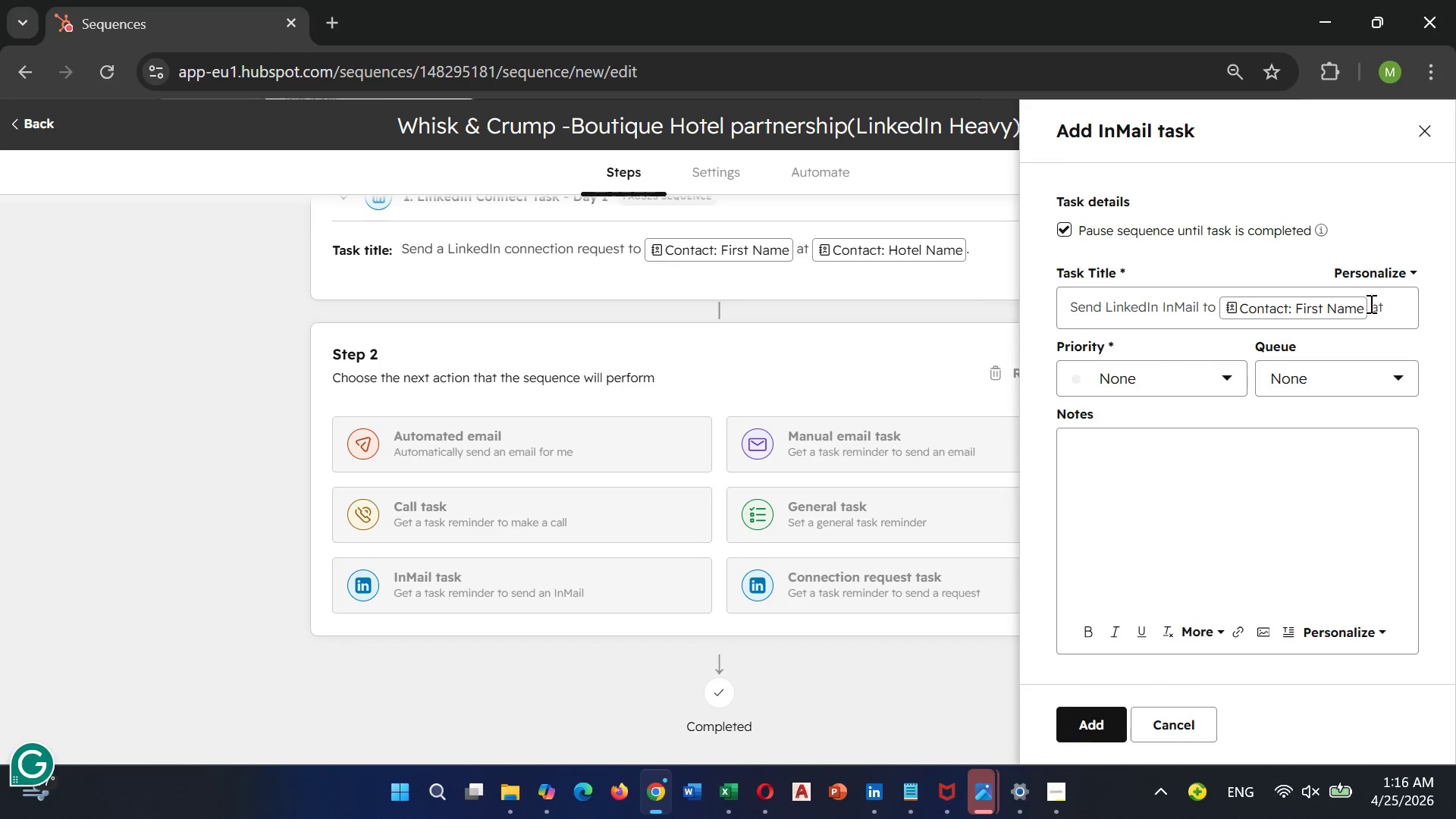 
key(Space)
 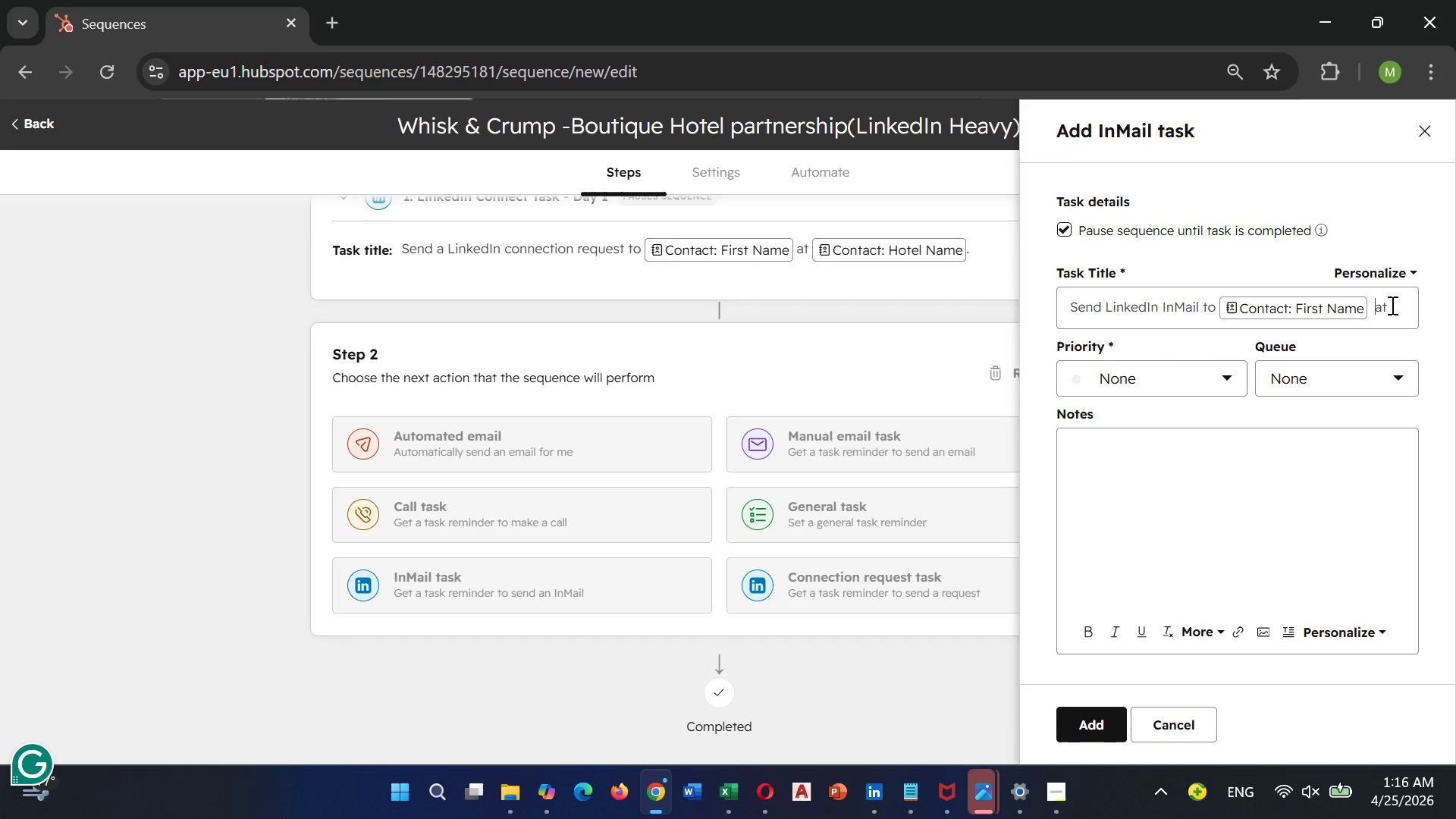 
left_click([1391, 305])
 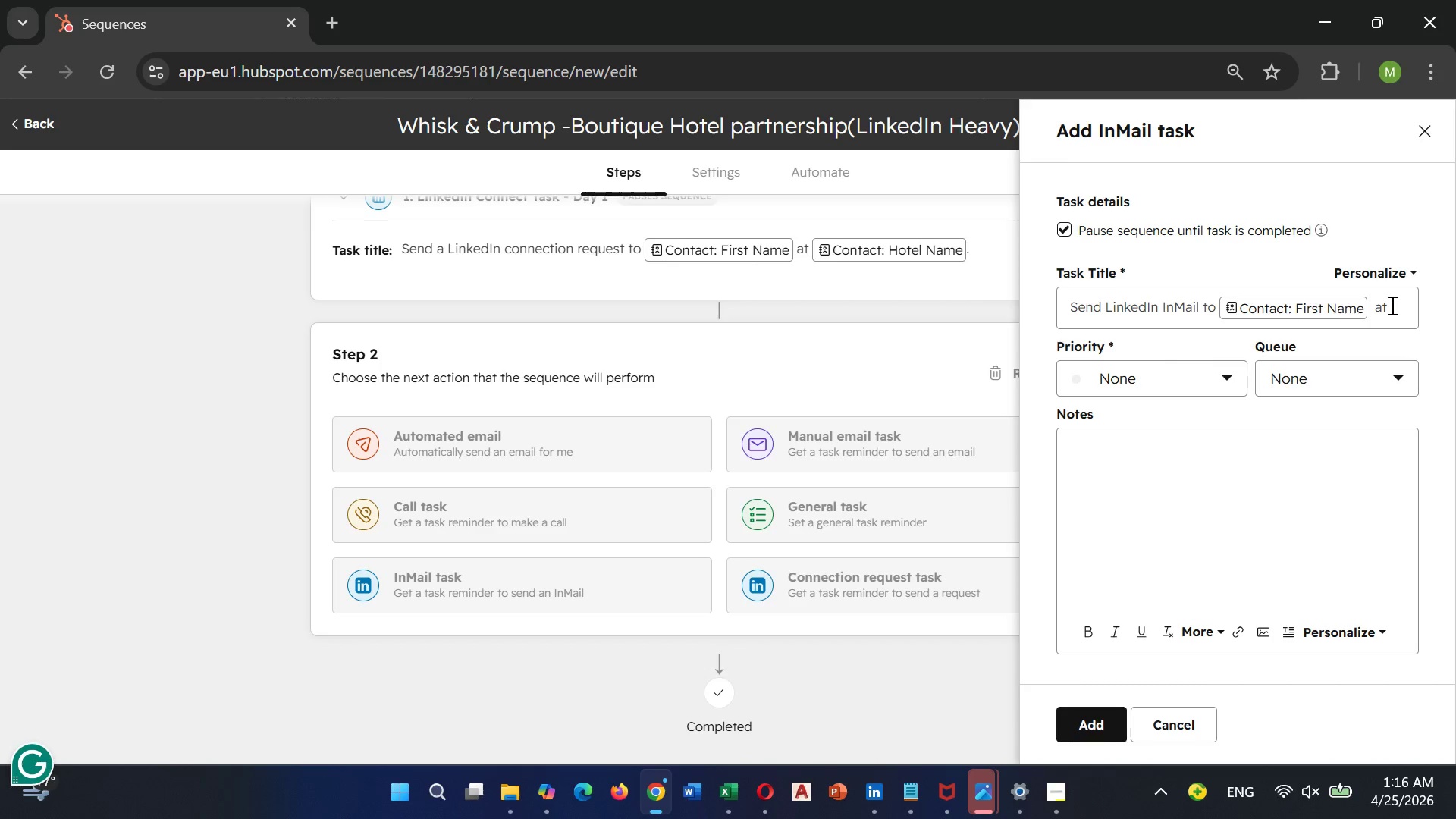 
key(Space)
 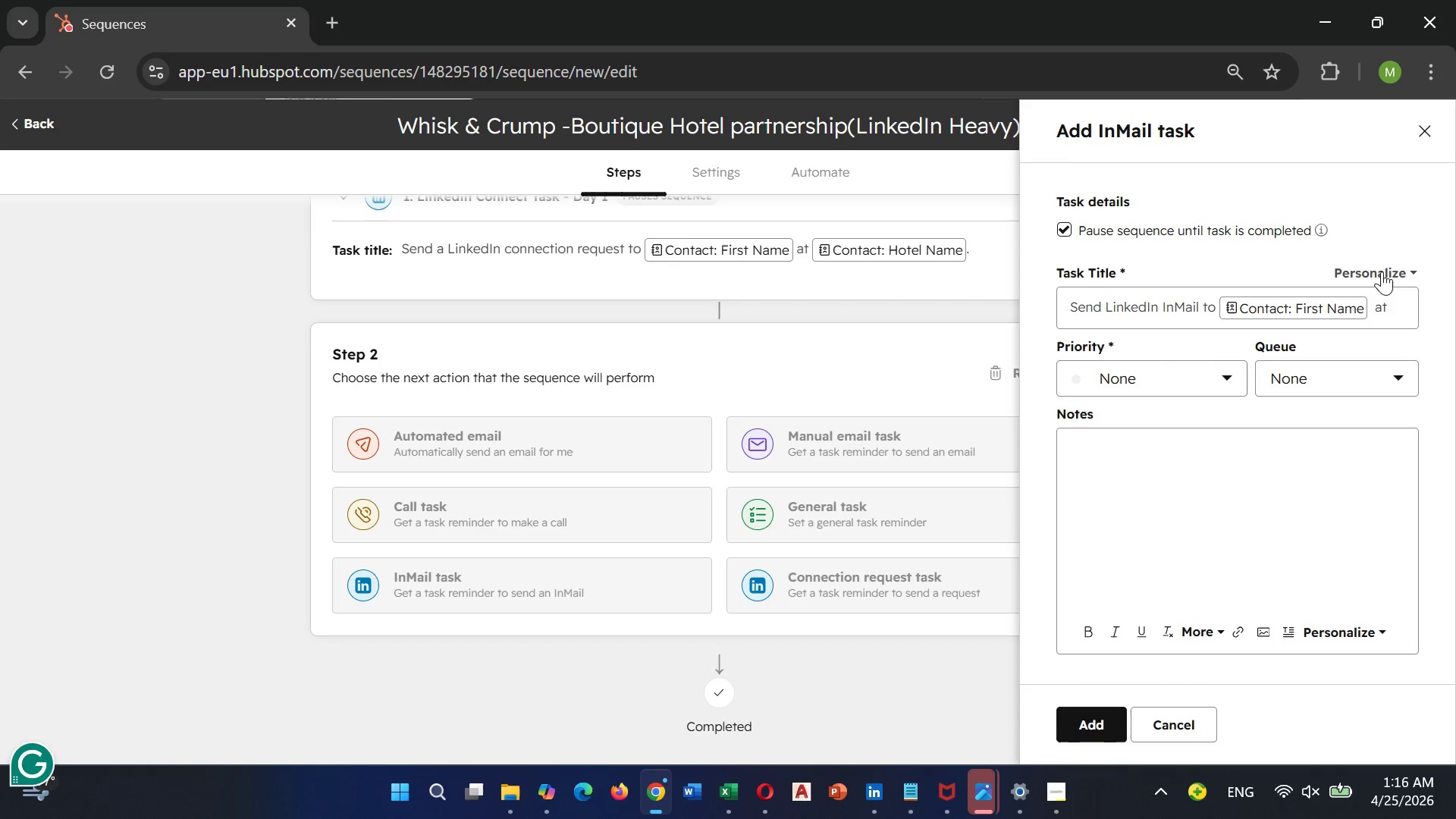 
left_click([1382, 271])
 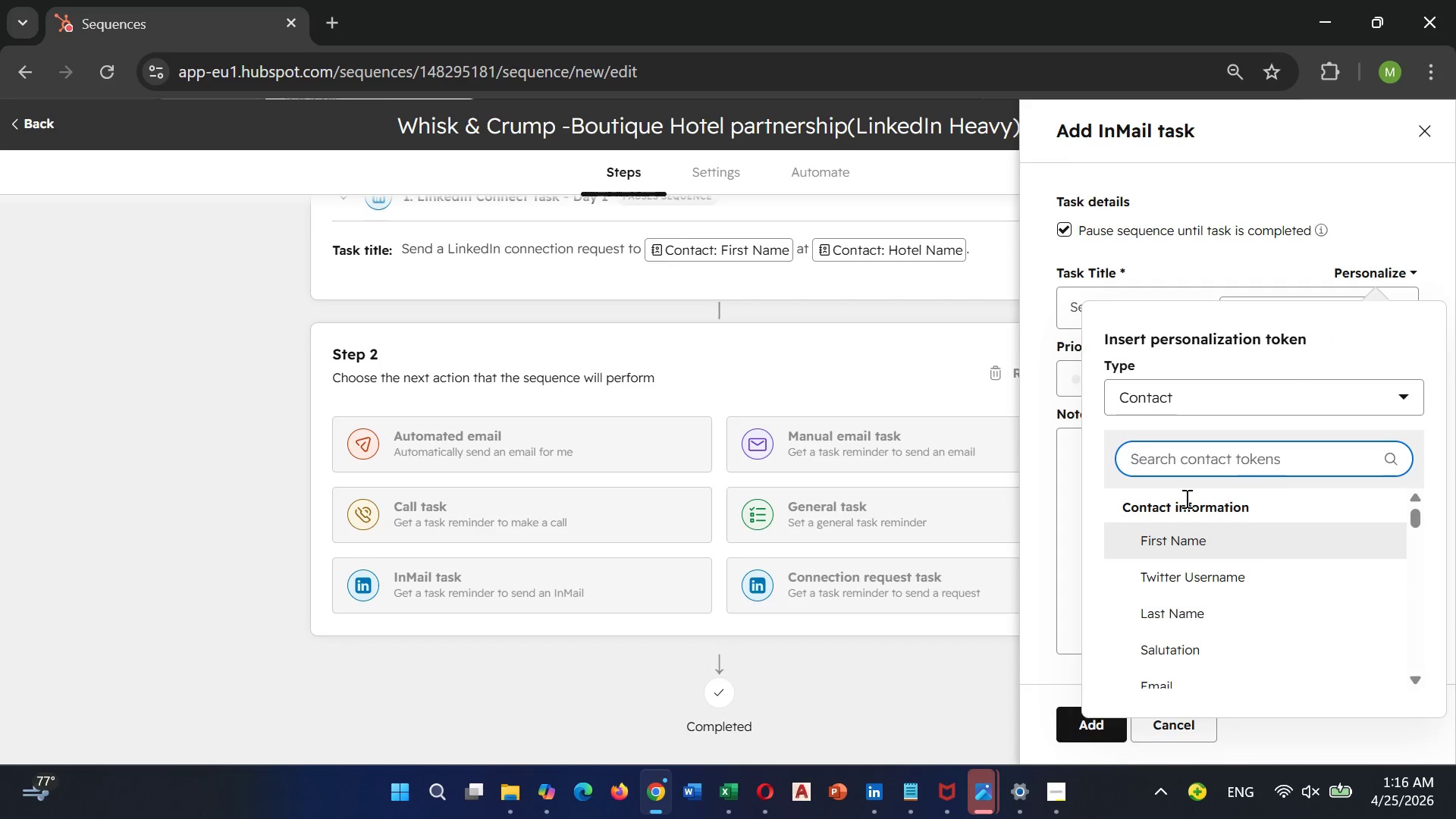 
type(hotel)
 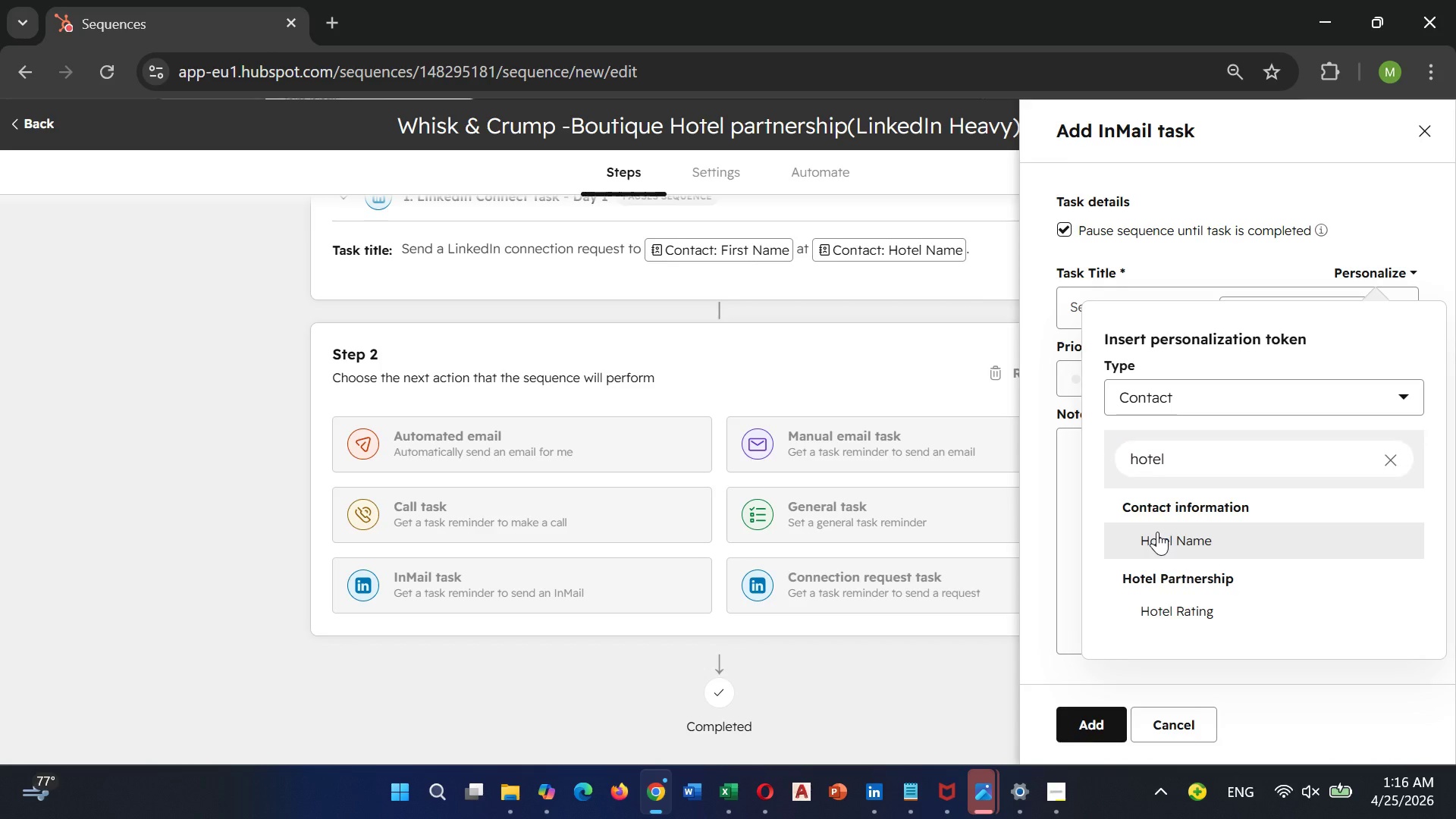 
left_click([1157, 532])
 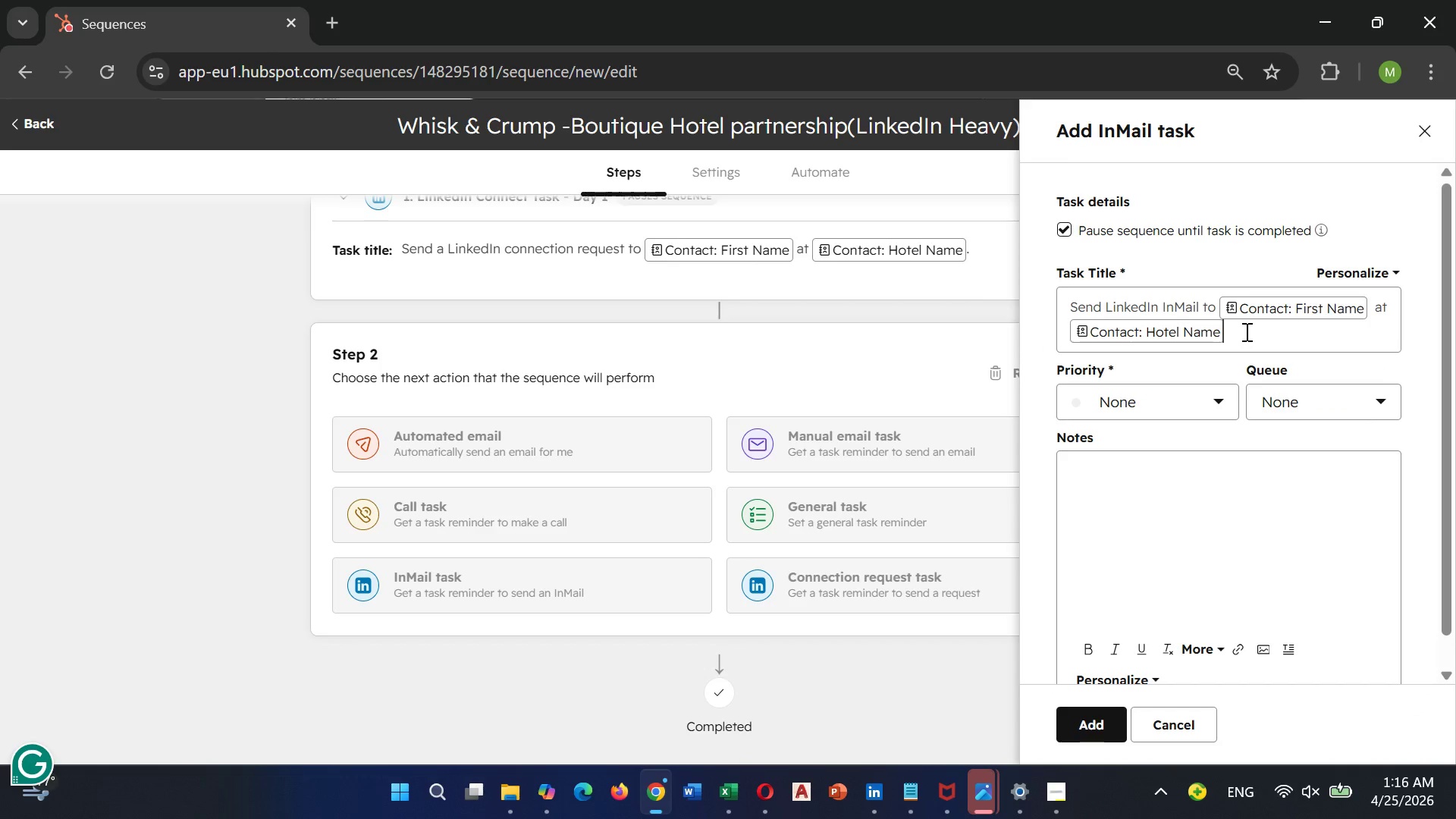 
left_click([1244, 329])
 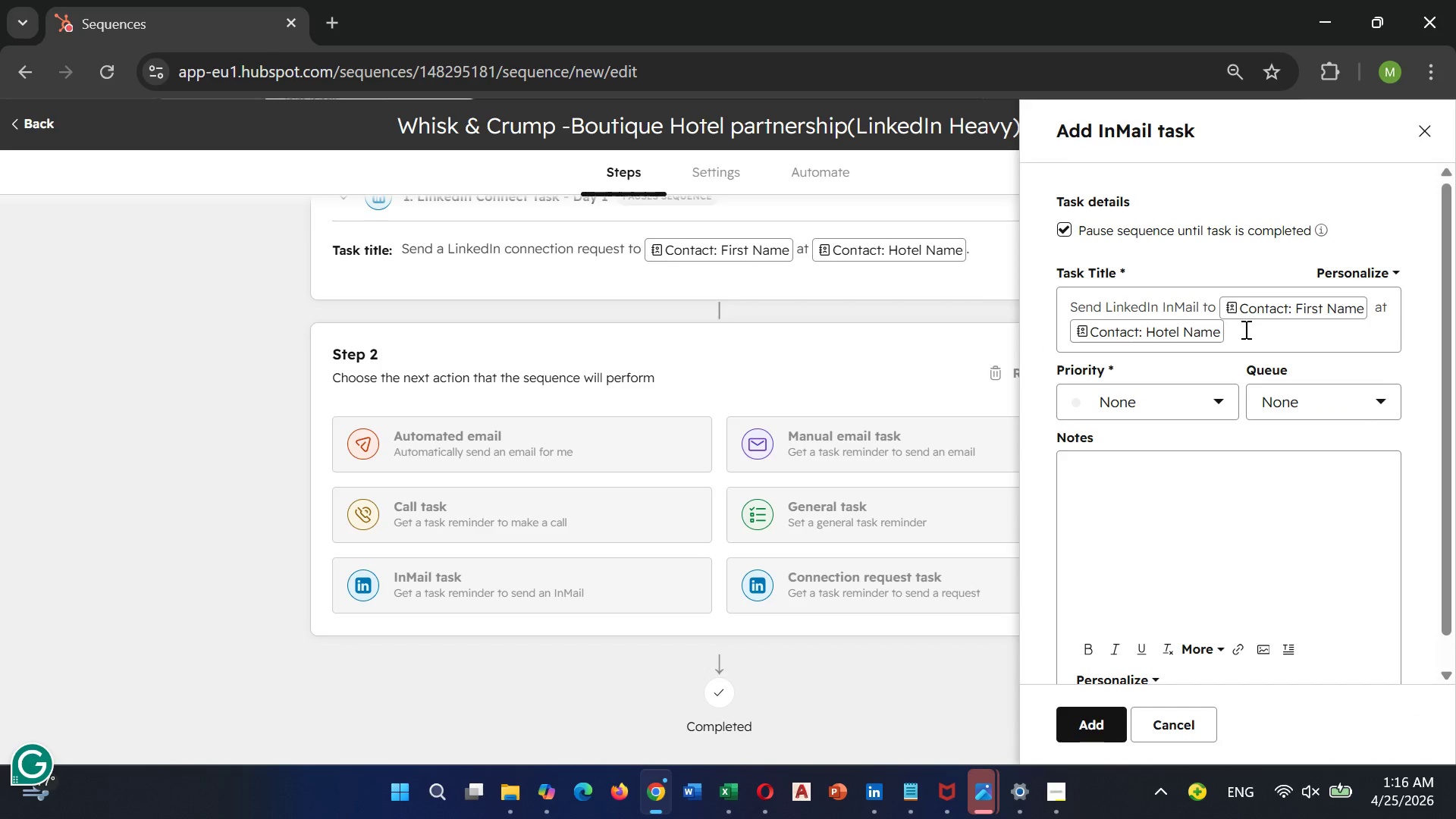 
key(Period)
 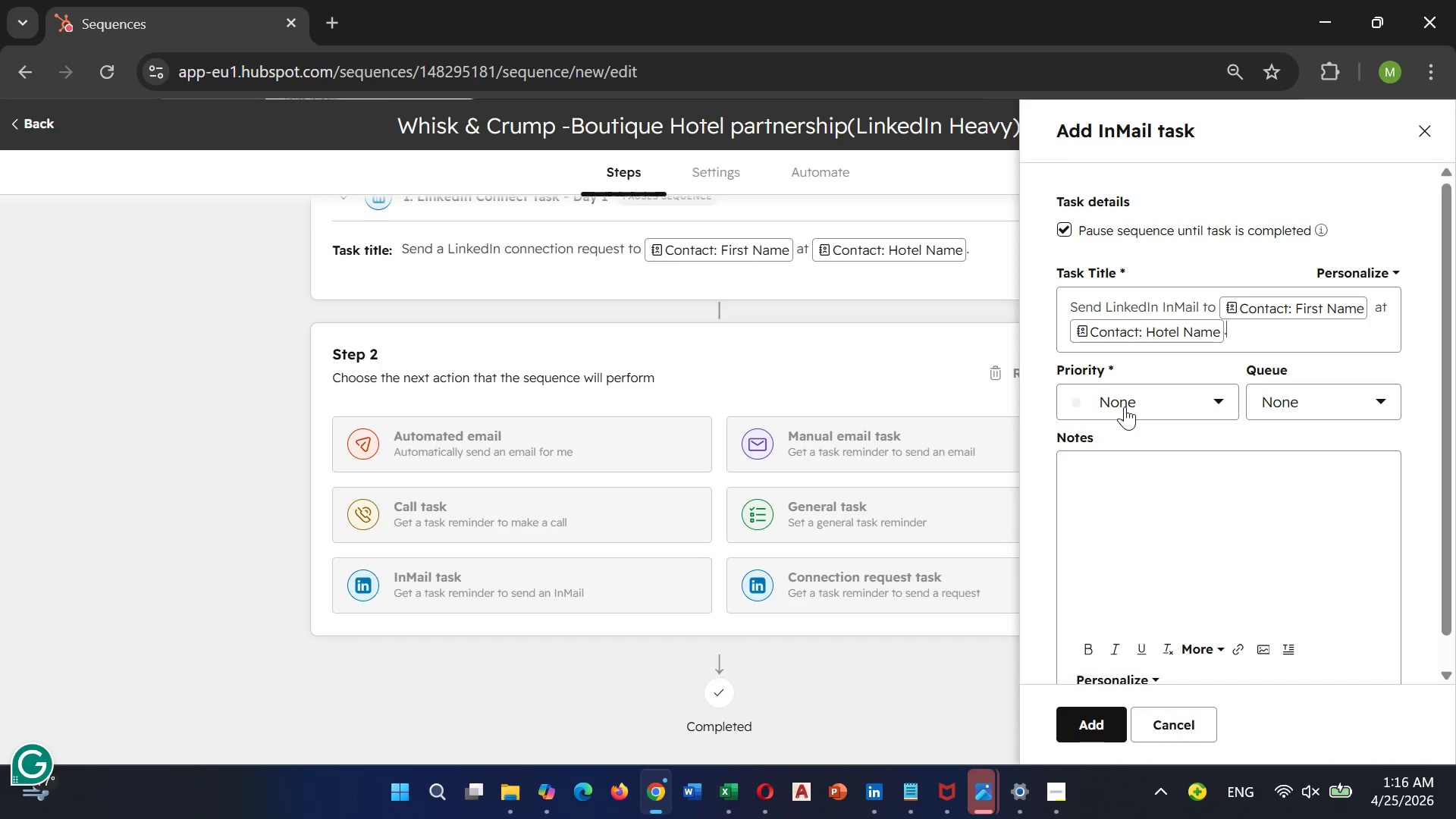 
left_click([1125, 406])
 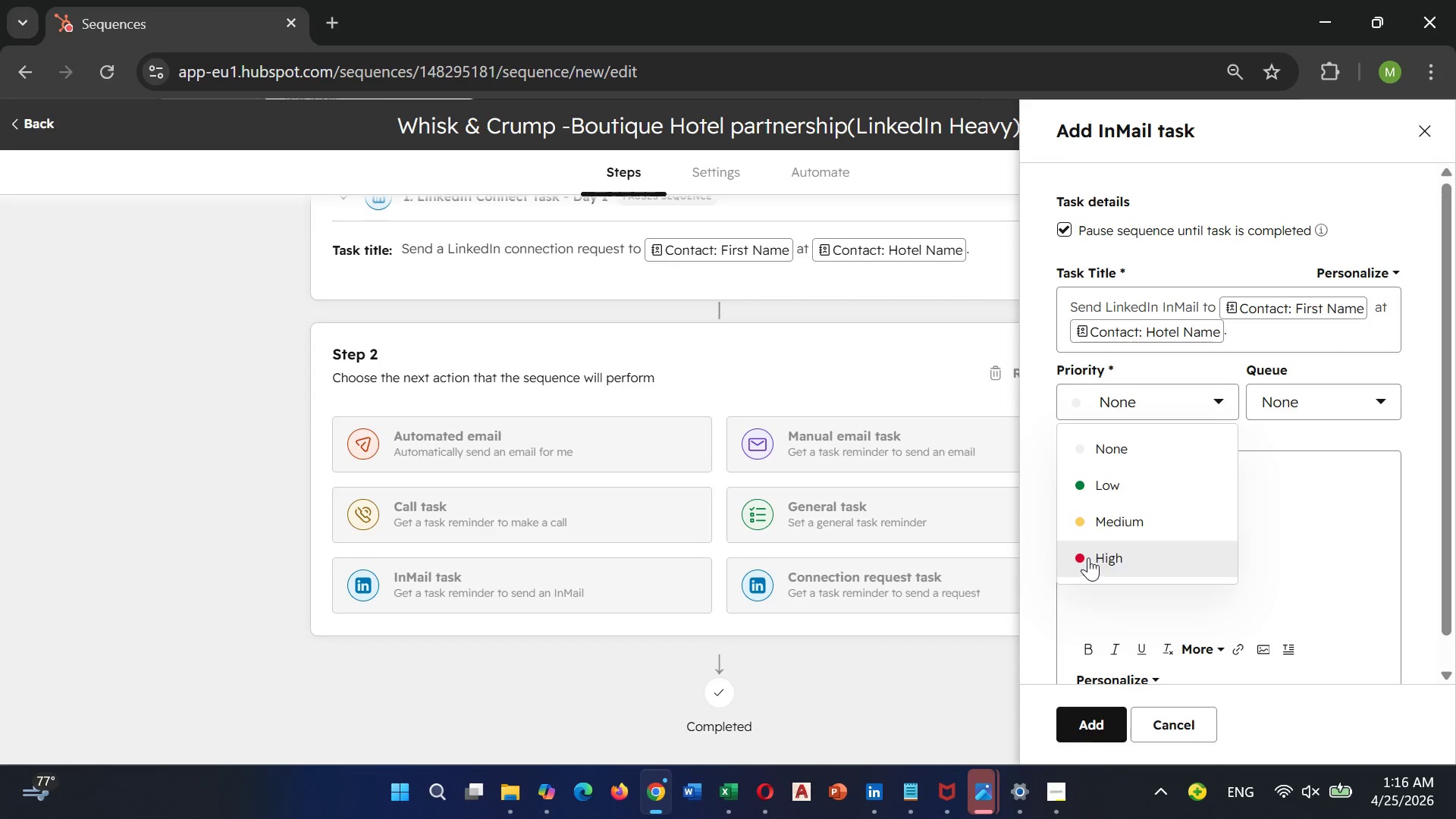 
left_click([1088, 557])
 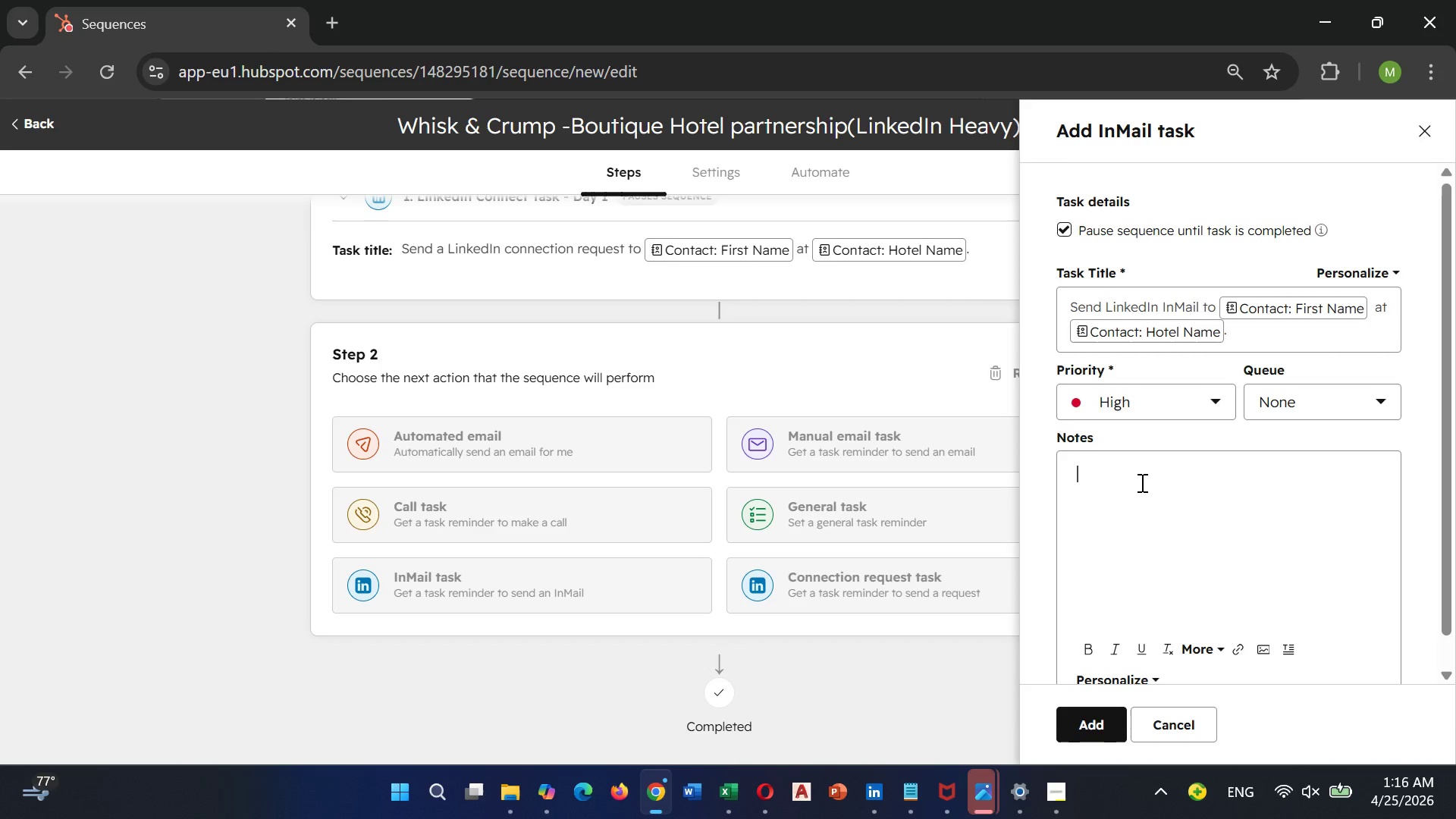 
left_click([1141, 482])
 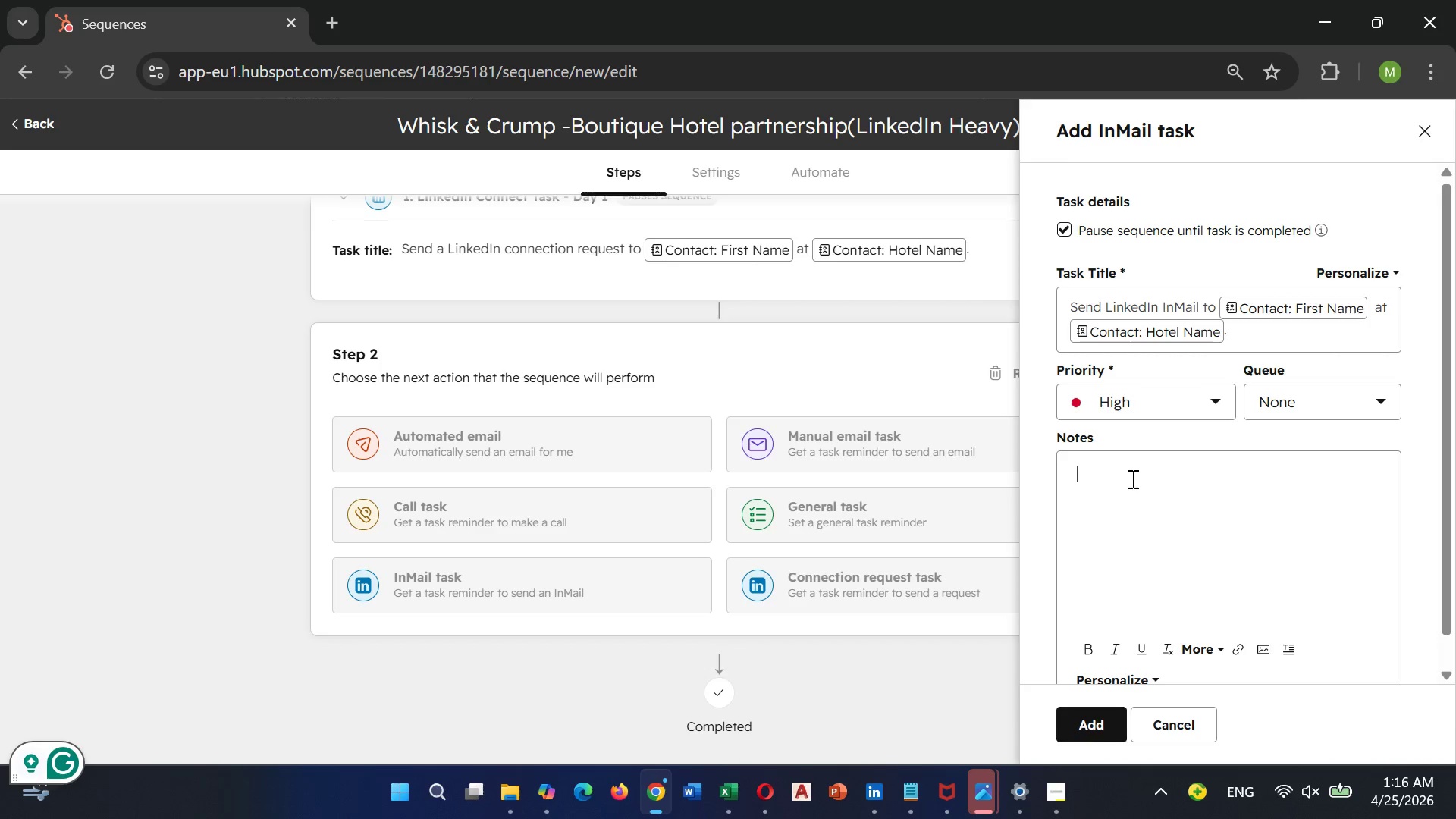 
type(Hi )
 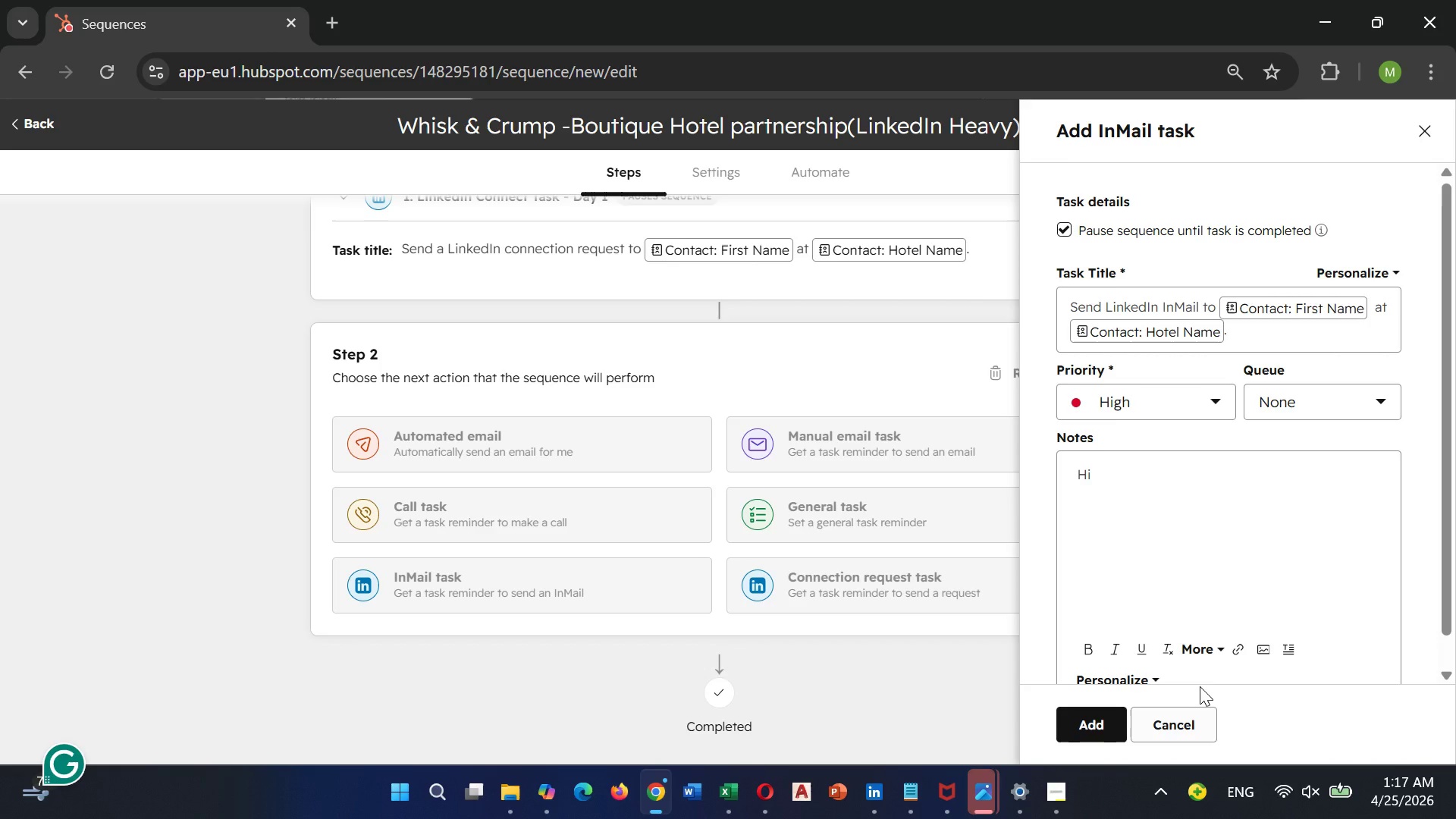 
mouse_move([1247, 644])
 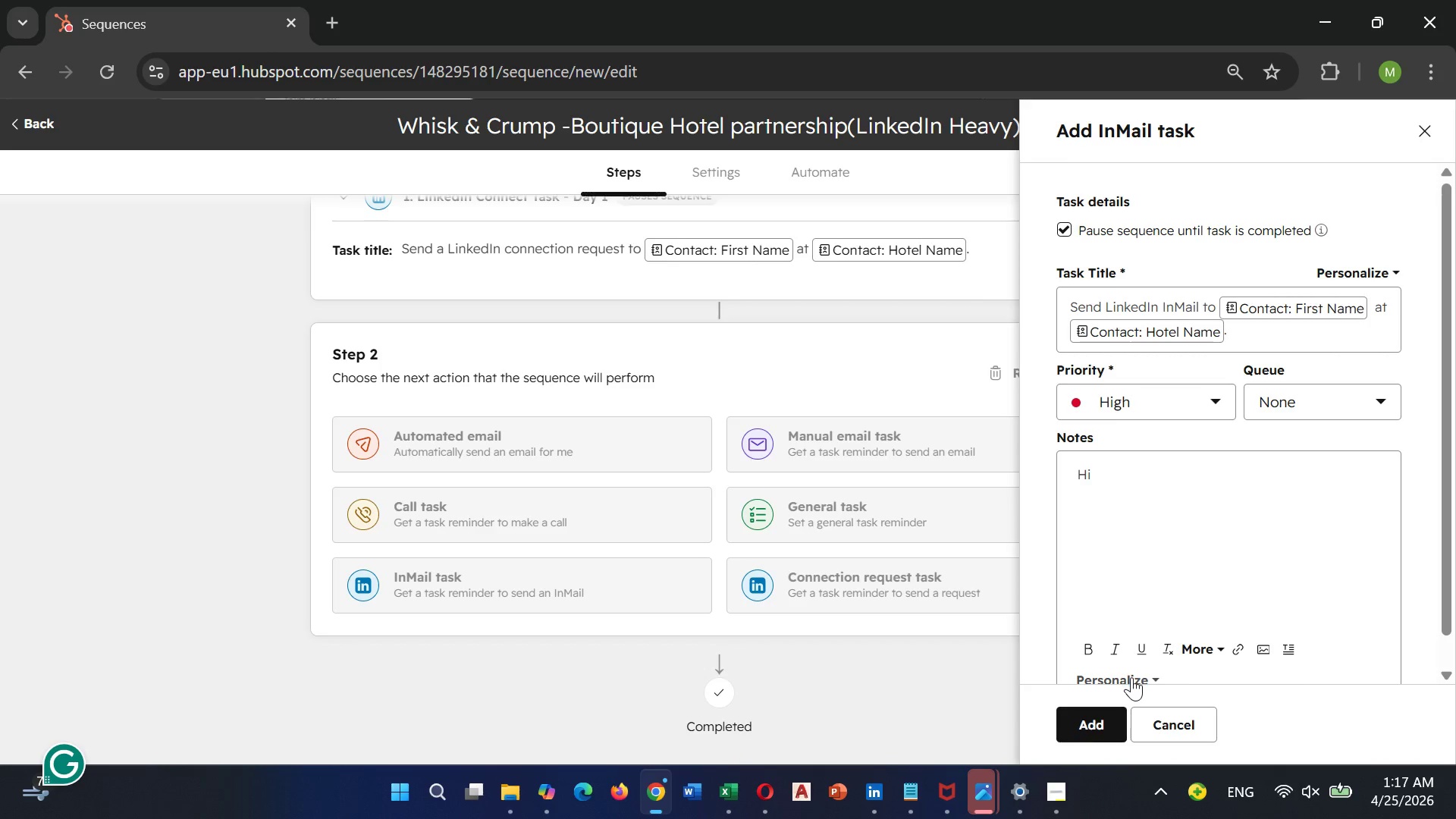 
left_click([1131, 677])
 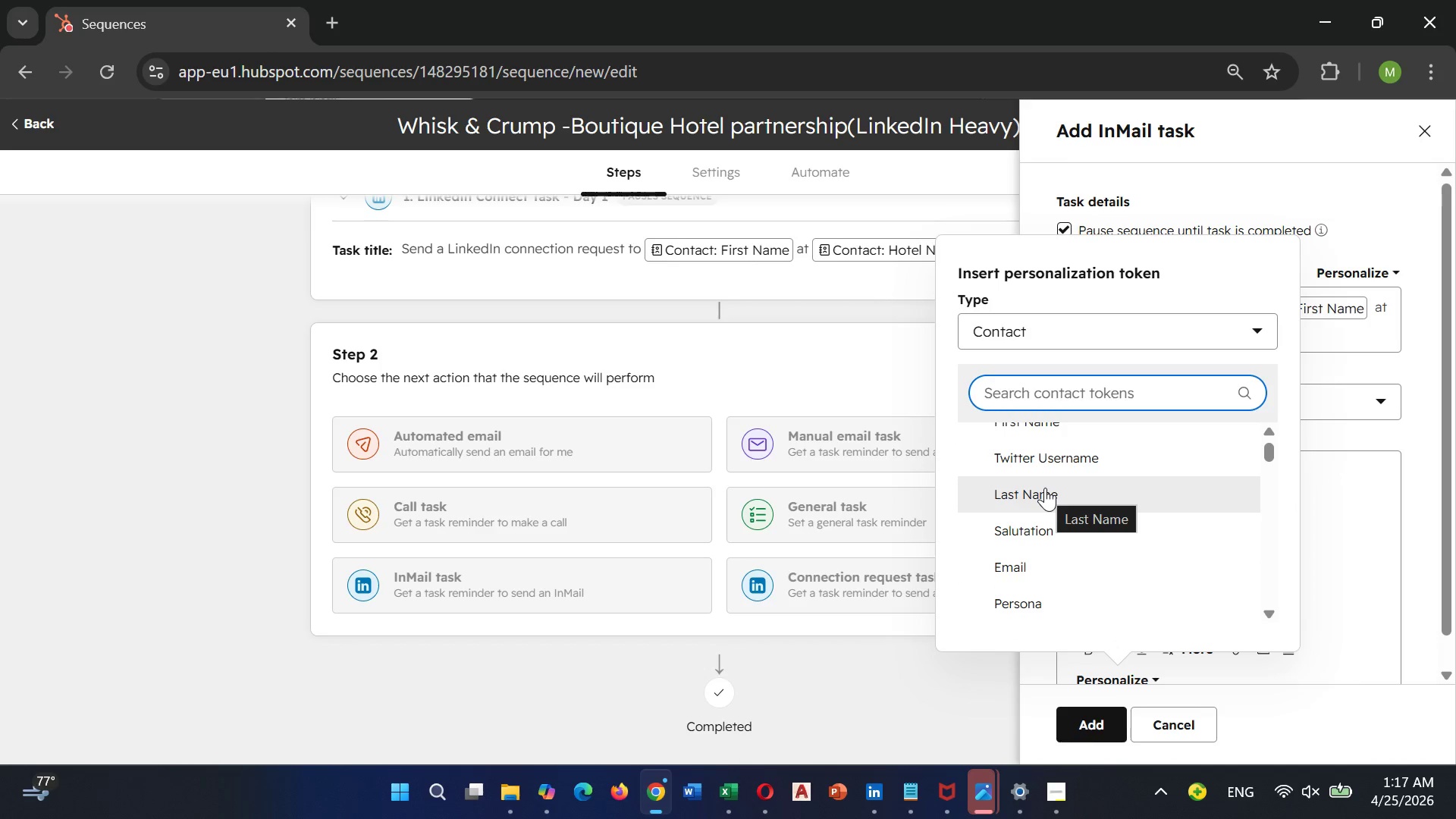 
scroll: coordinate [1045, 488], scroll_direction: up, amount: 1.0
 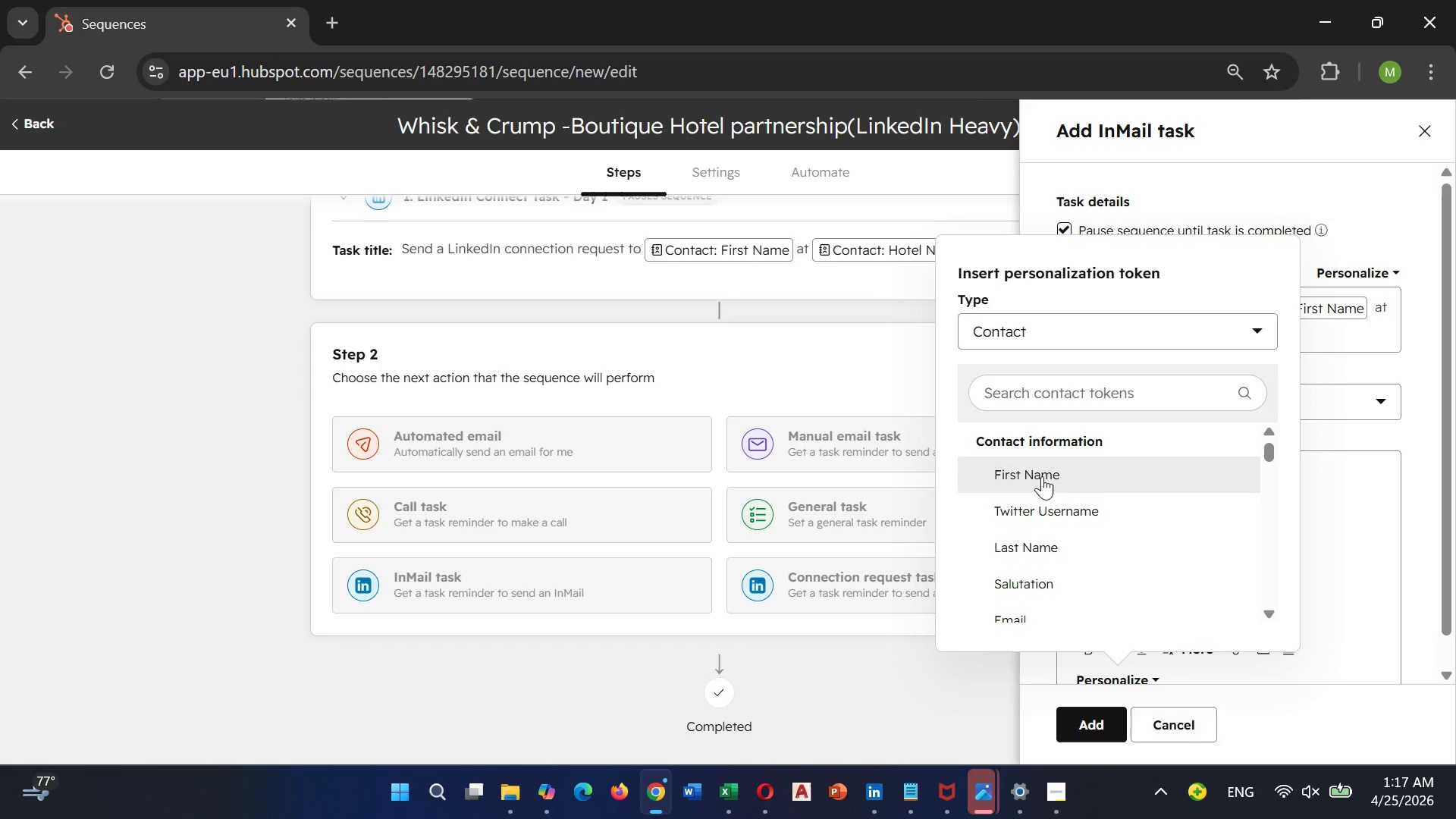 
left_click([1042, 476])
 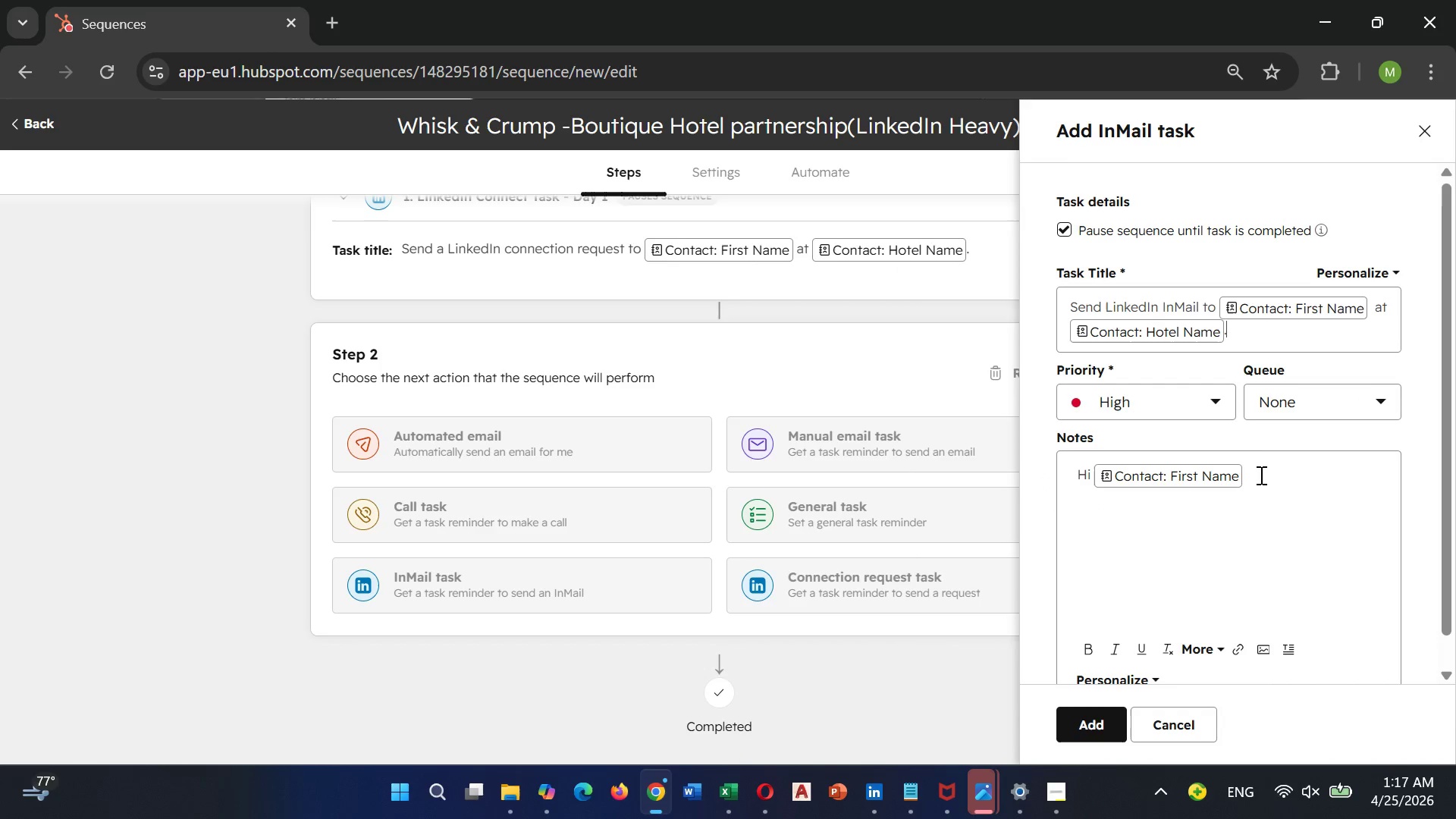 
left_click([1260, 475])
 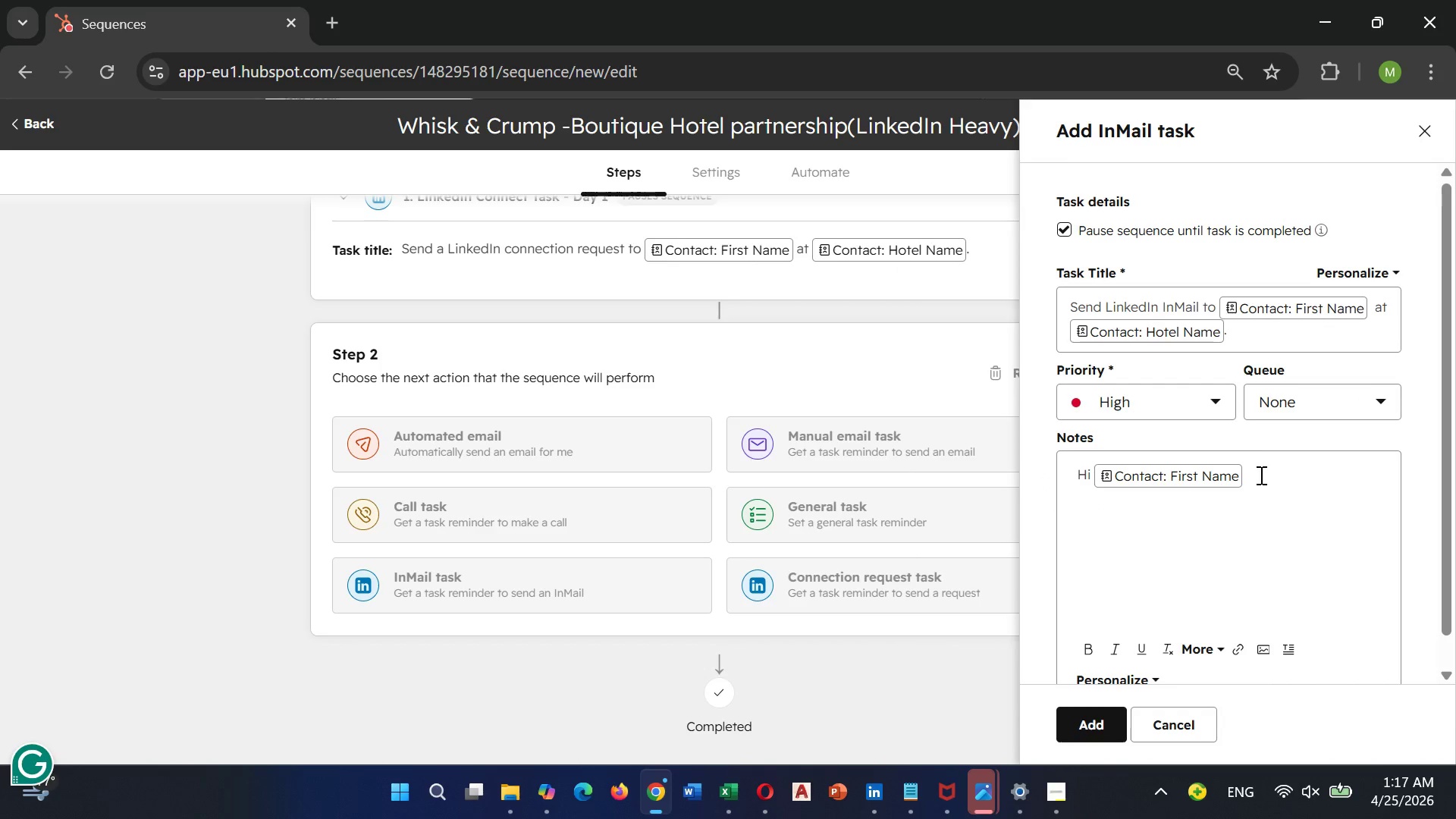 
key(ArrowLeft)
 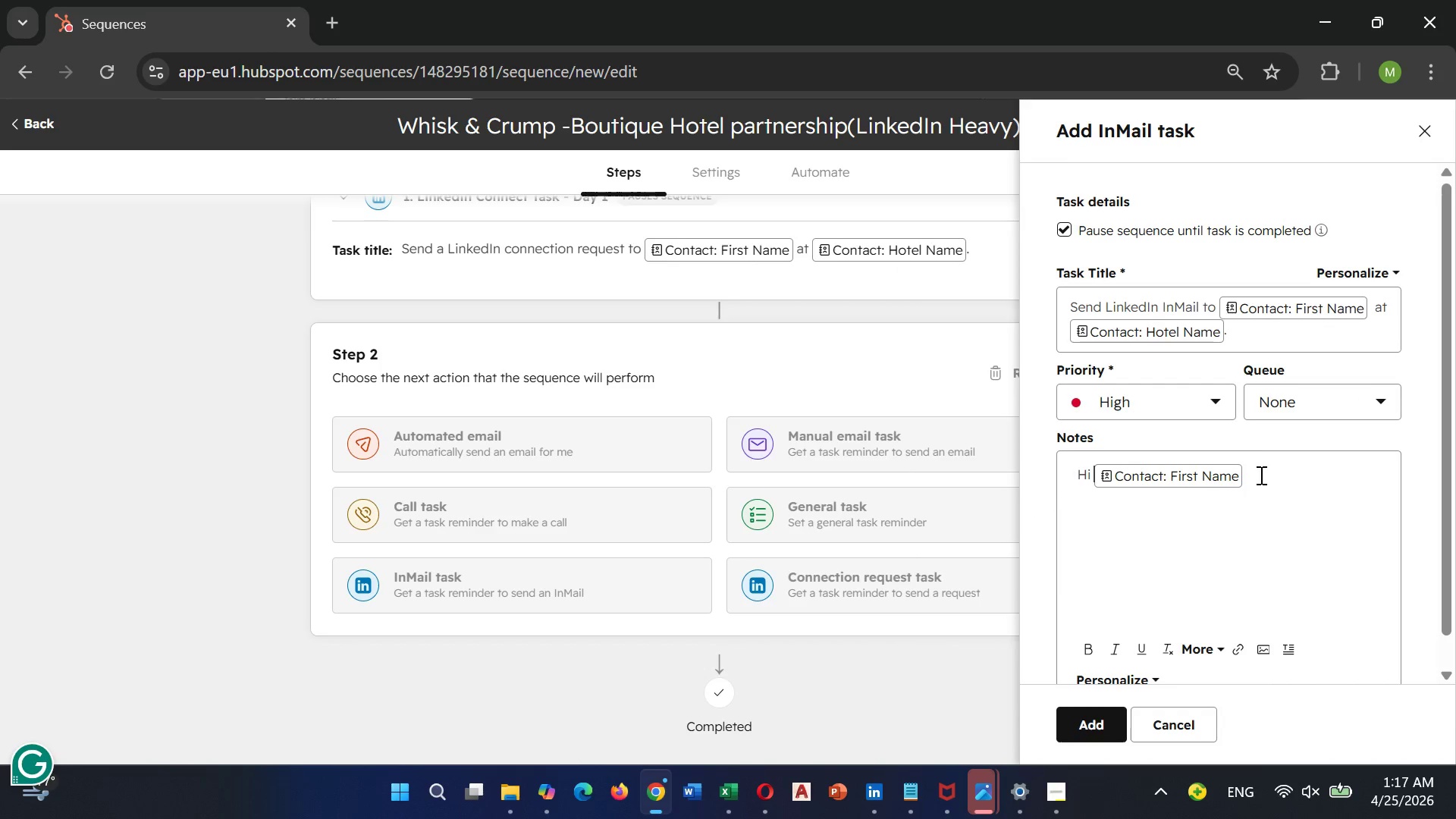 
key(ArrowLeft)
 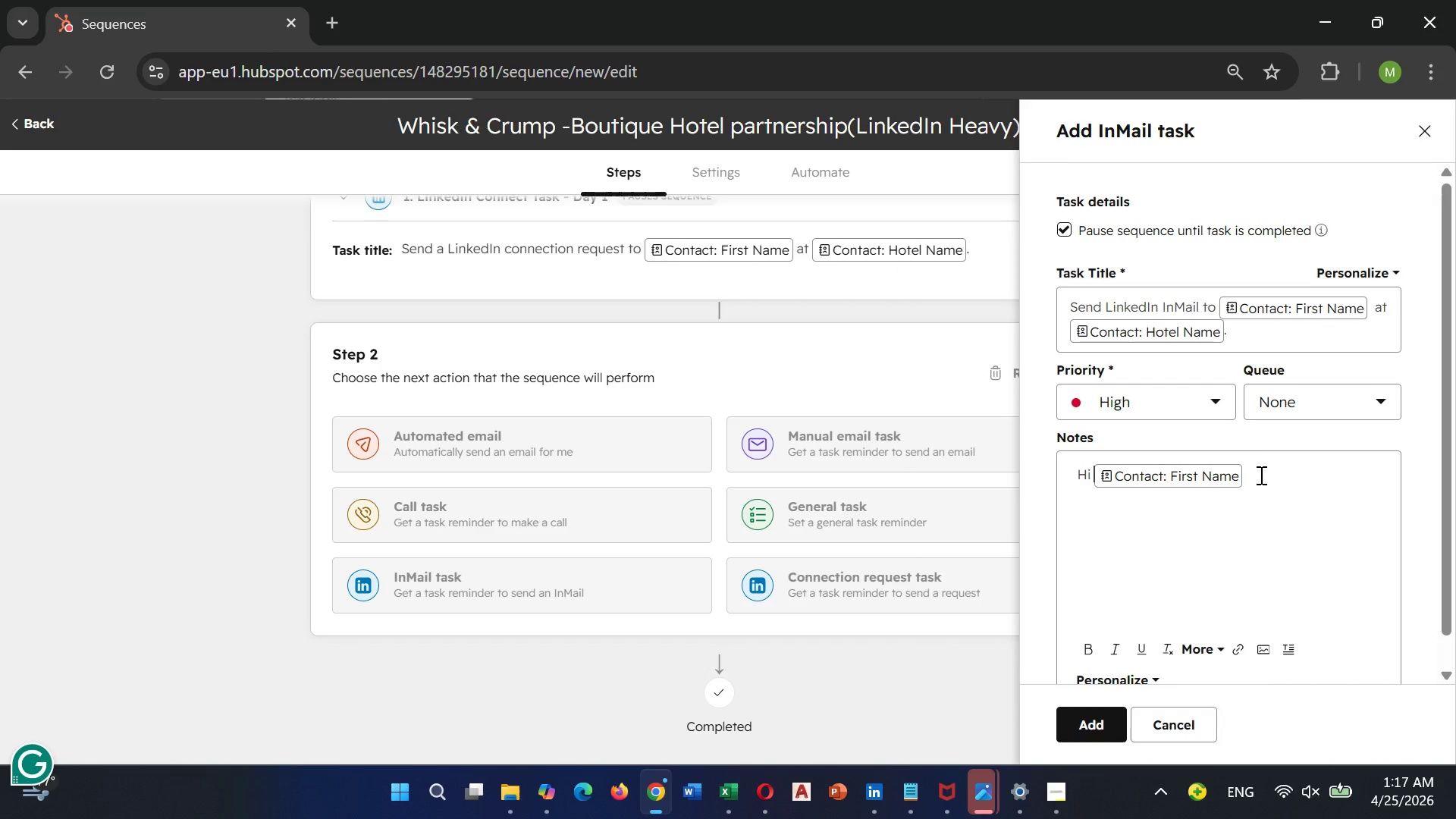 
key(Space)
 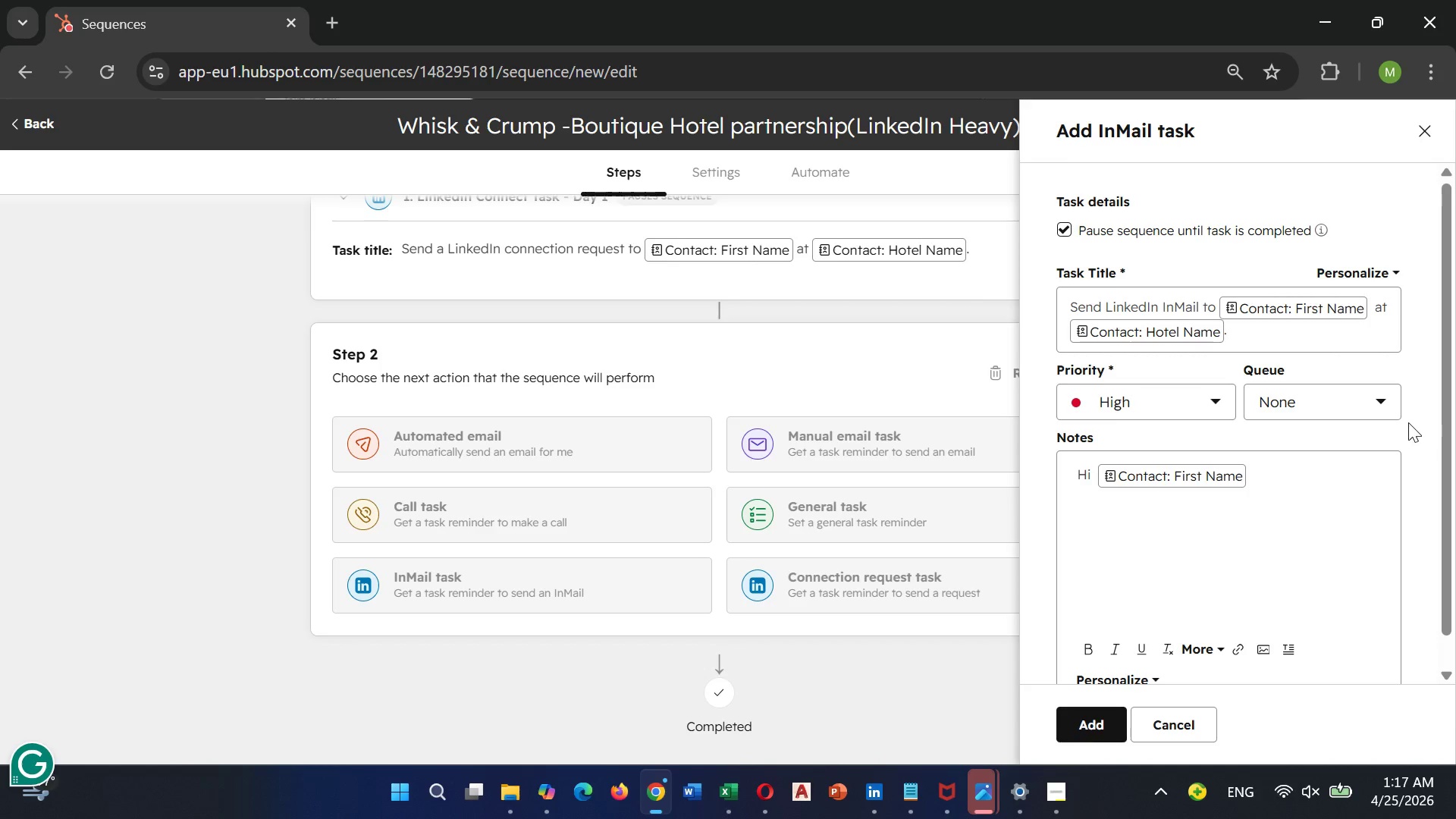 
wait(5.14)
 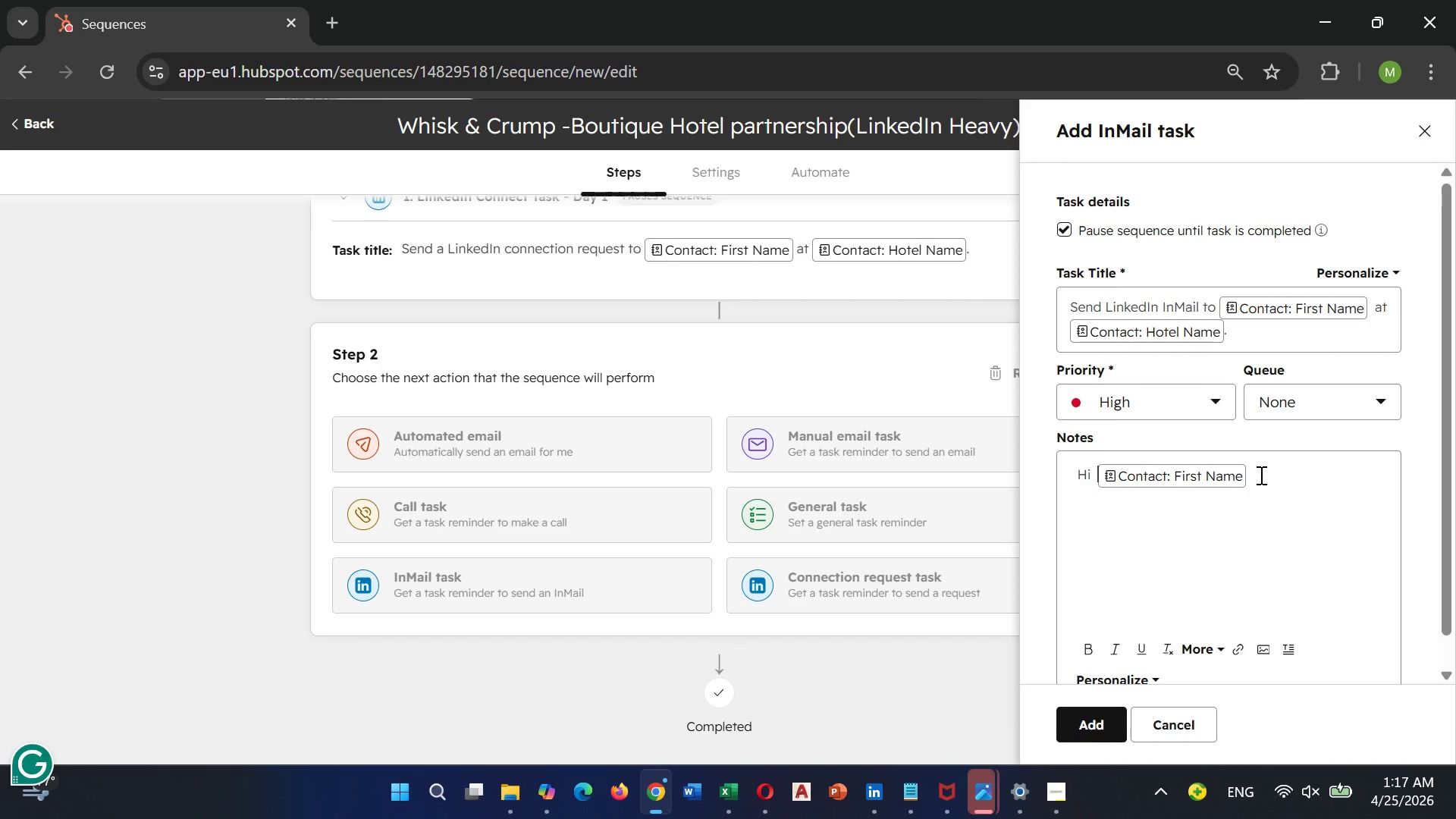 
left_click([1306, 480])
 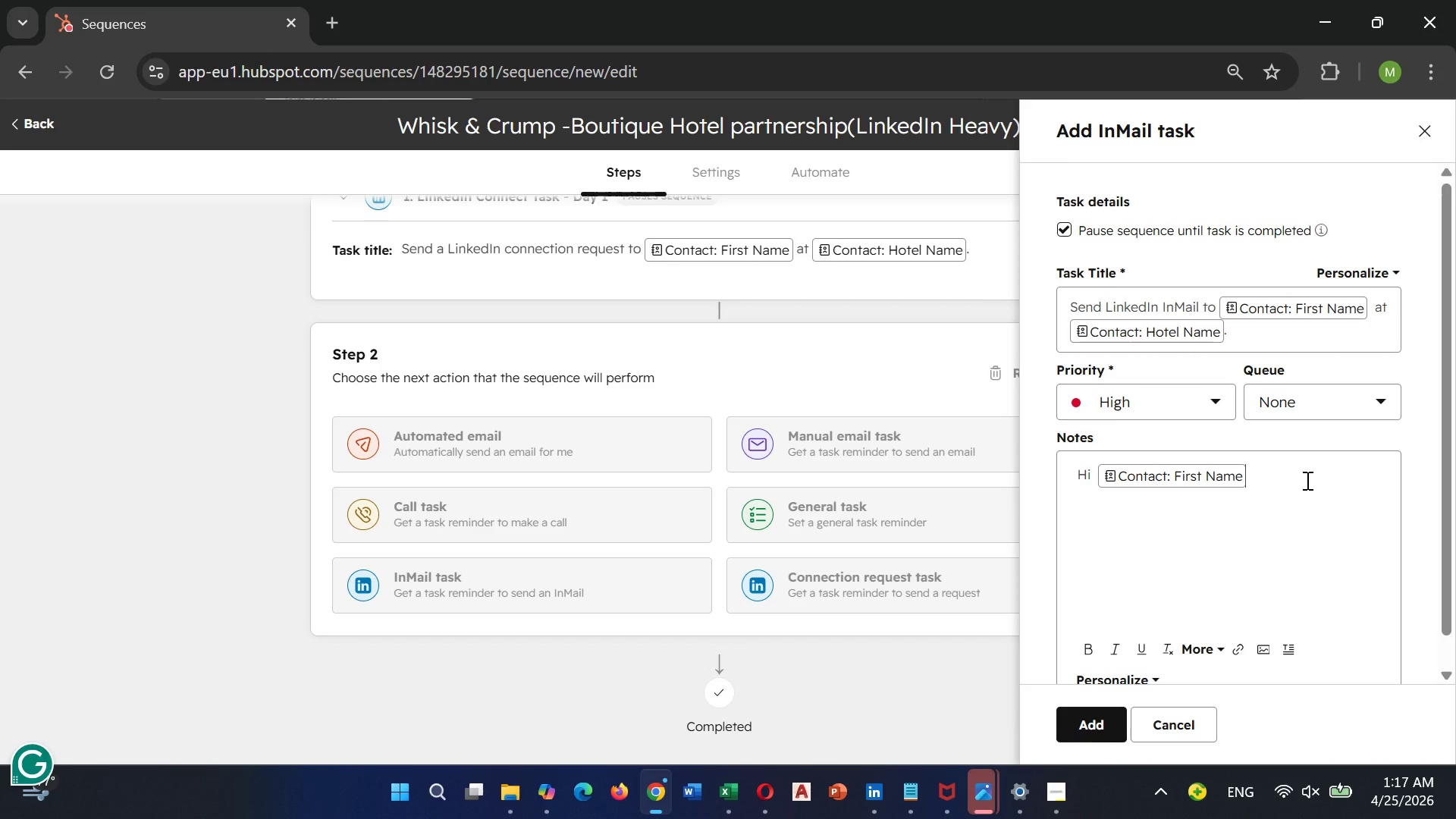 
key(Space)
 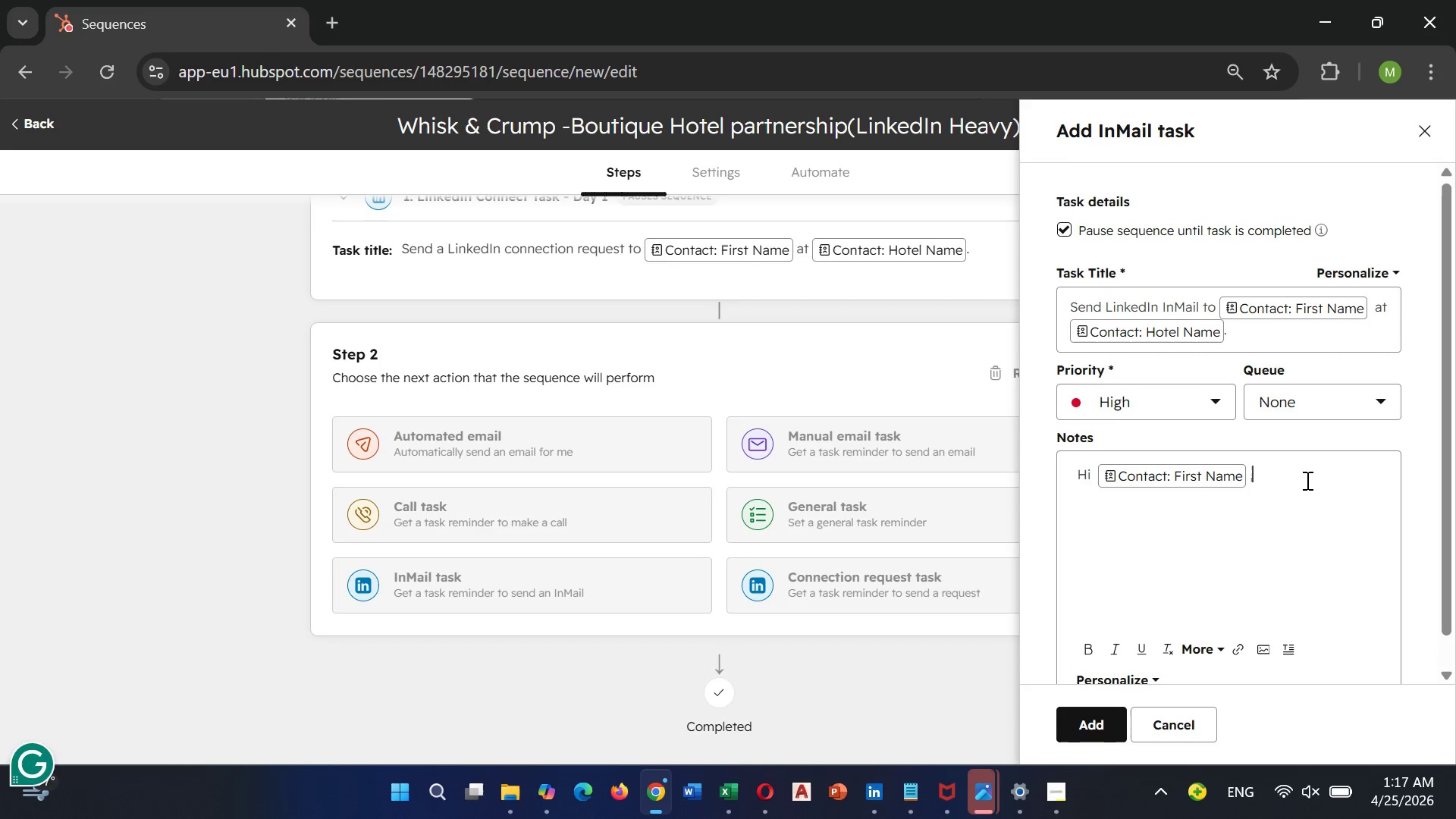 
key(Comma)
 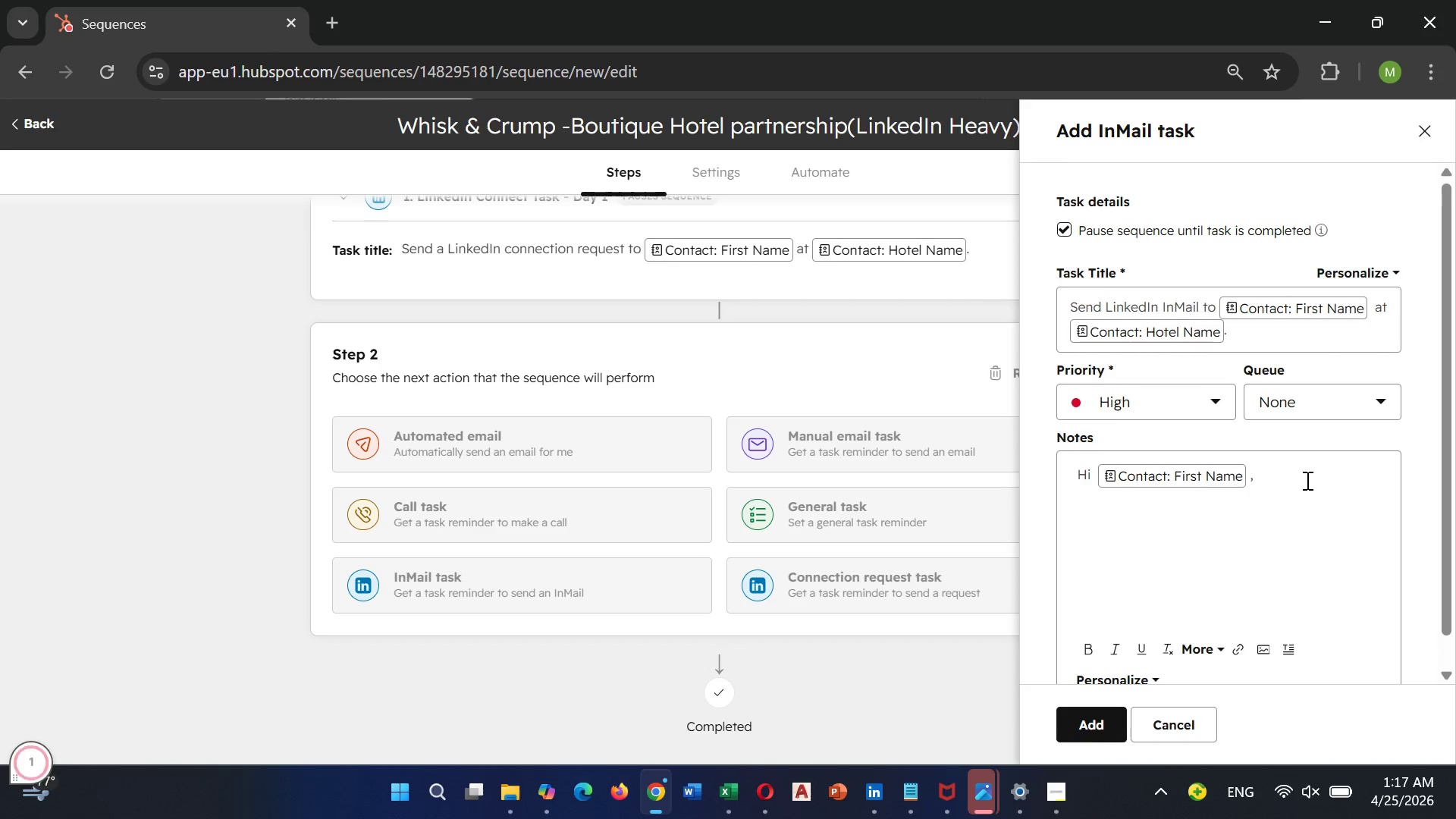 
key(Enter)
 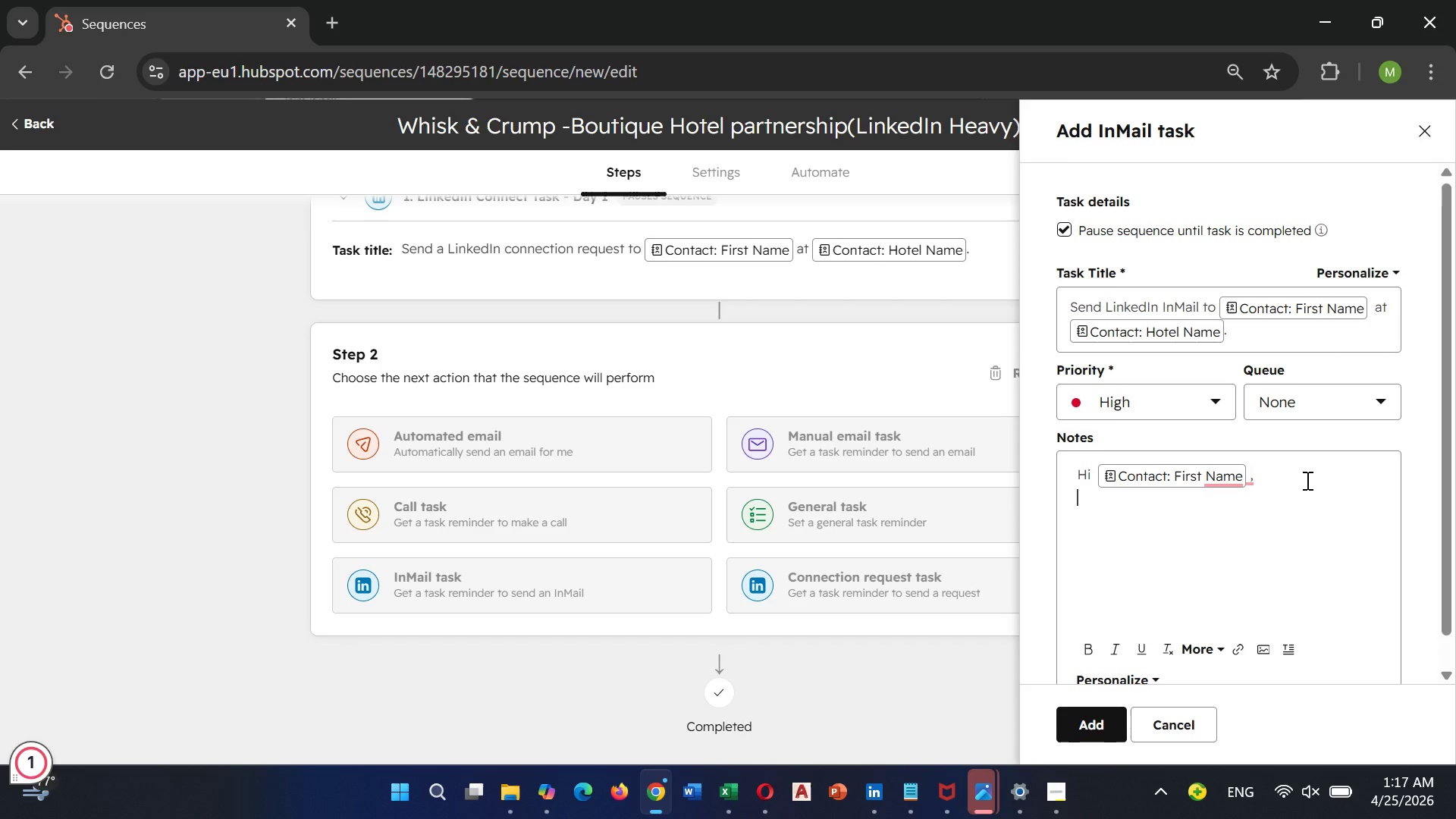 
type(I've been admiring)
 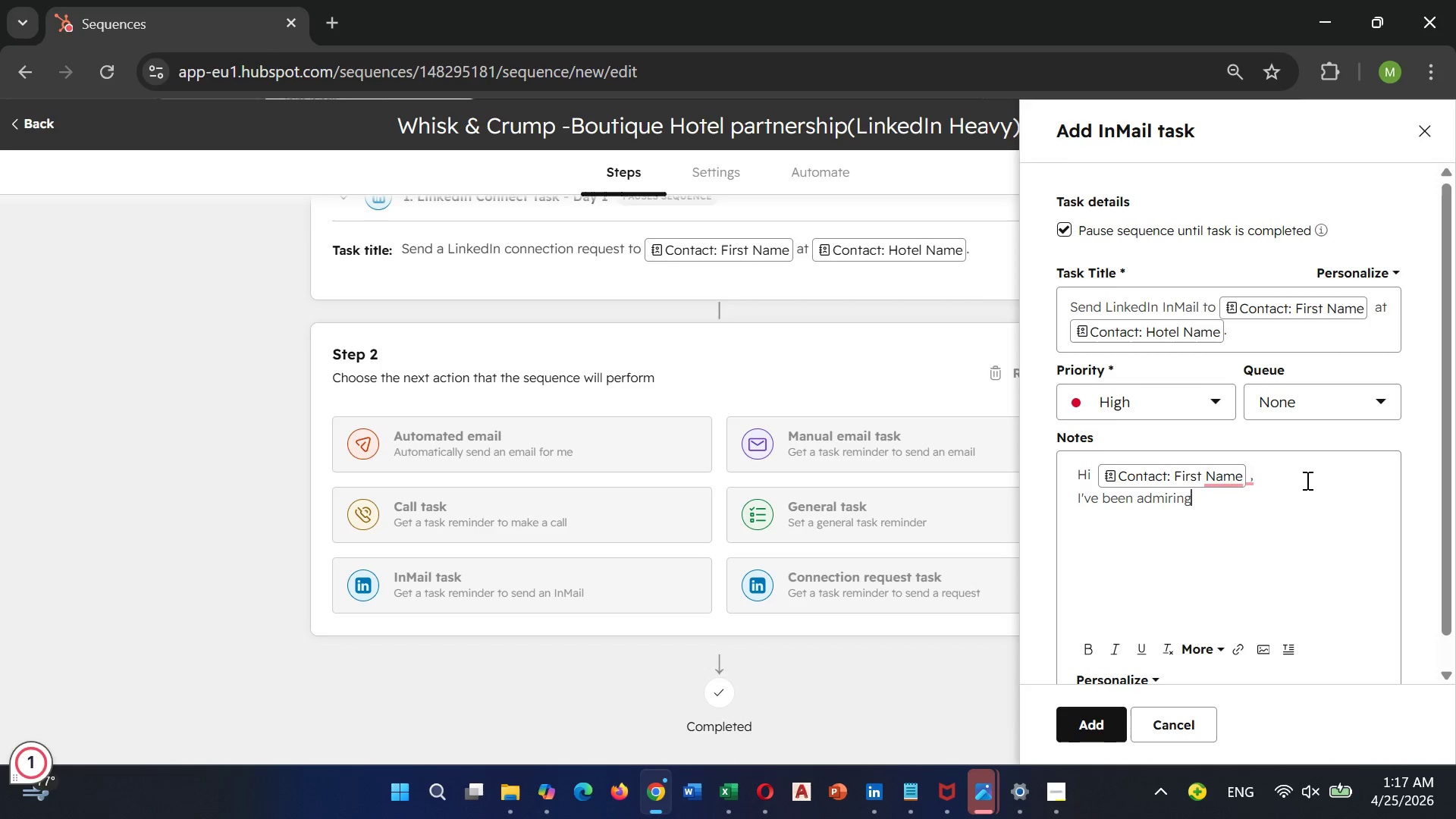 
wait(5.52)
 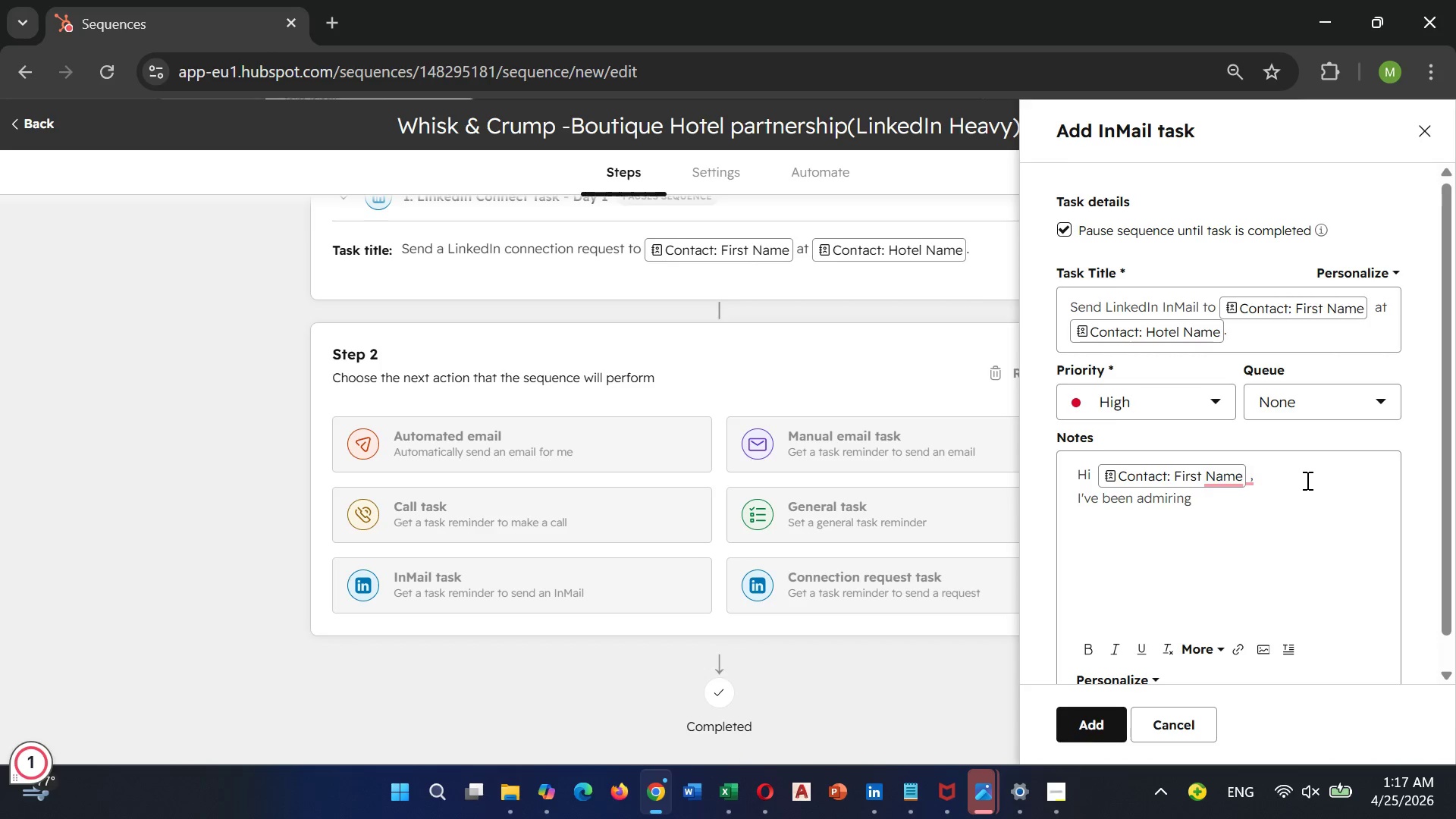 
key(Space)
 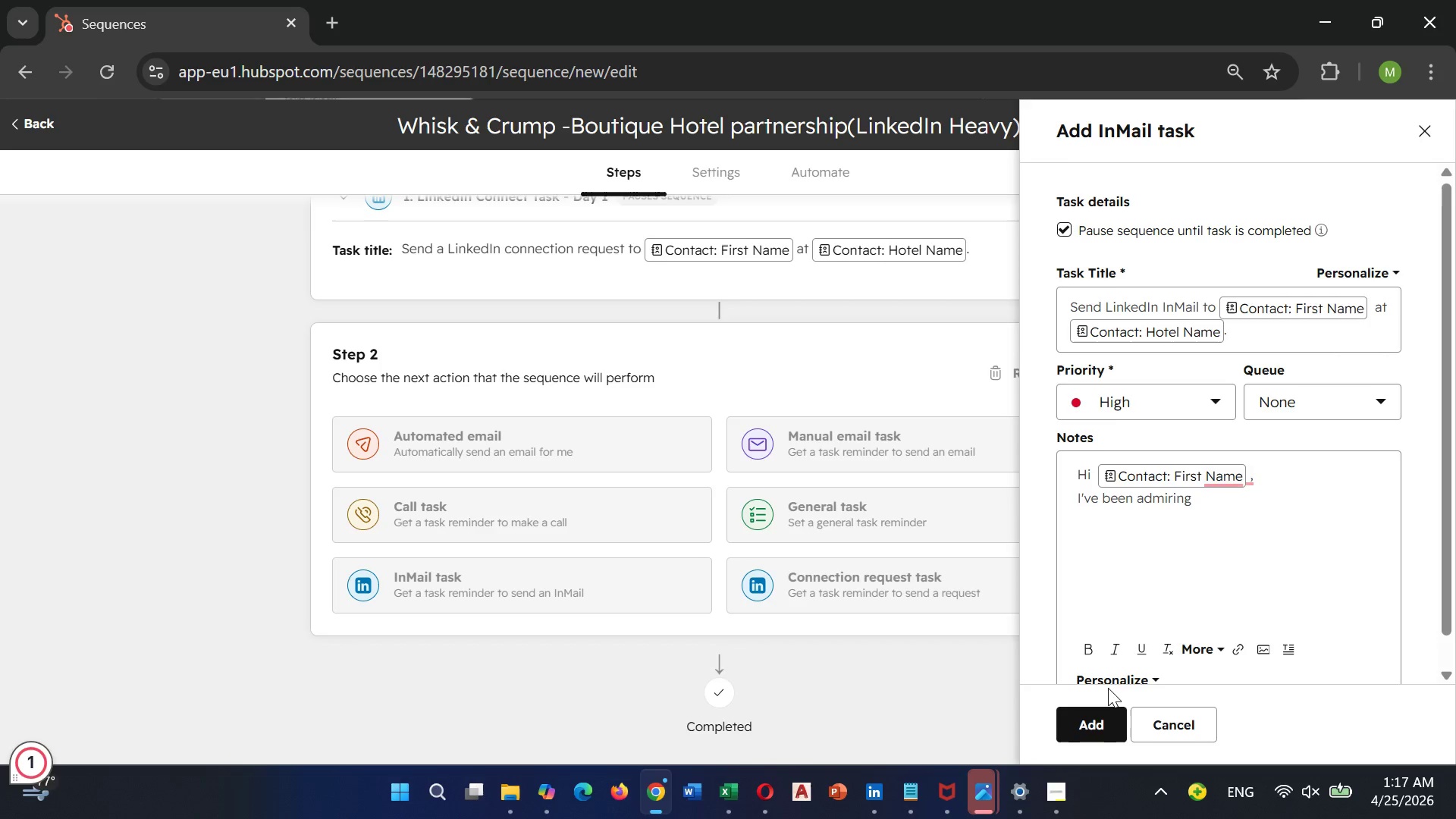 
left_click([1110, 673])
 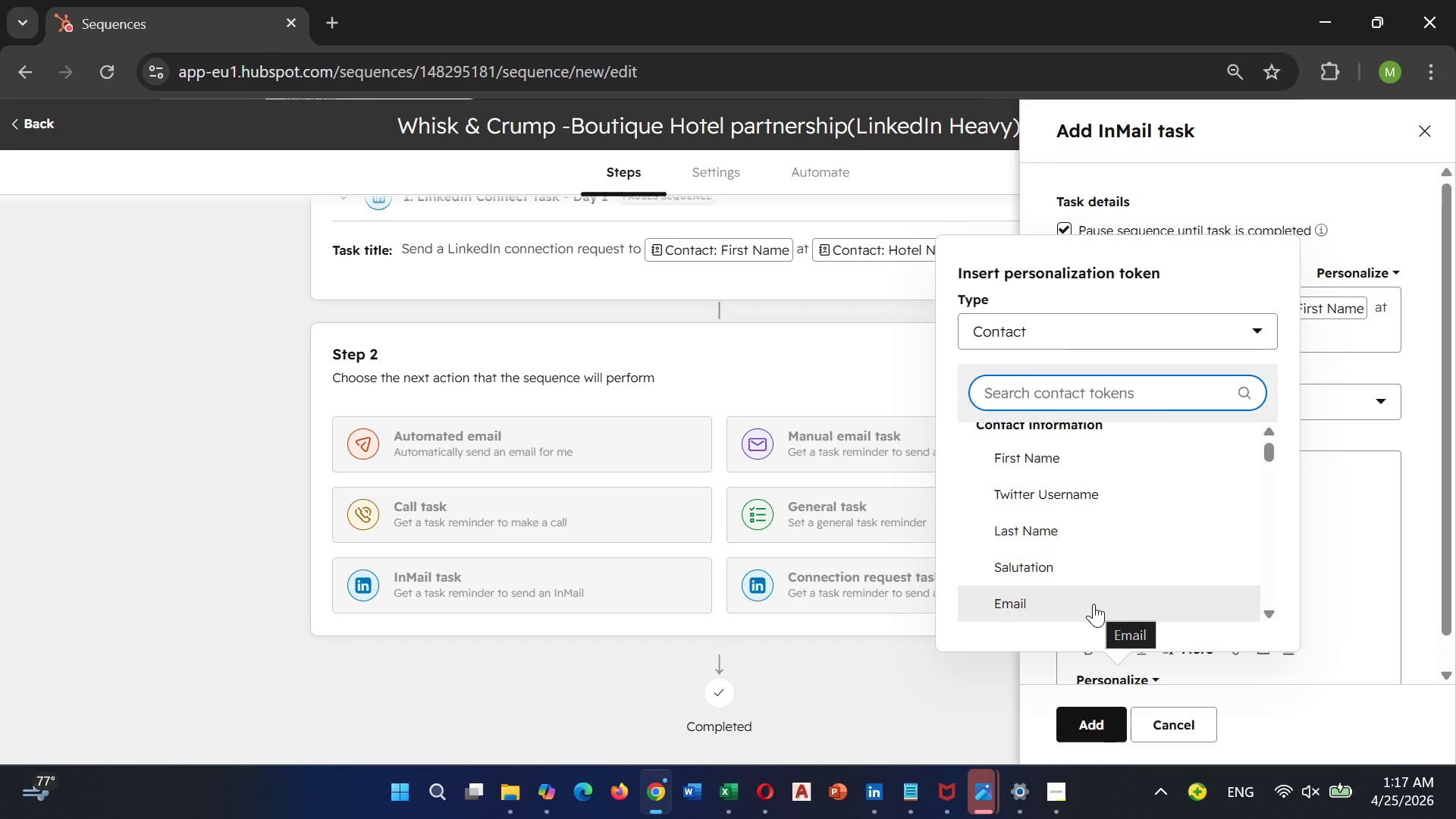 
type(hote)
 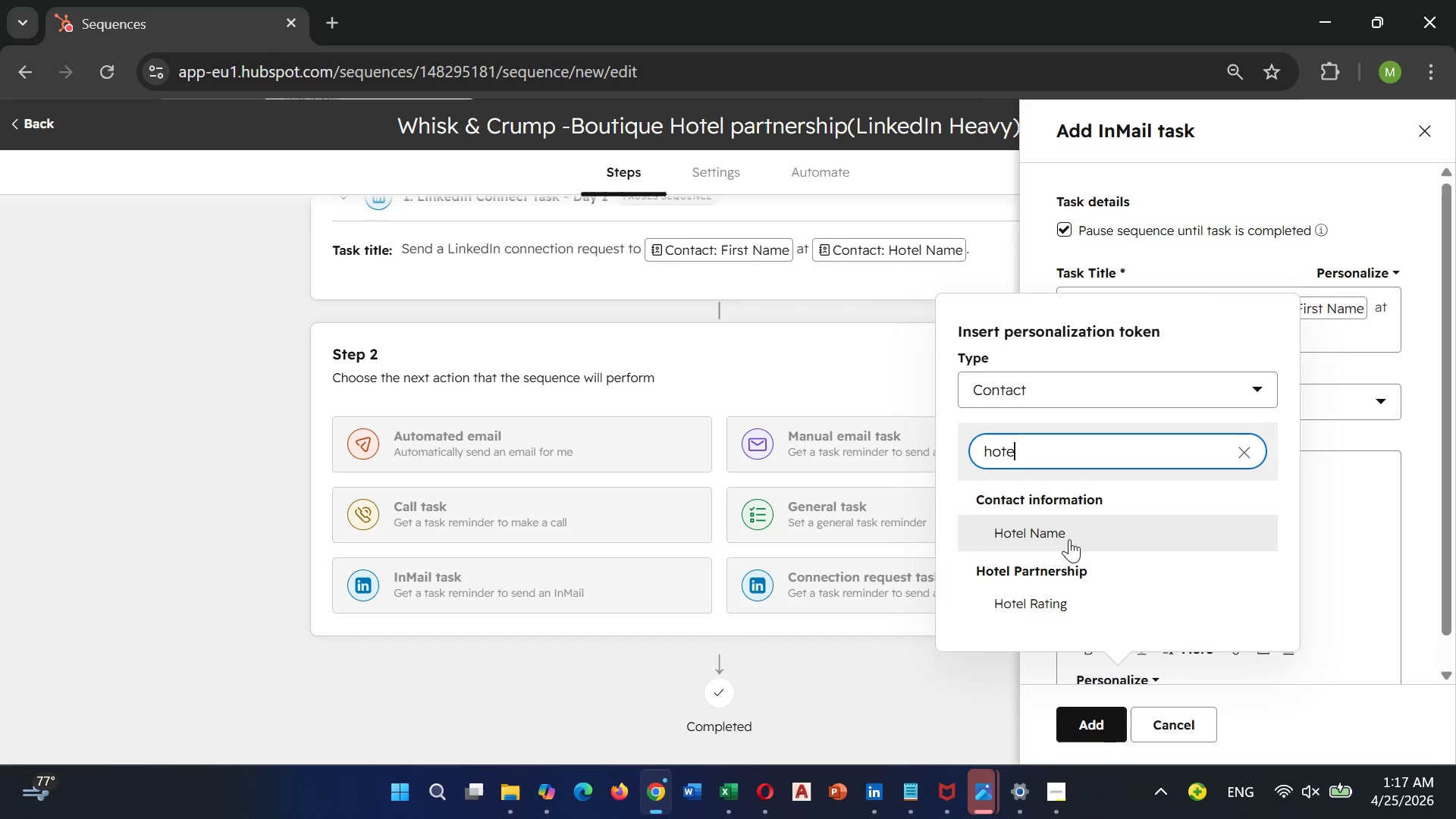 
left_click([1069, 539])
 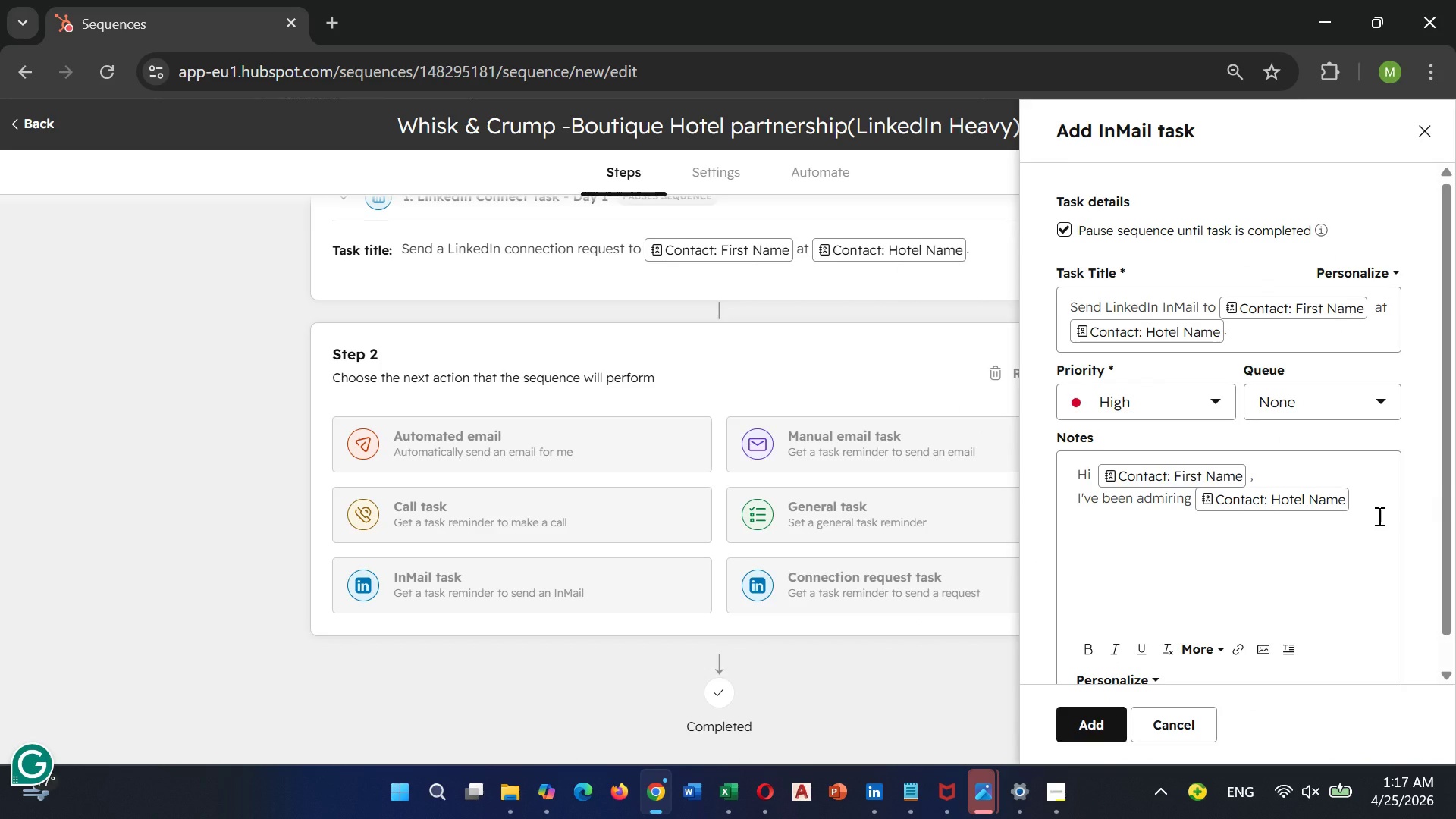 
key(Quote)
 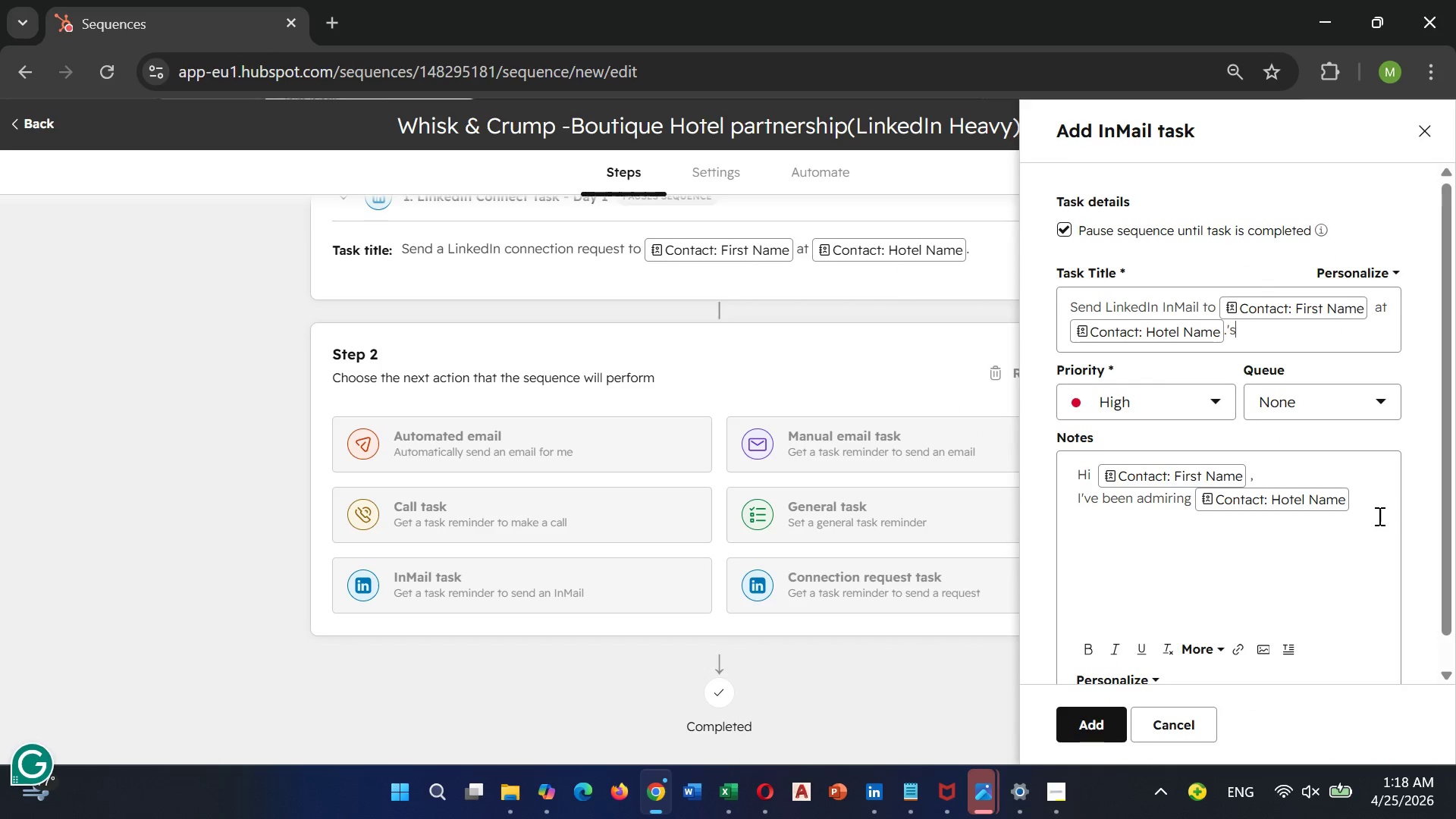 
key(S)
 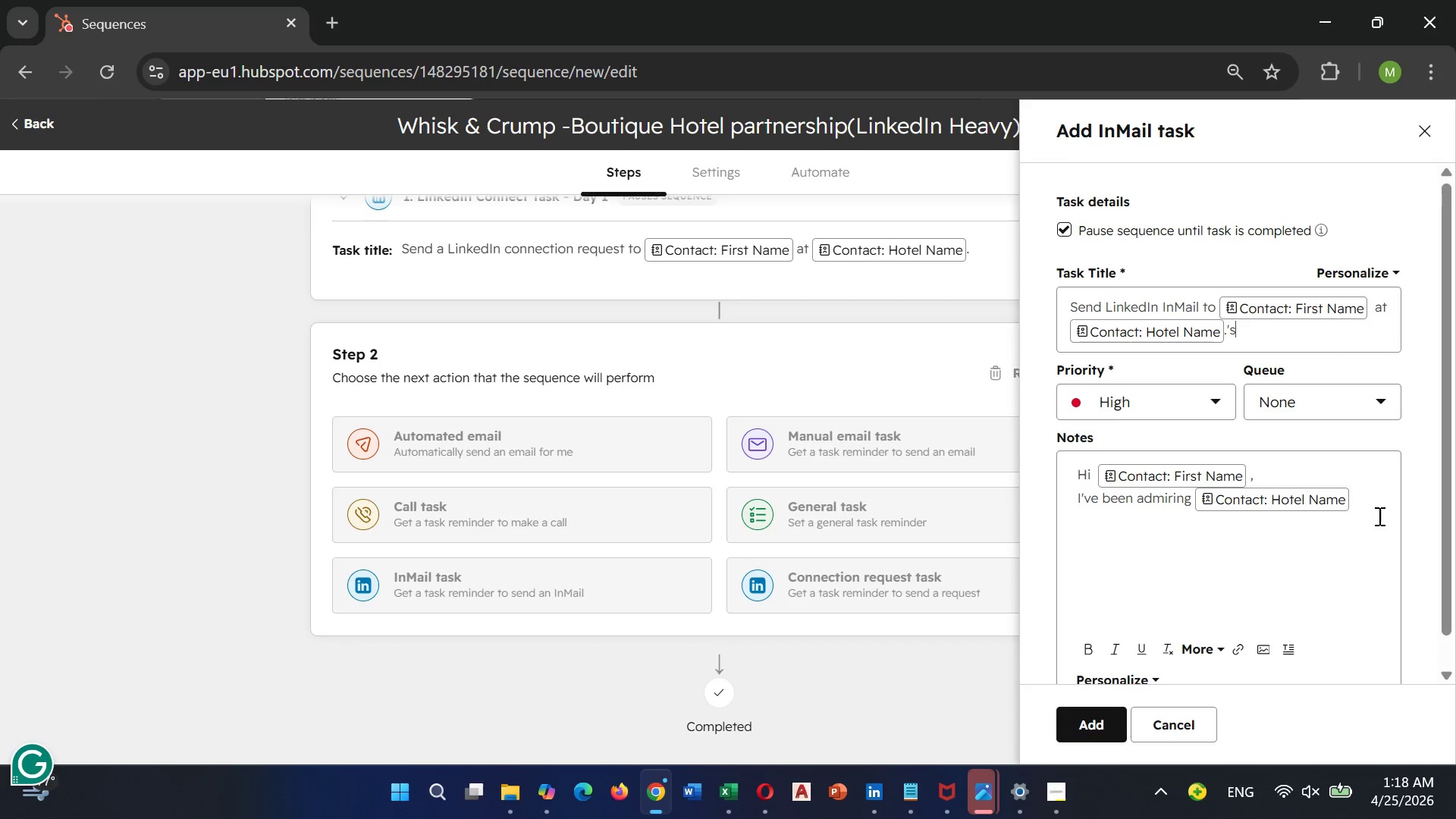 
key(Backspace)
 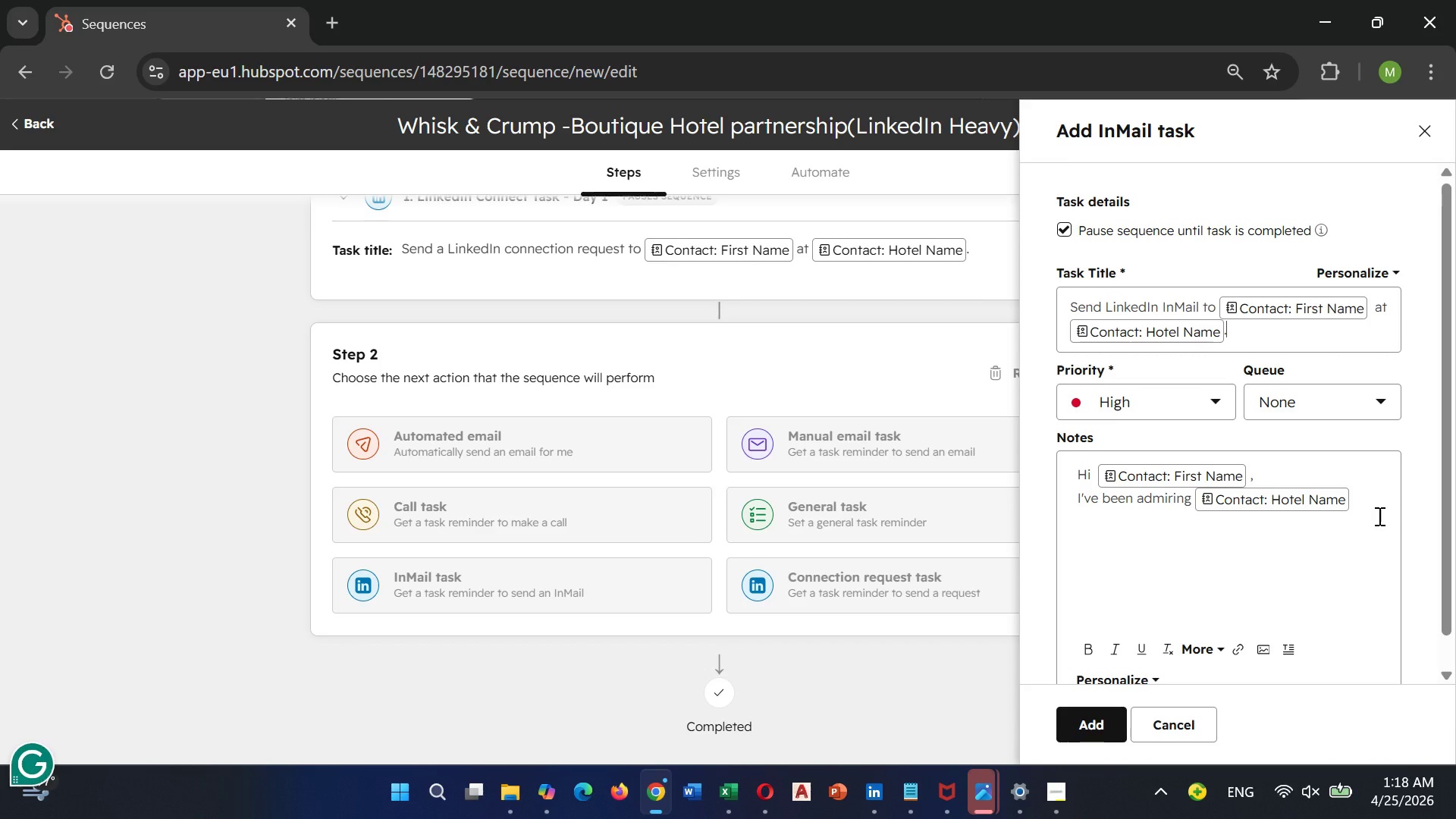 
key(Backspace)
 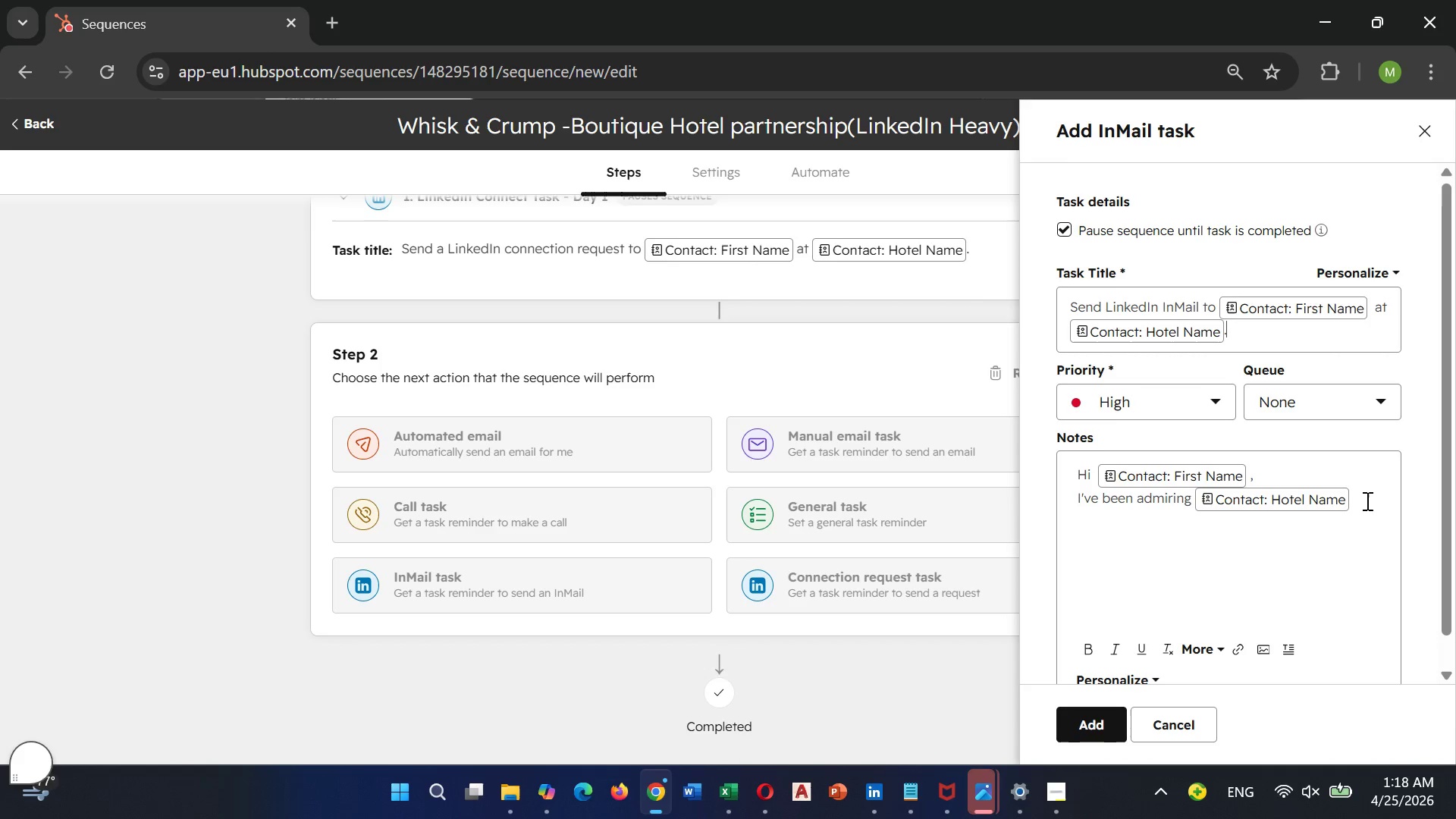 
left_click([1366, 500])
 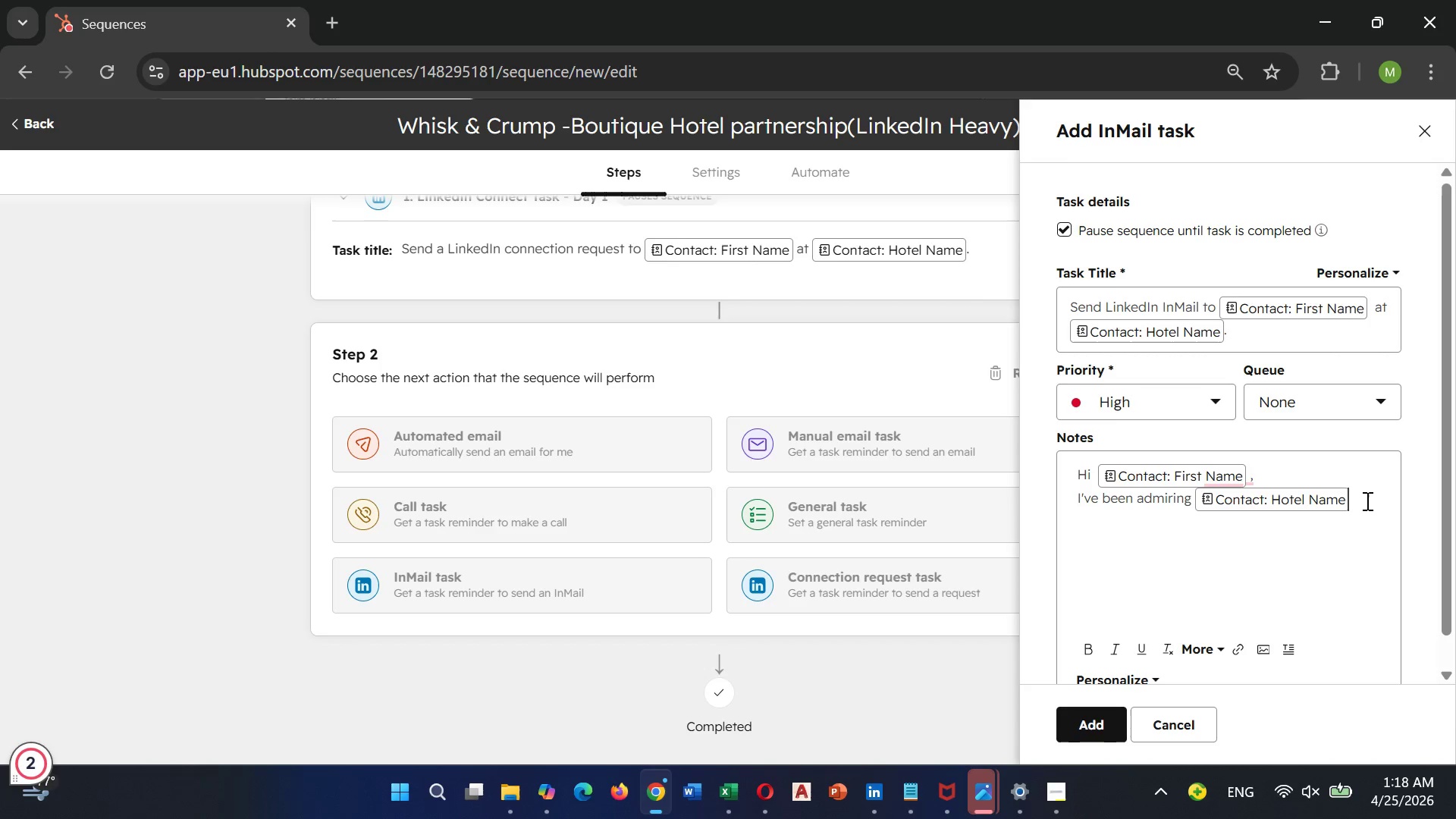 
key(Quote)
 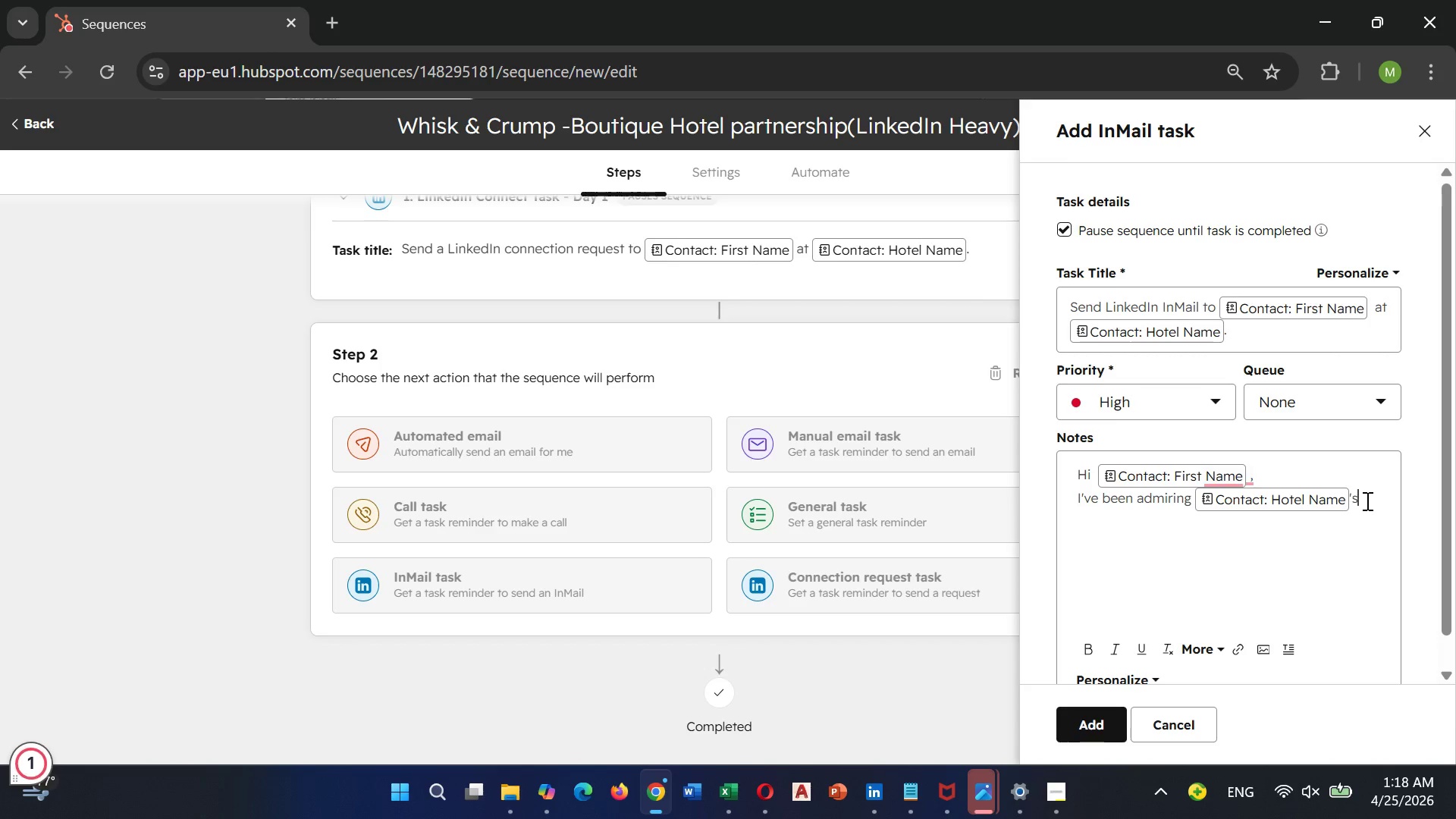 
key(S)
 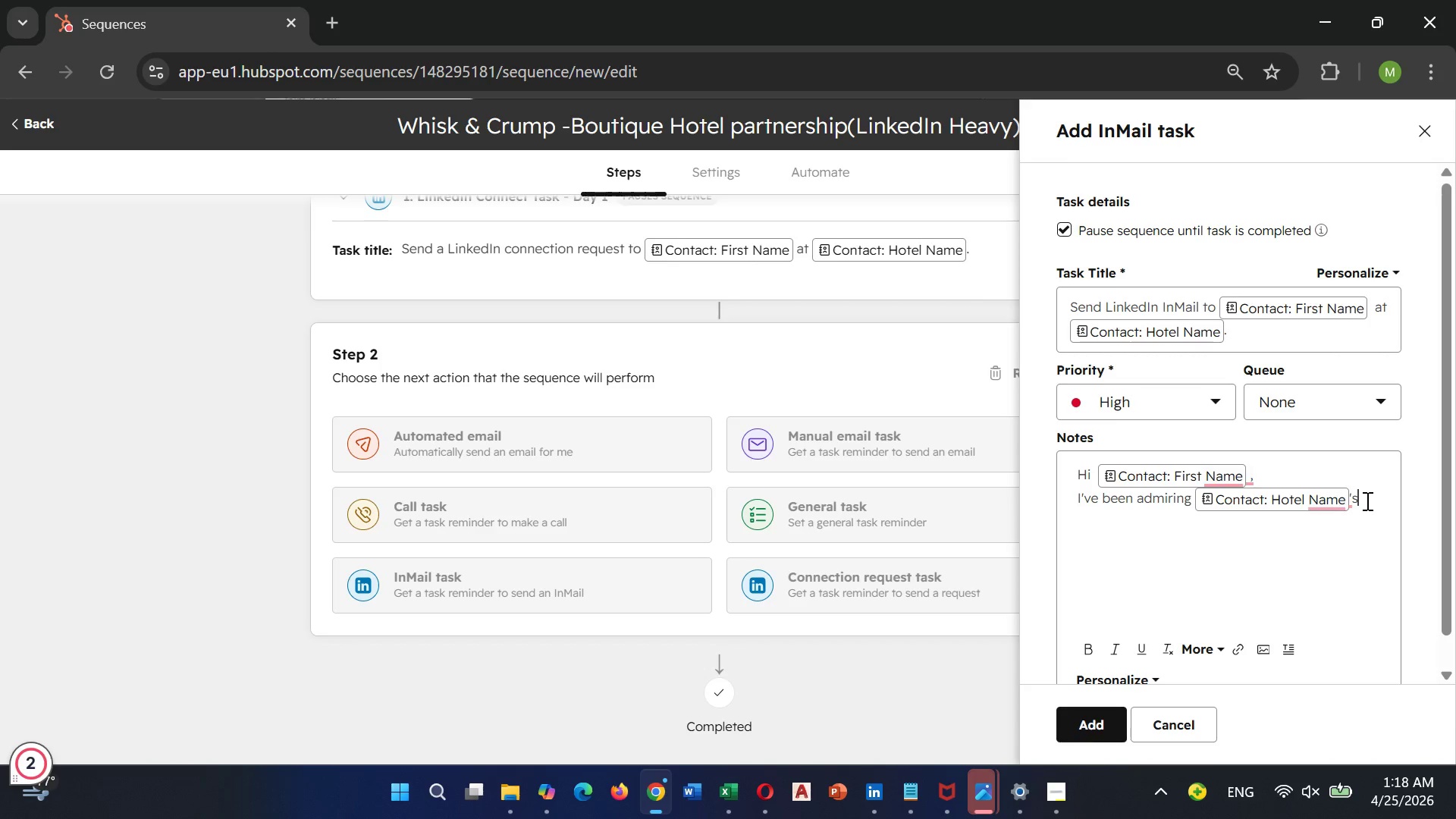 
key(Backspace)
 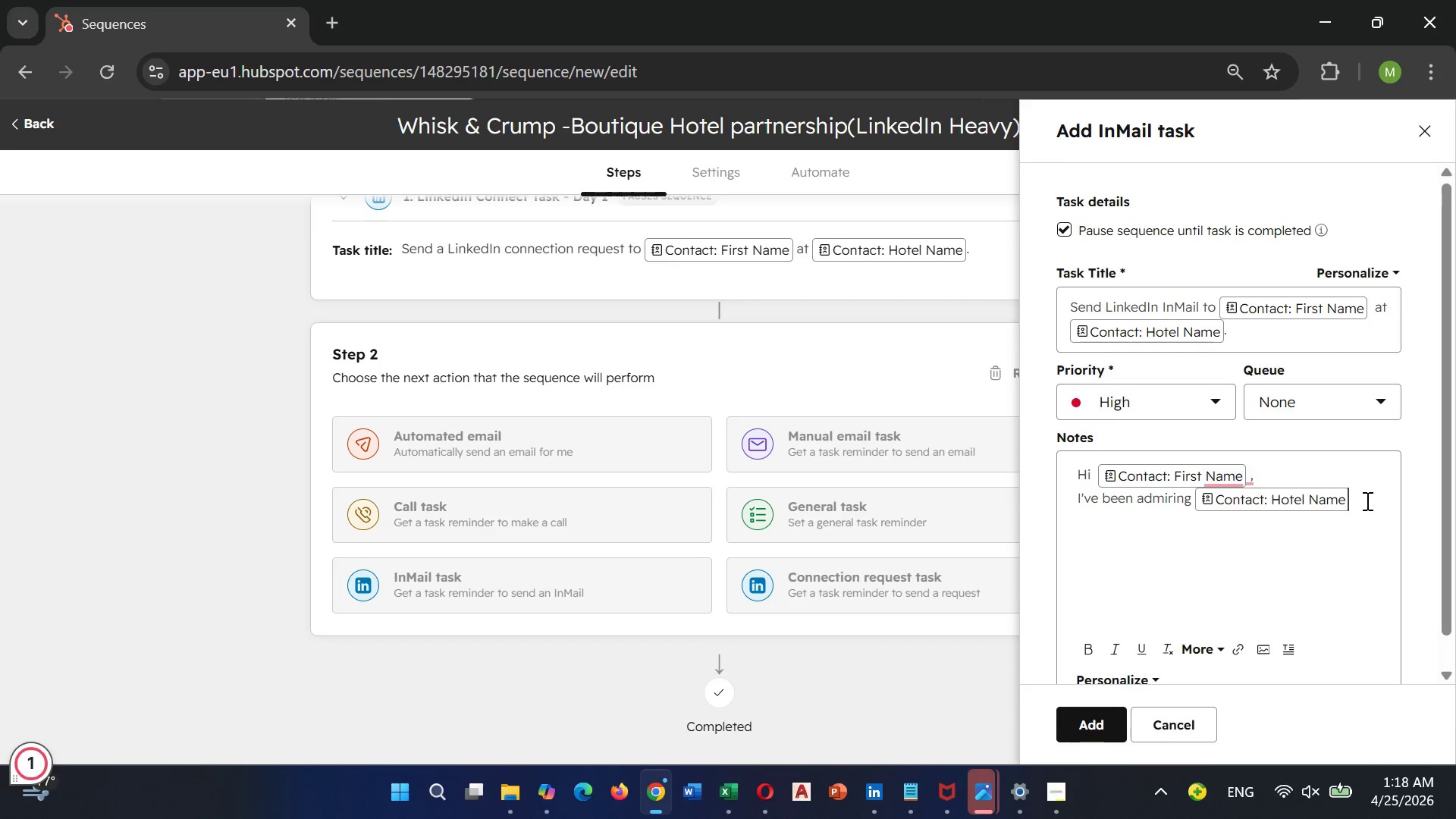 
key(Backspace)
 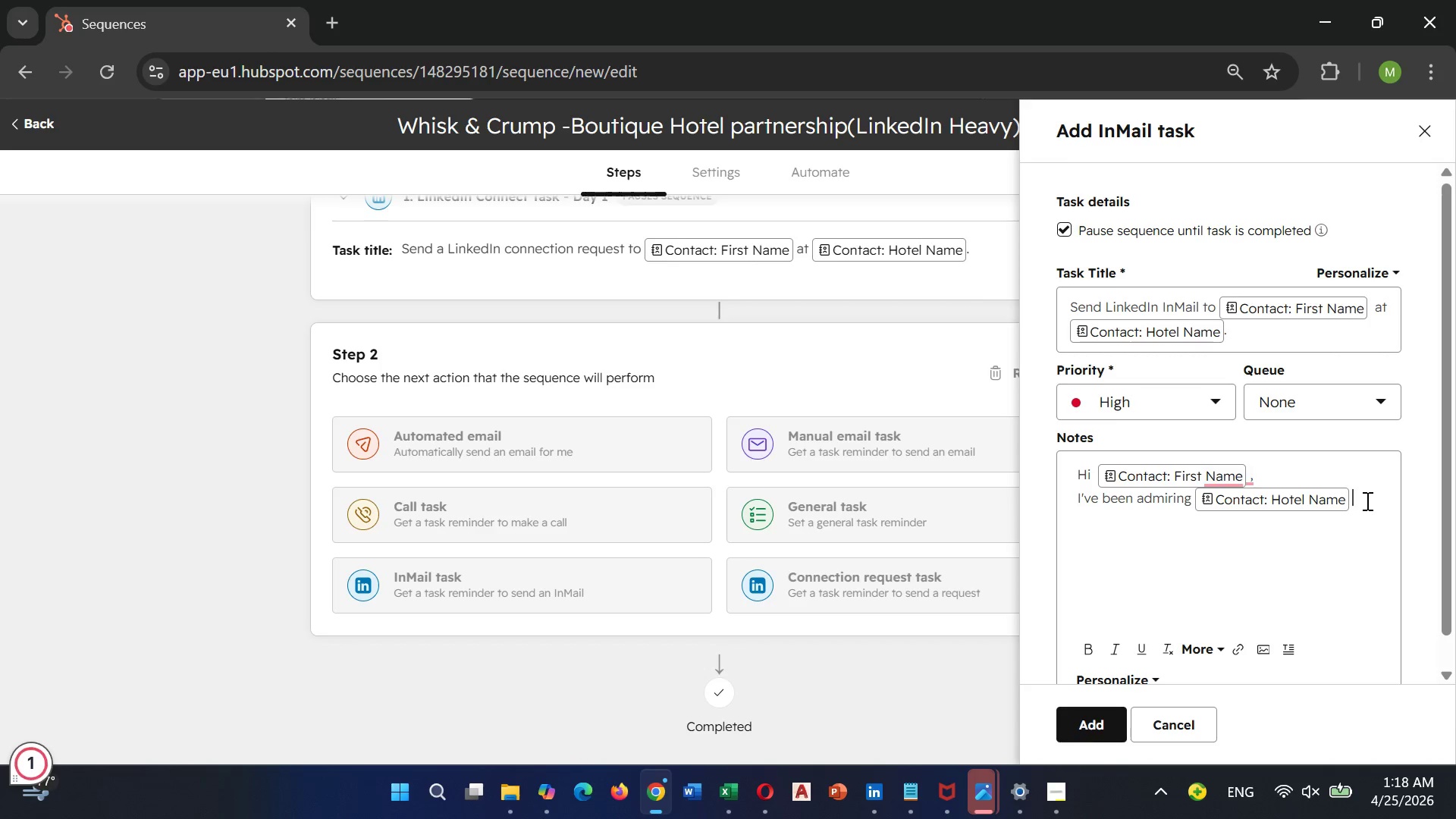 
key(Space)
 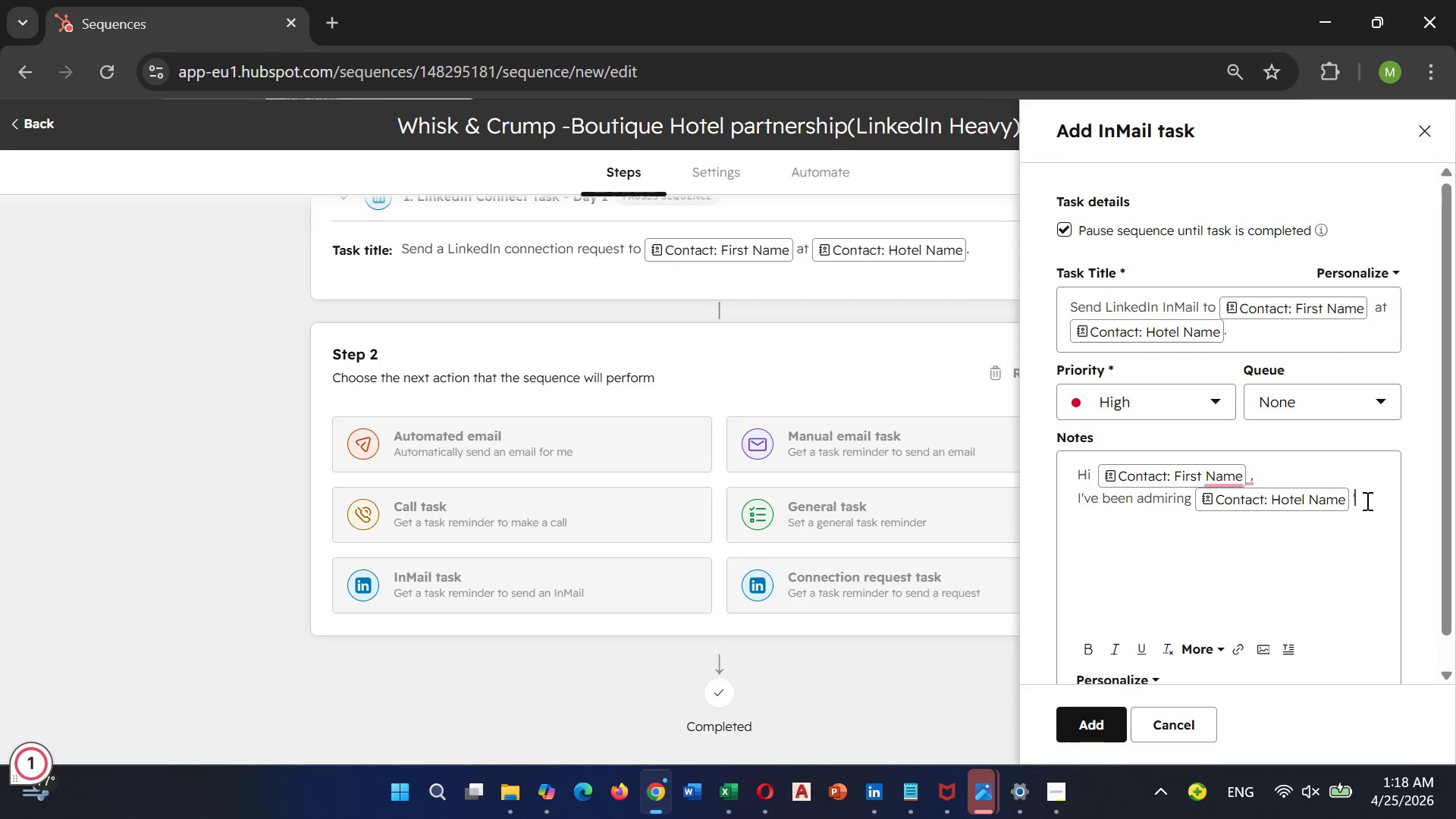 
key(Quote)
 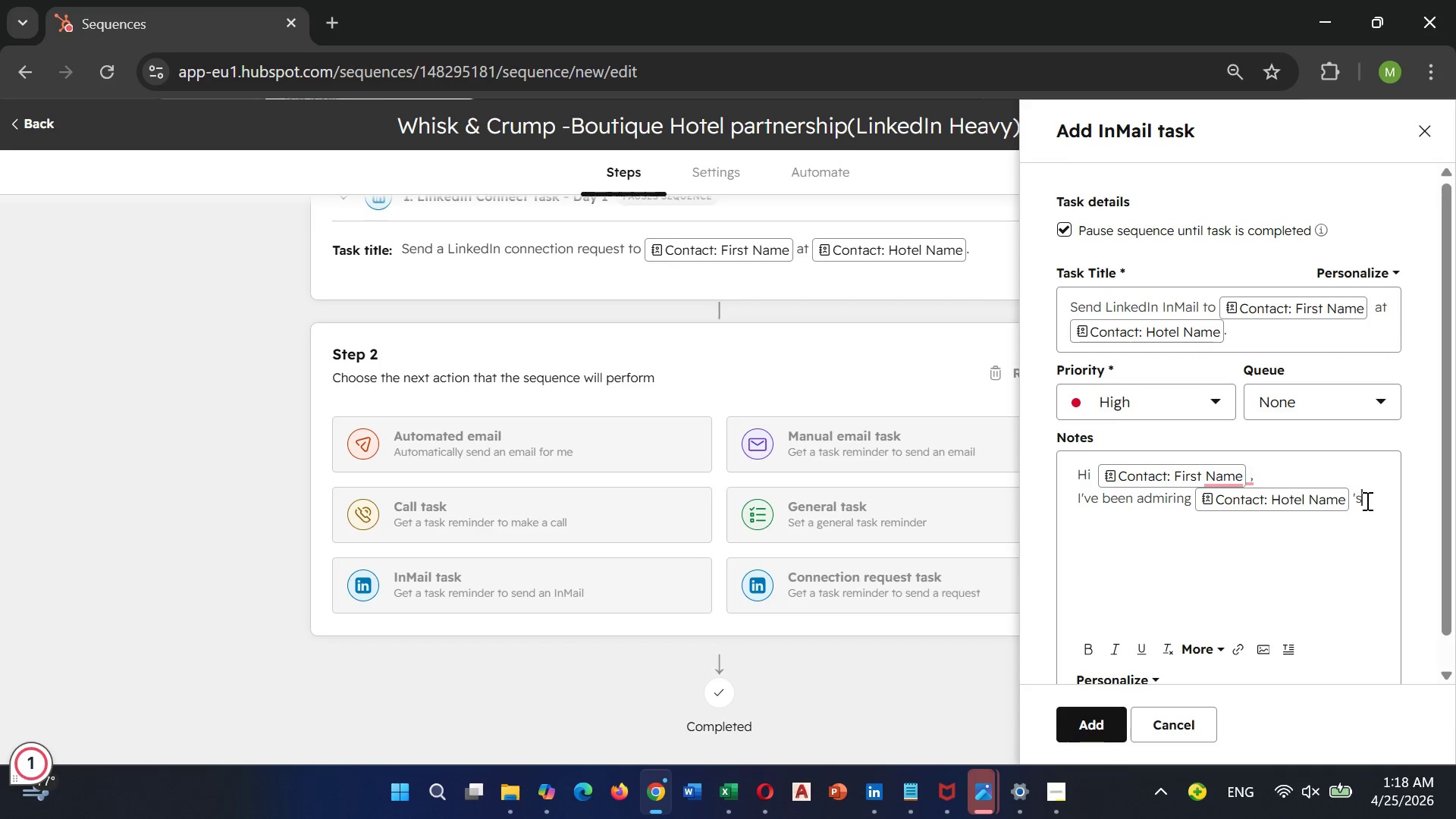 
key(S)
 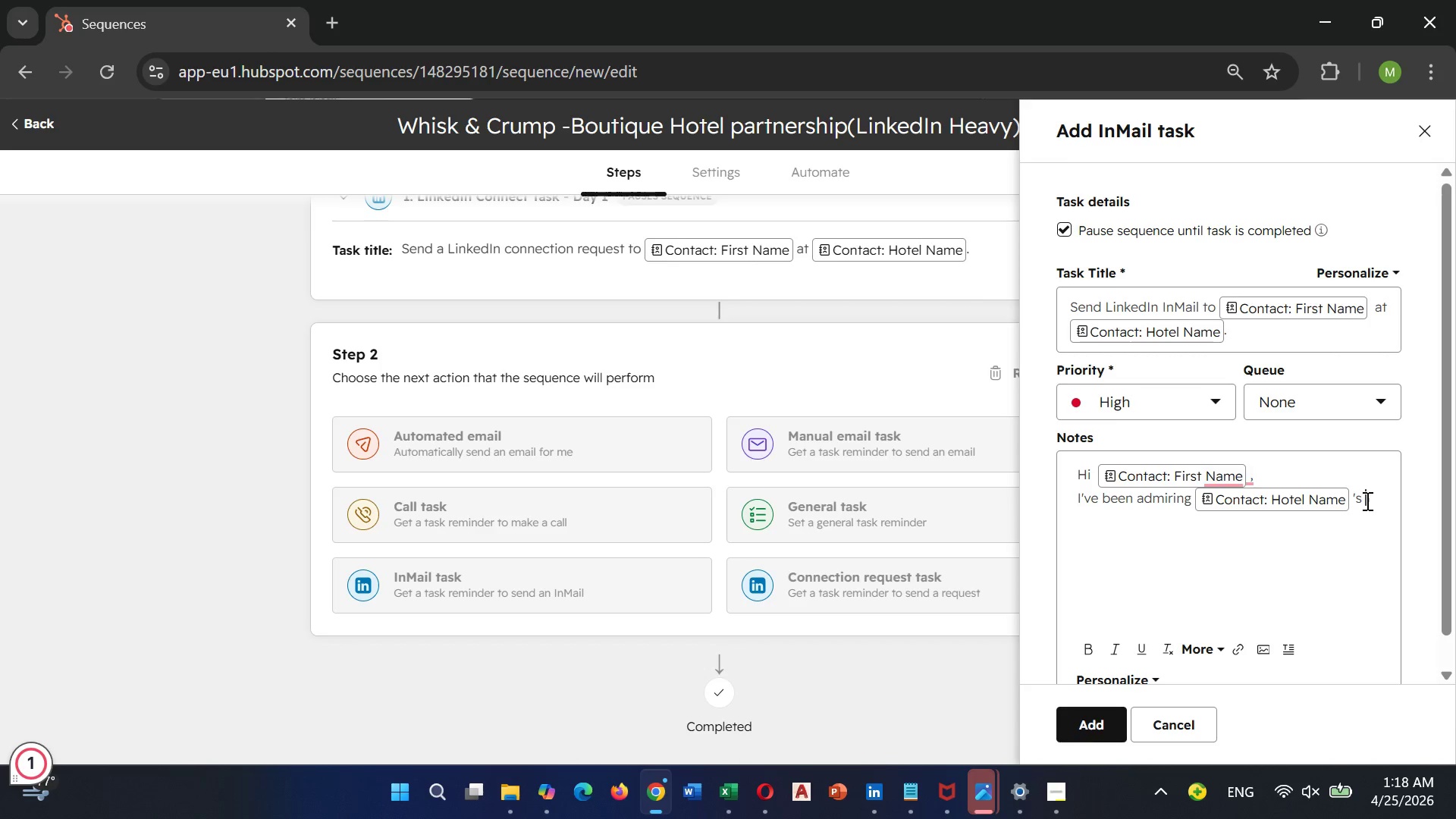 
key(Space)
 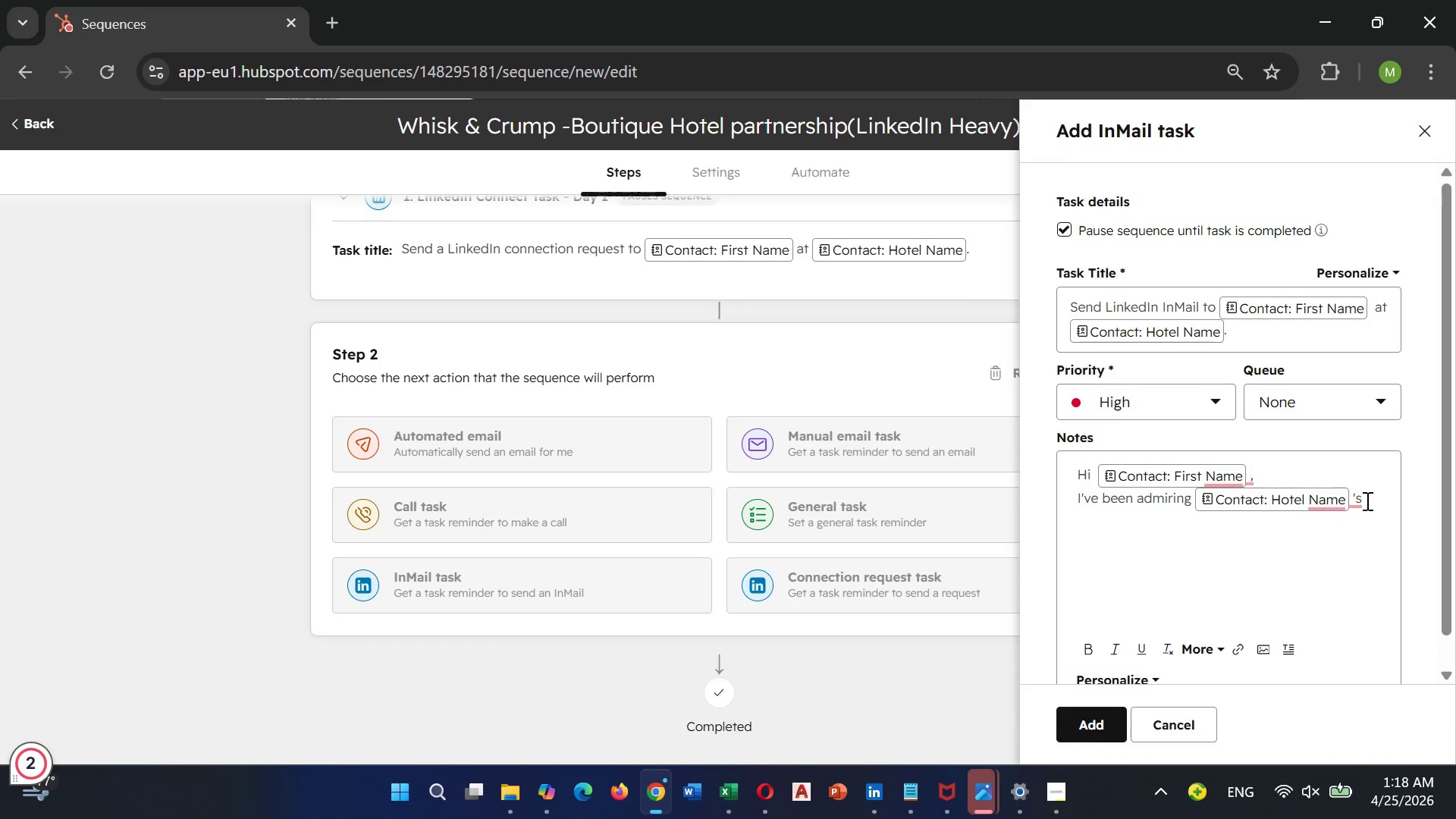 
type(approcj)
key(Backspace)
type(h)
 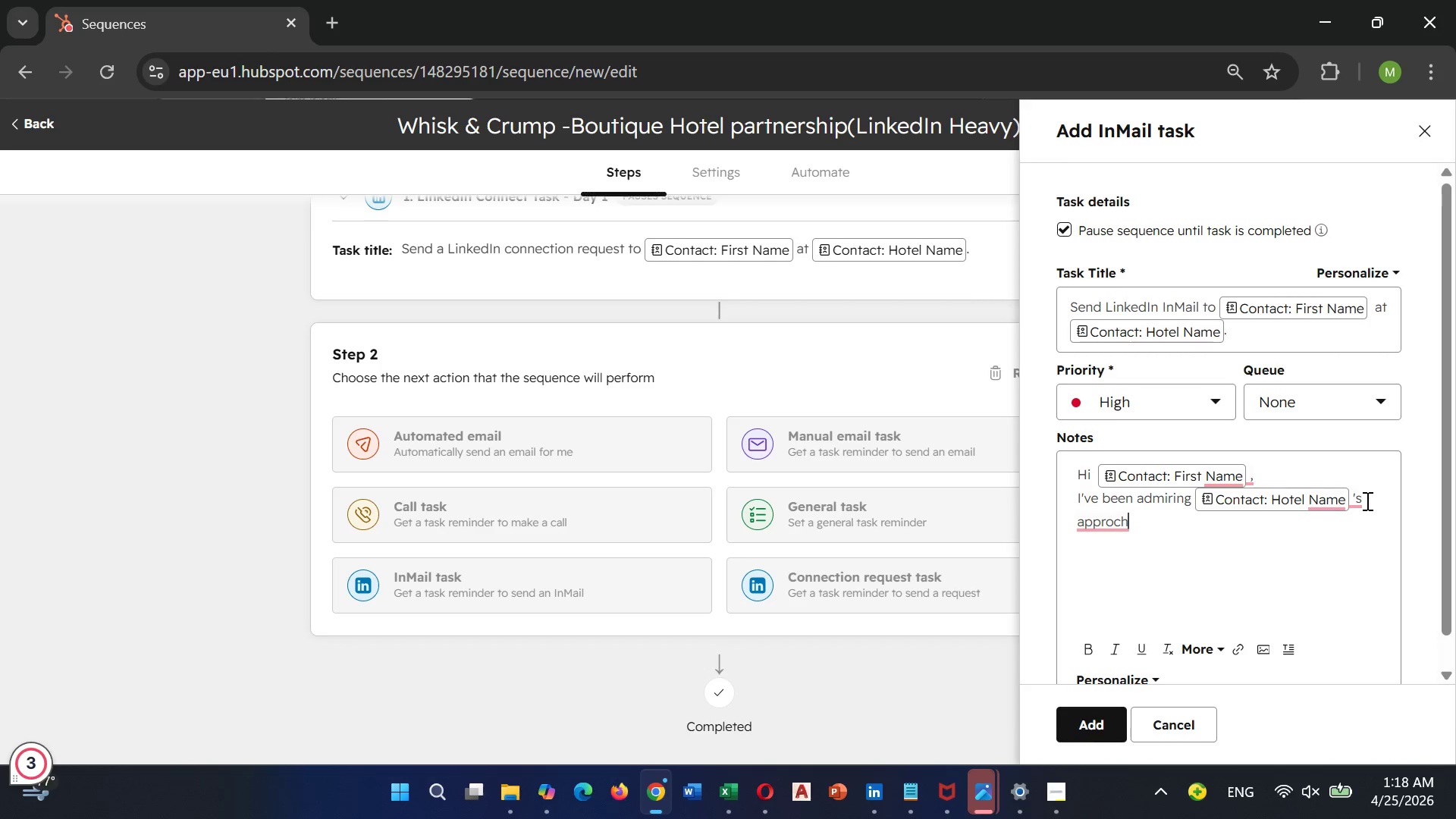 
key(ArrowLeft)
 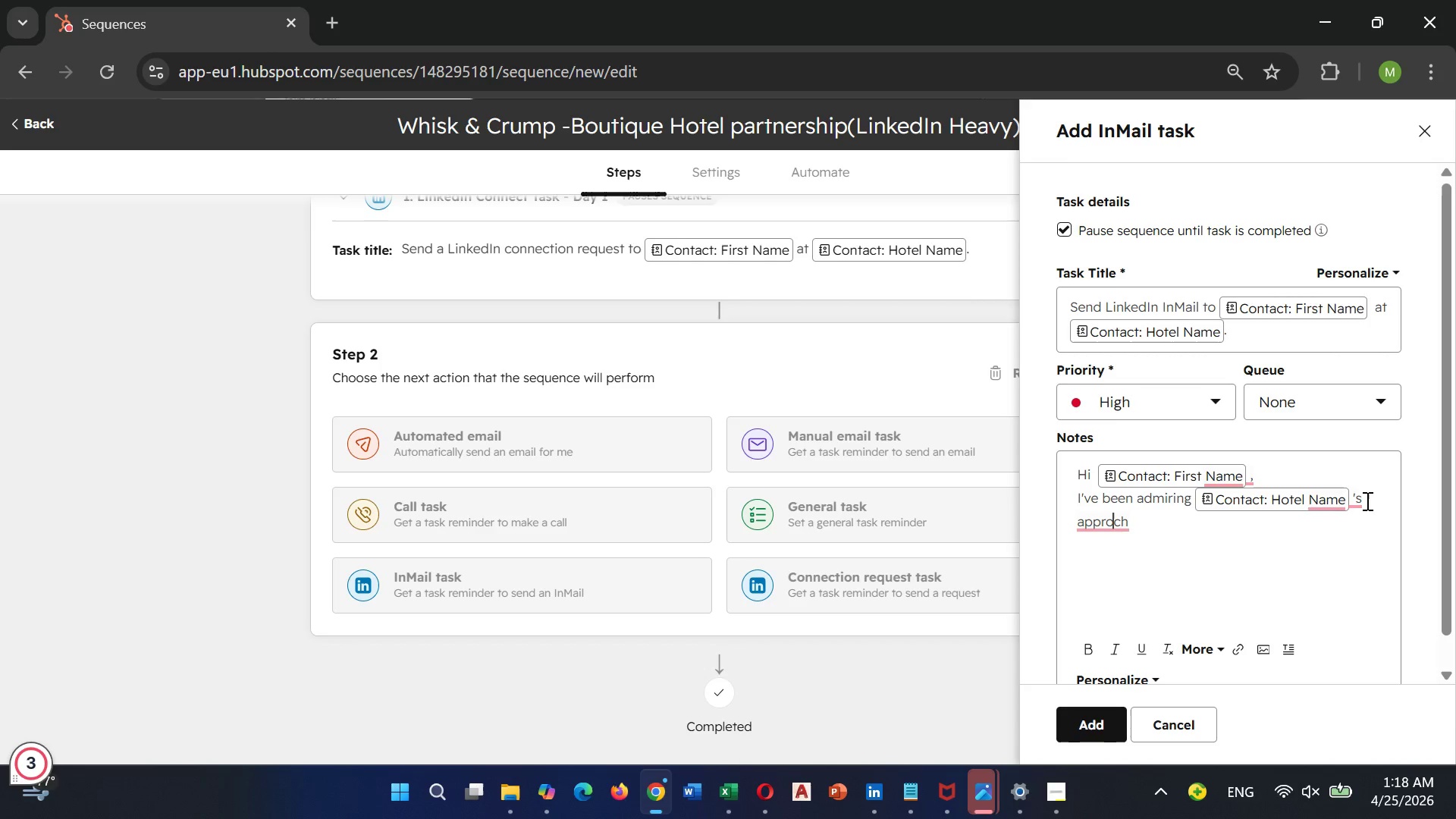 
key(ArrowLeft)
 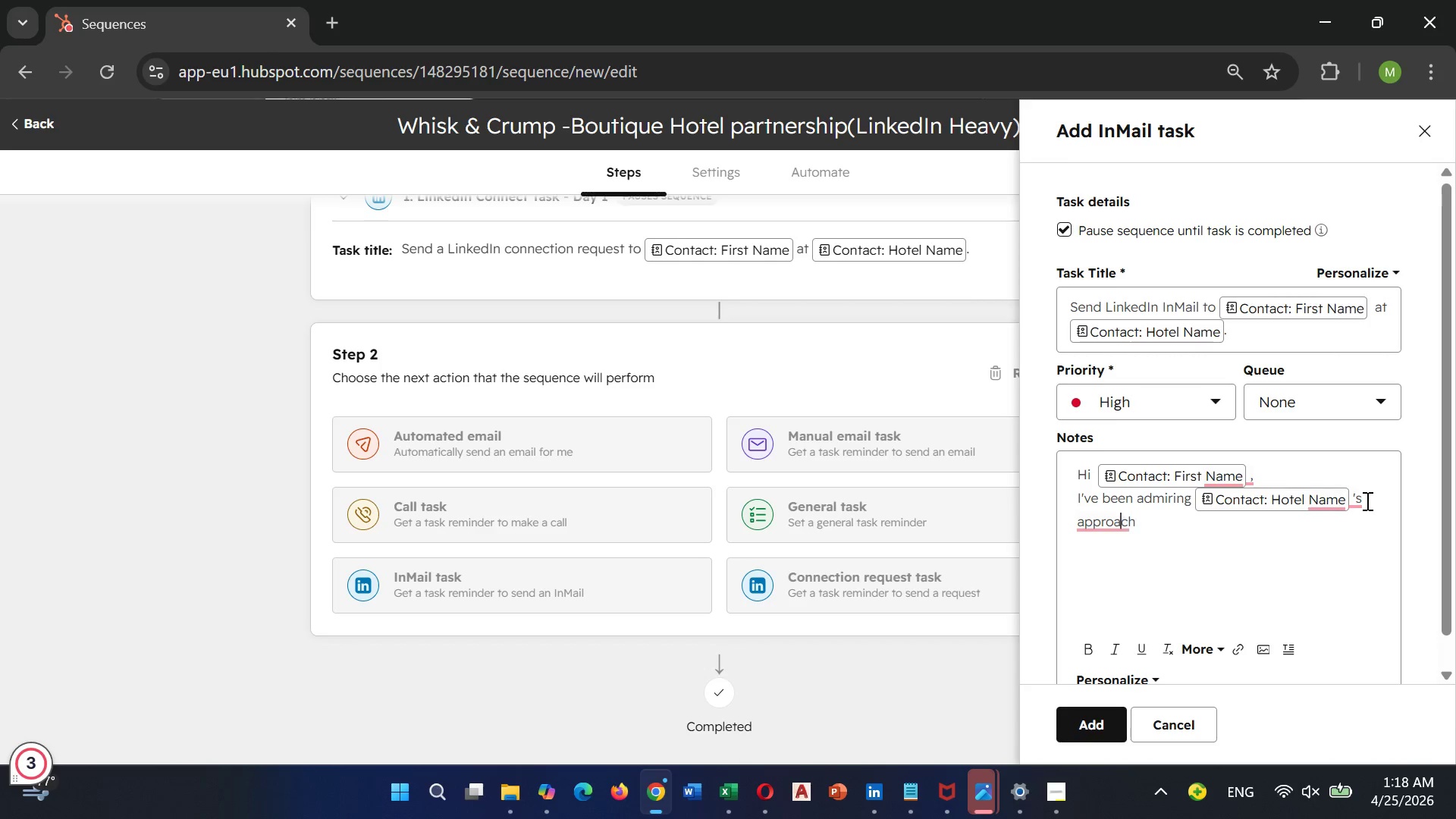 
key(A)
 